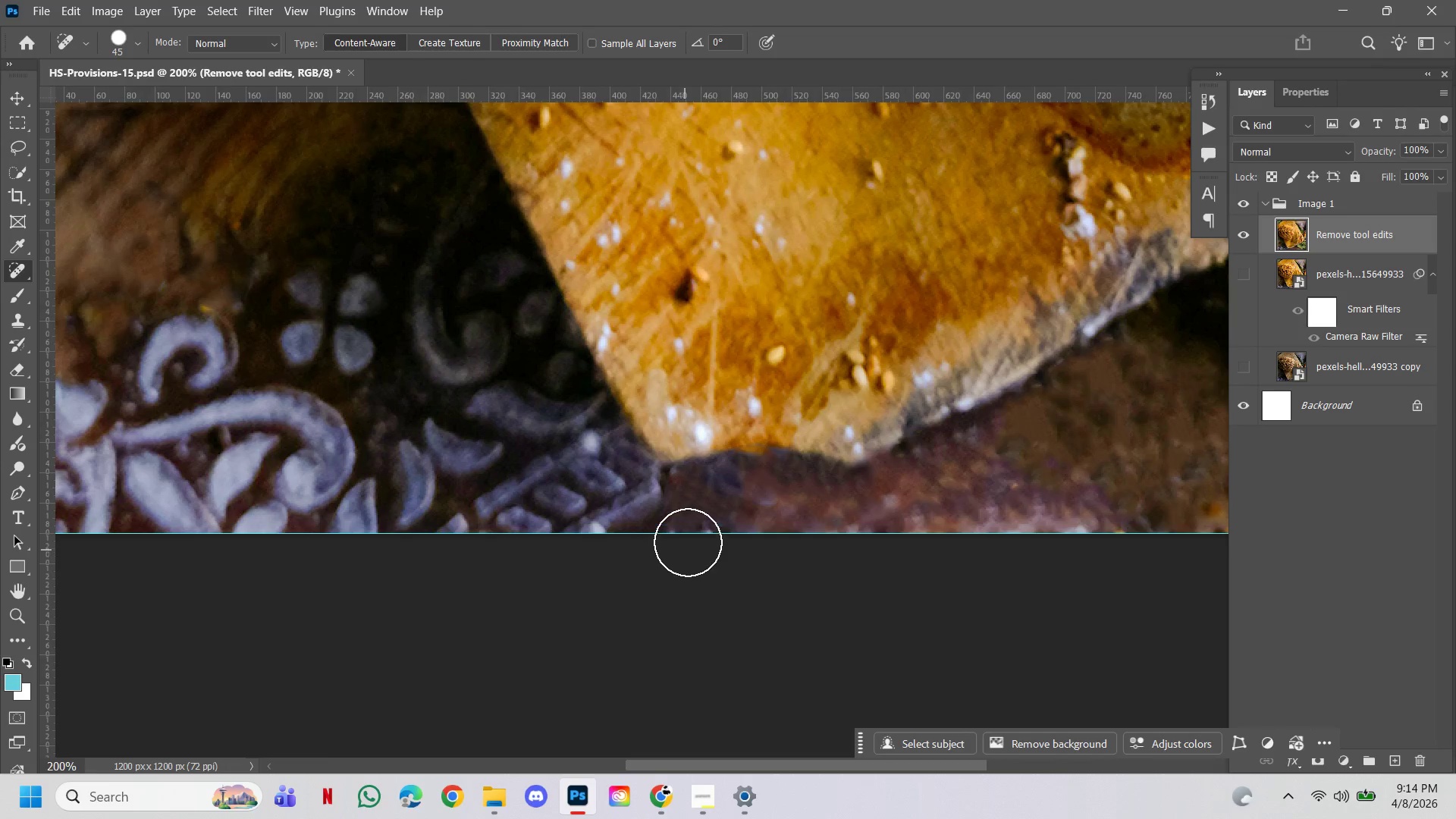 
double_click([688, 542])
 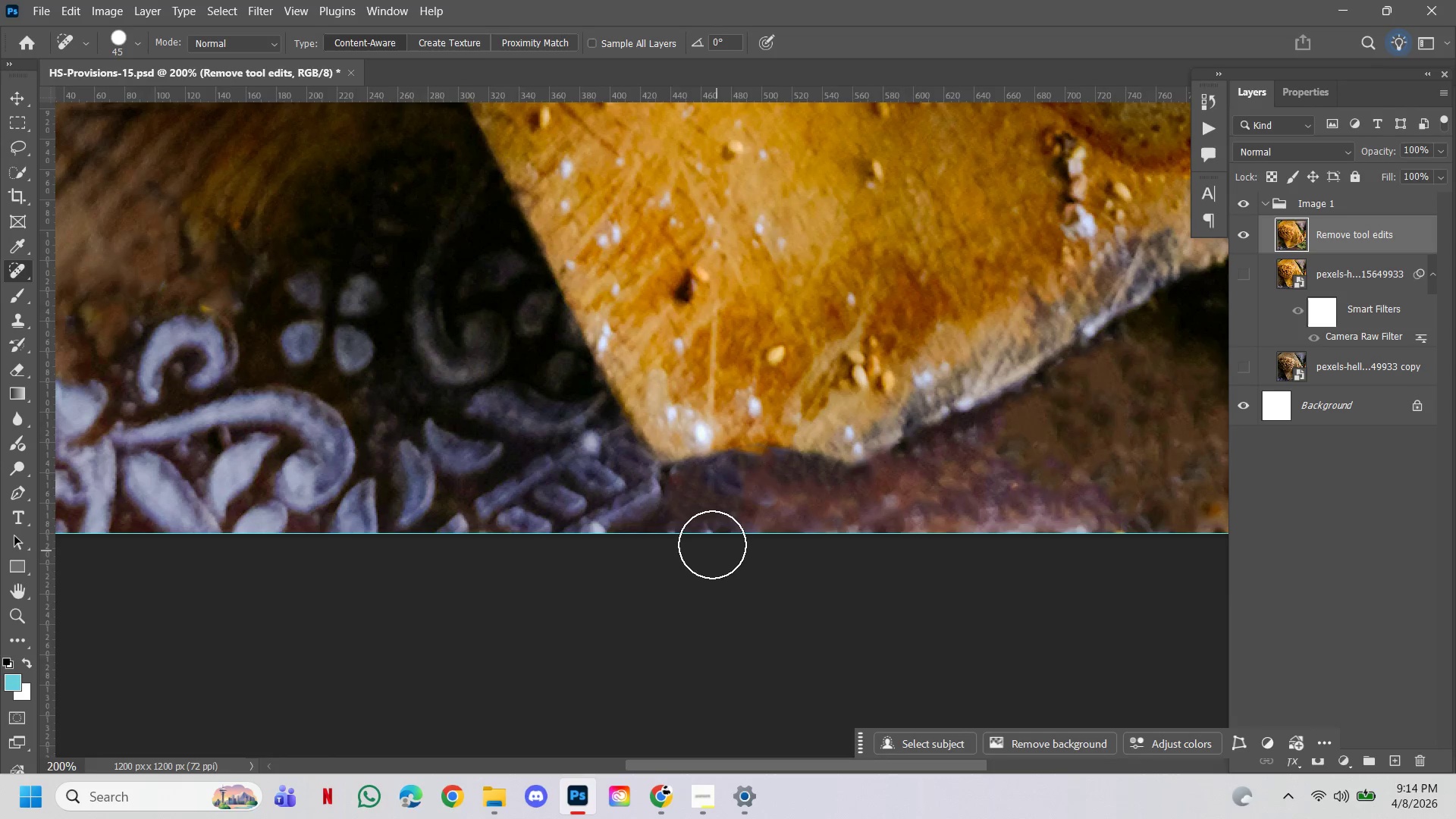 
left_click_drag(start_coordinate=[711, 541], to_coordinate=[691, 541])
 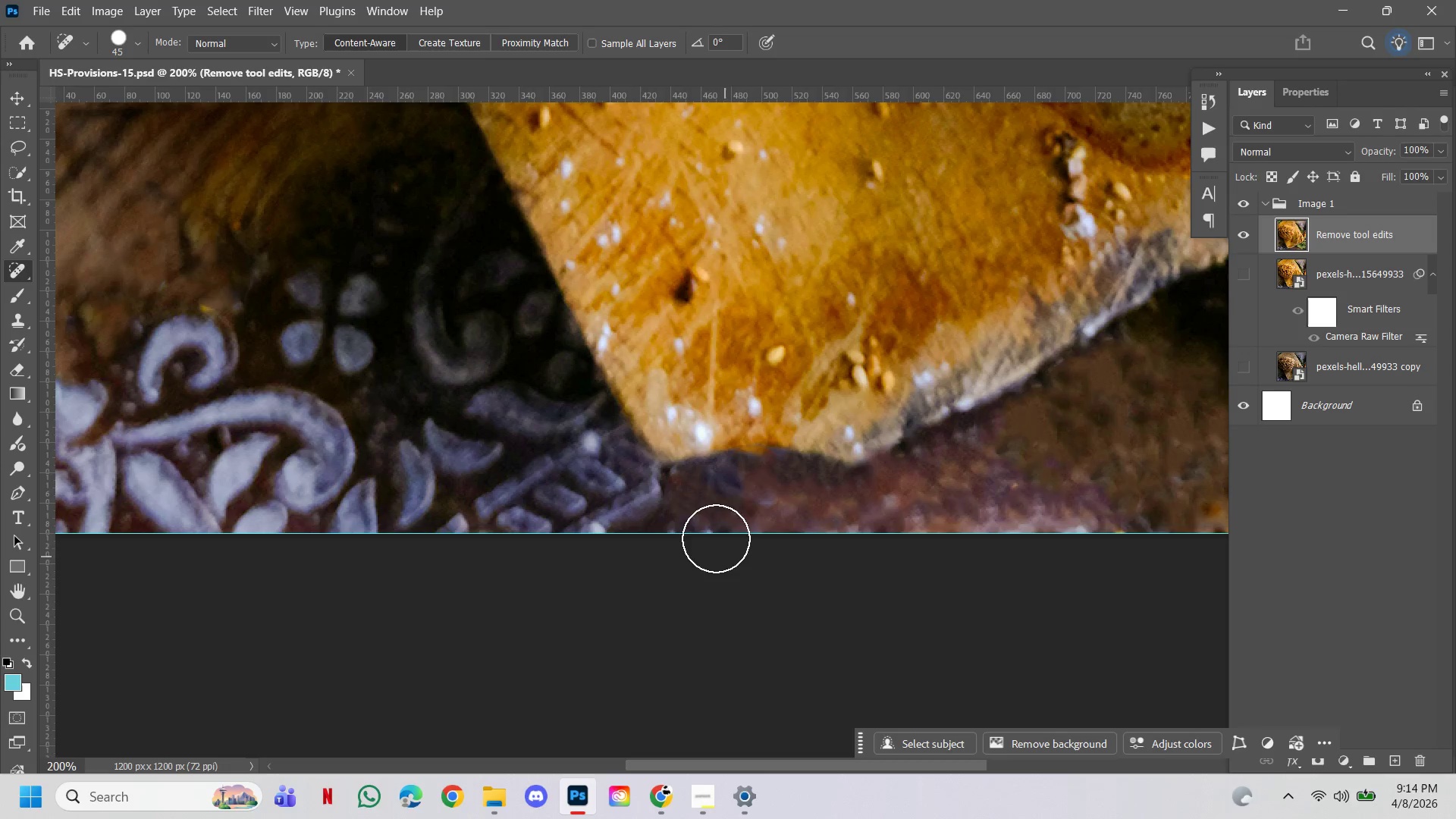 
left_click([720, 521])
 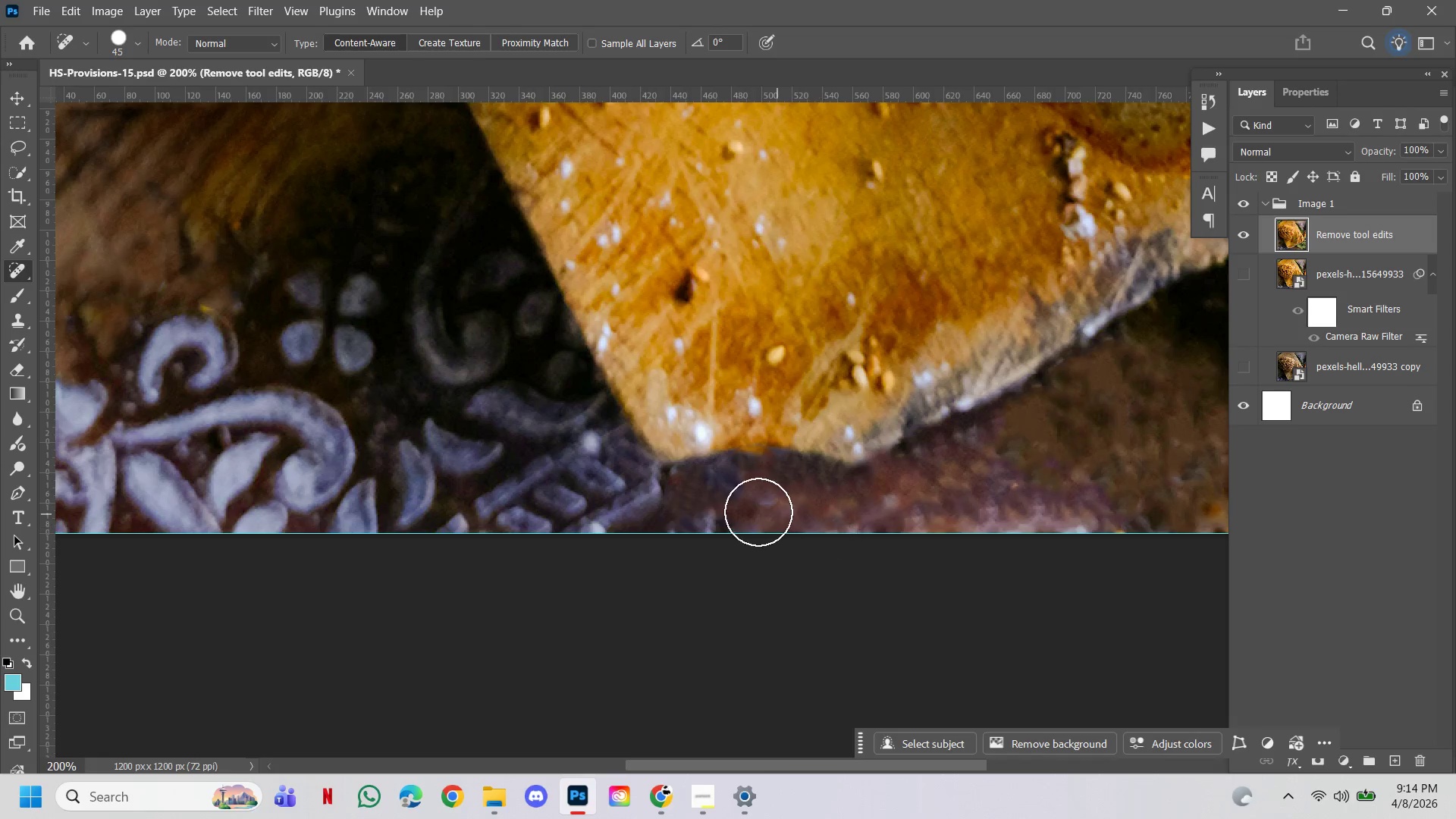 
hold_key(key=ControlLeft, duration=1.03)
 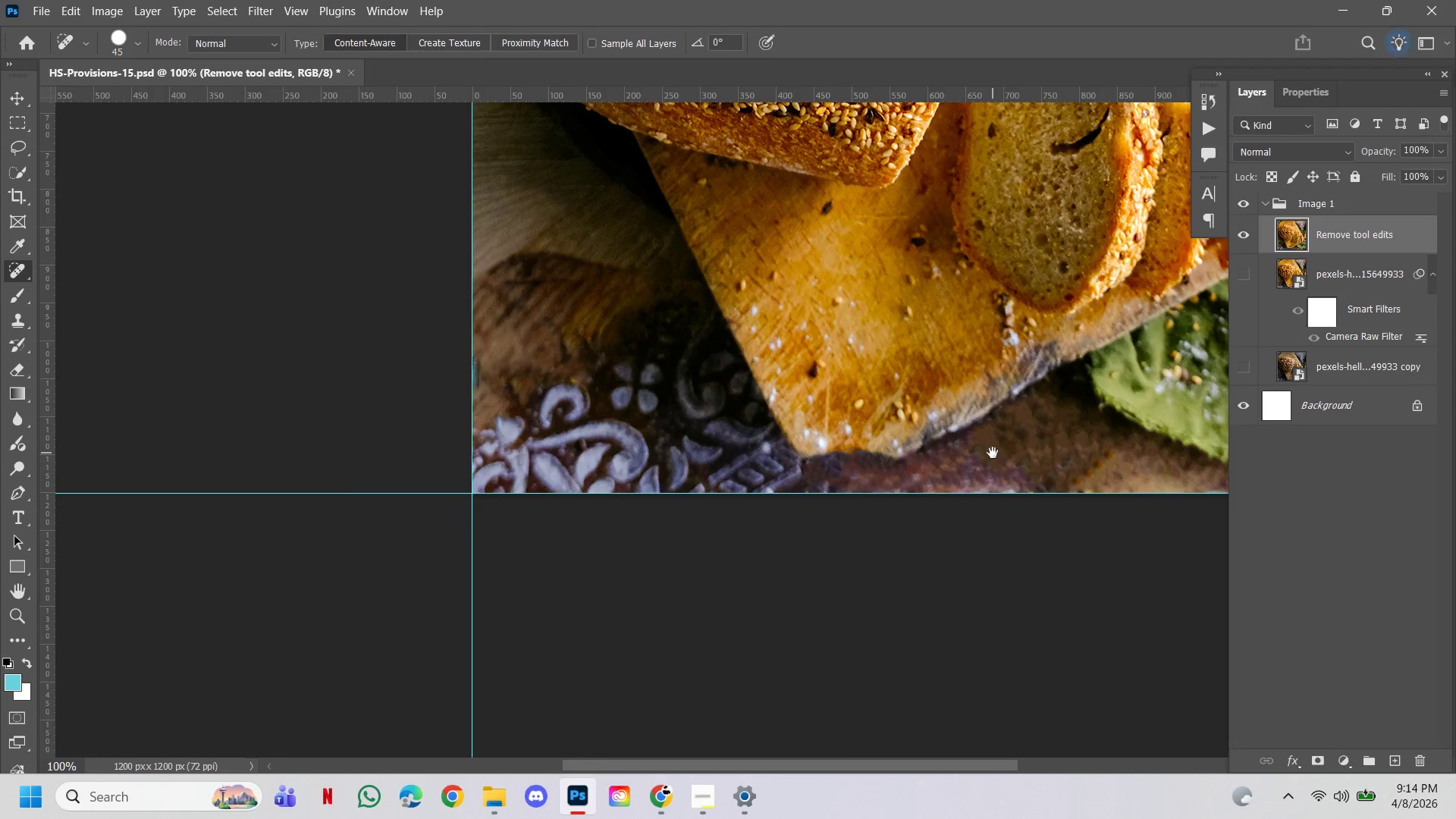 
hold_key(key=AltLeft, duration=0.86)
 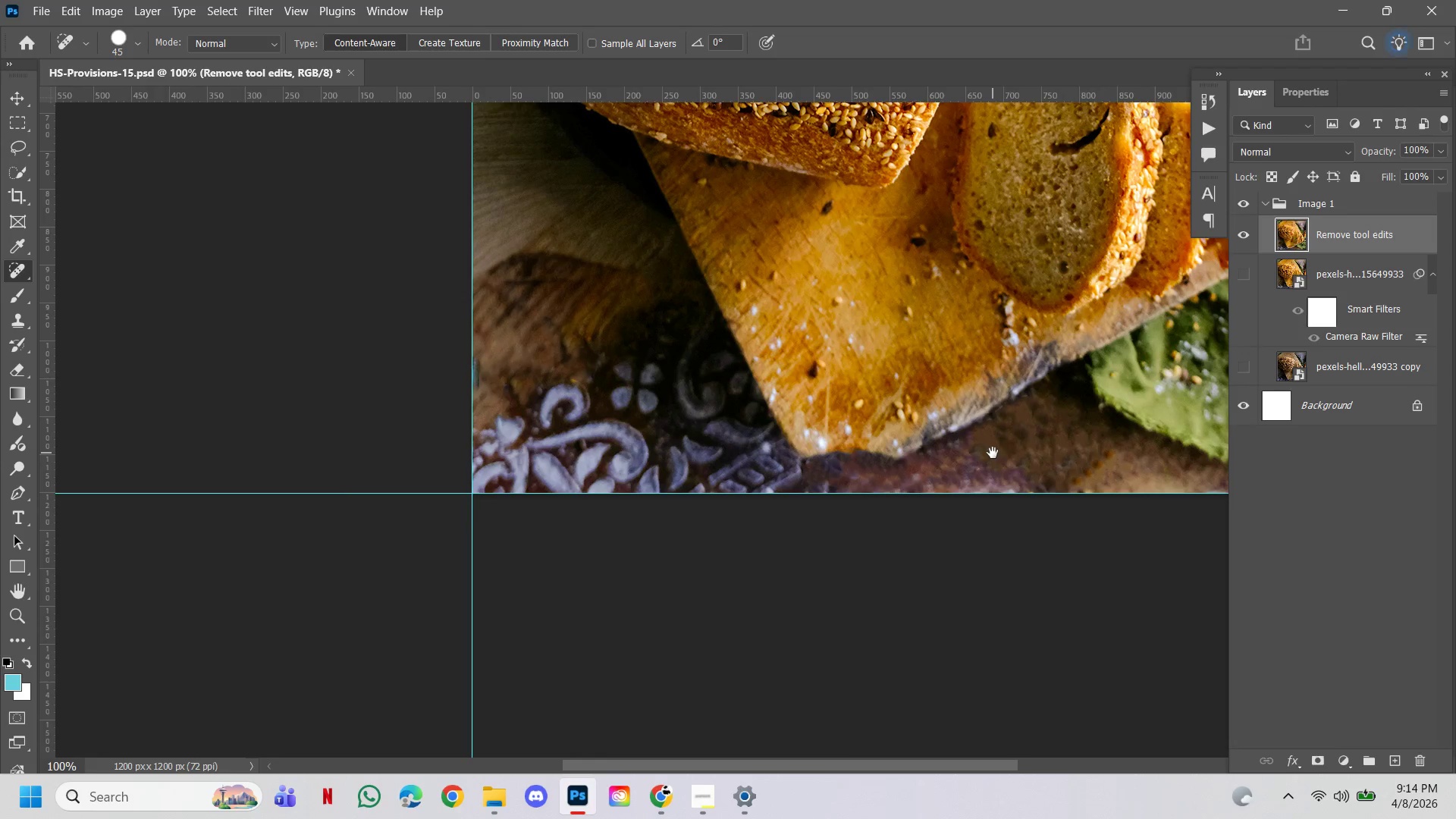 
hold_key(key=Space, duration=1.51)
 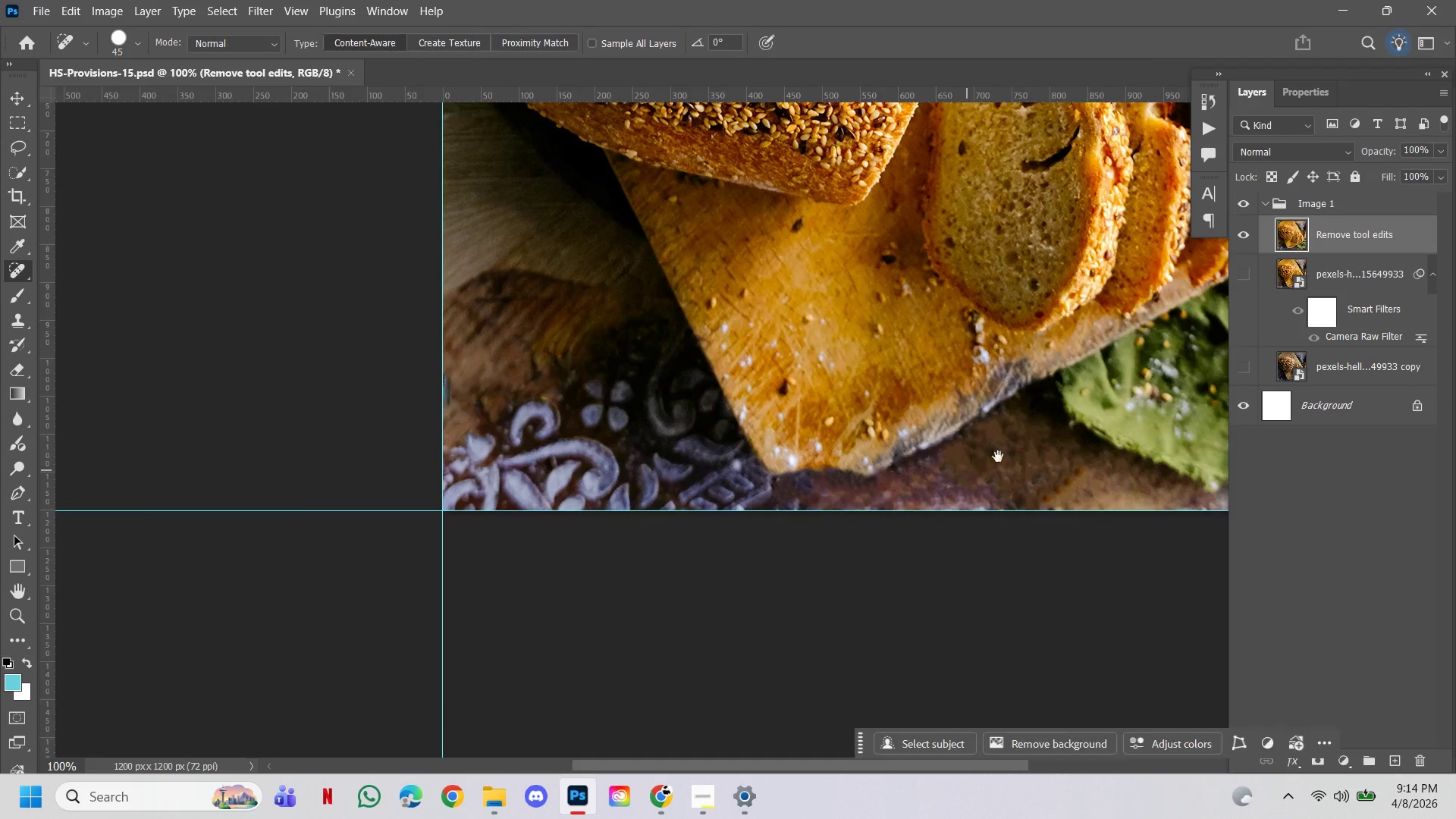 
left_click([942, 452])
 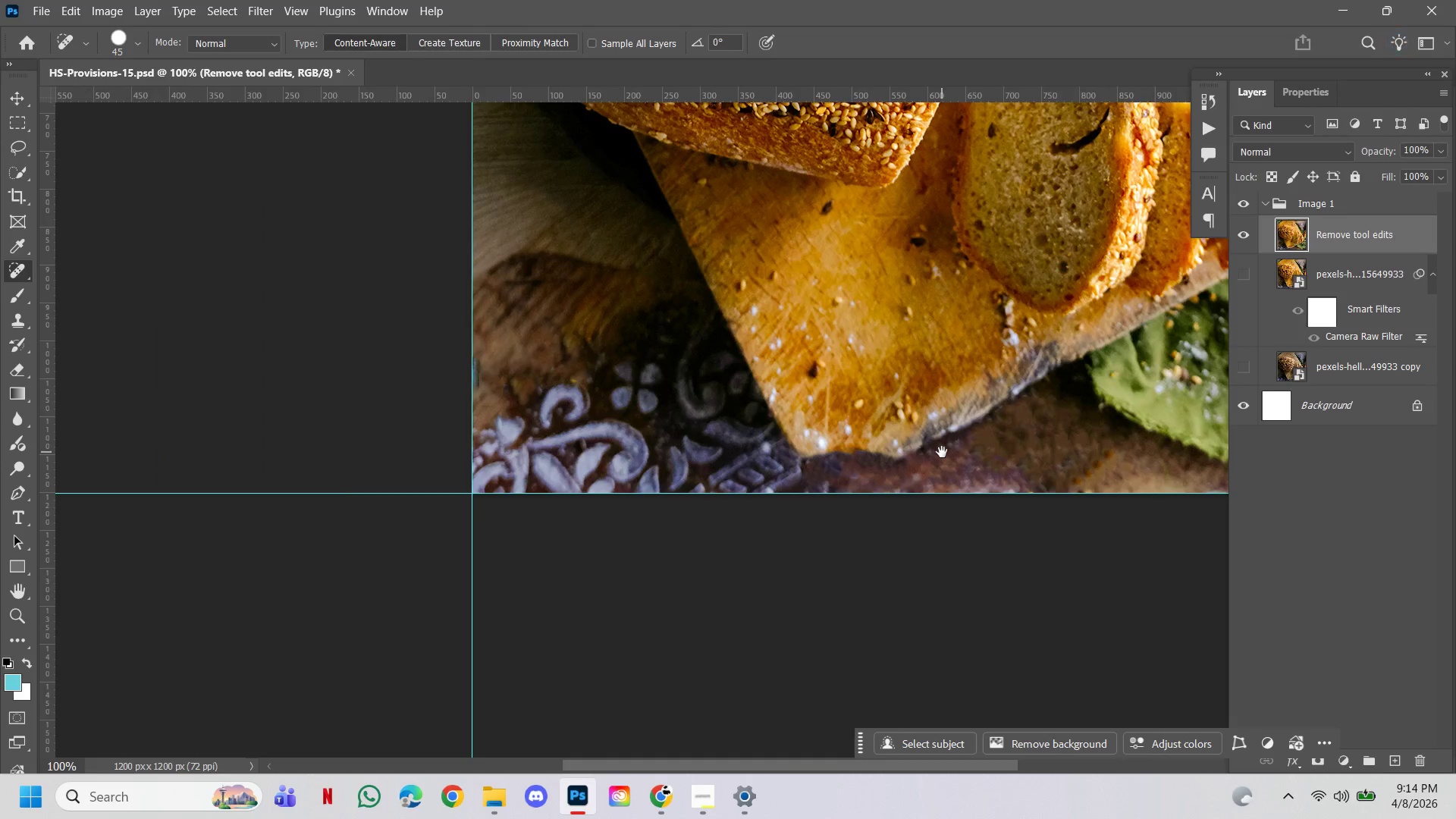 
left_click_drag(start_coordinate=[993, 453], to_coordinate=[963, 470])
 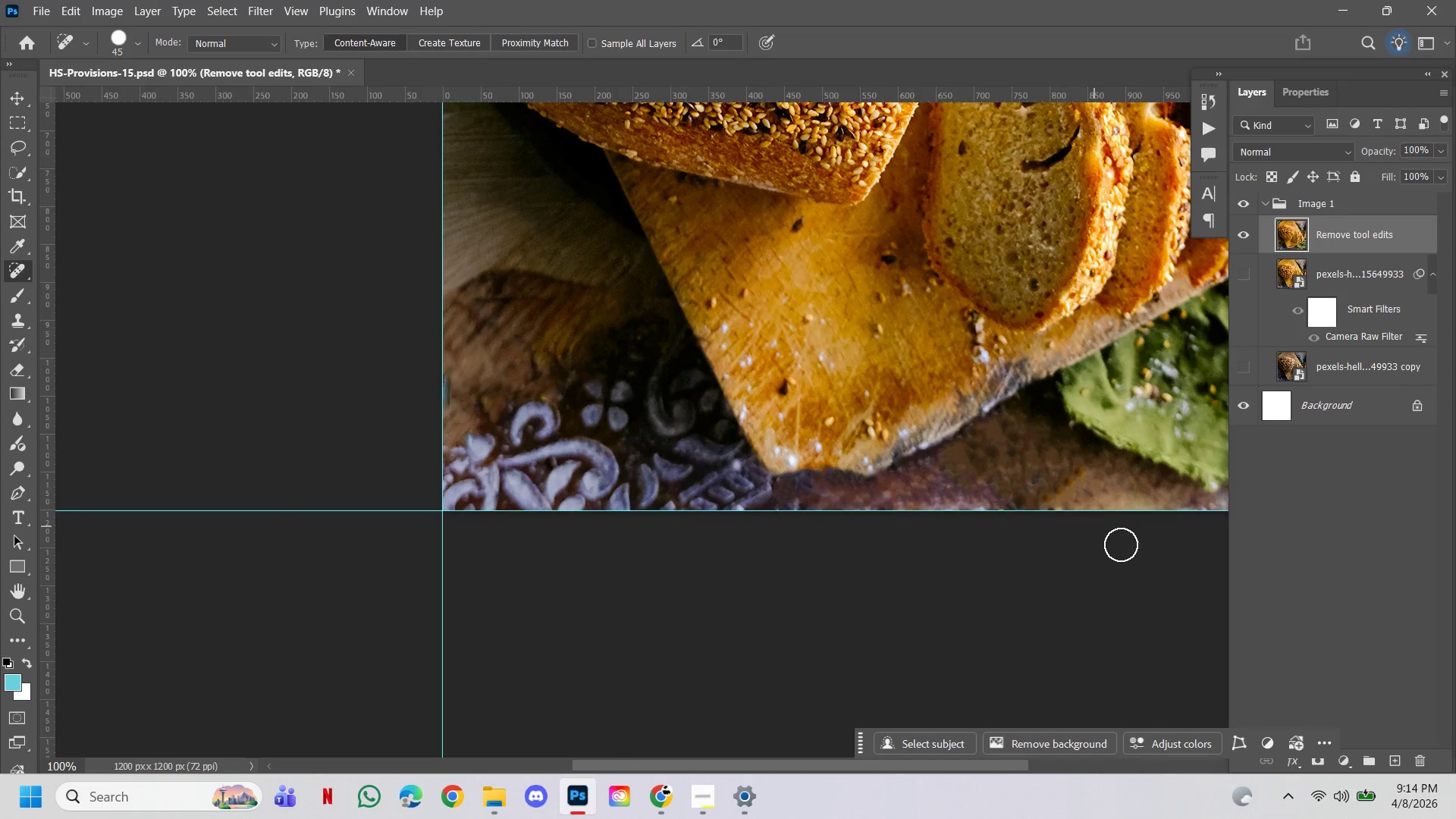 
hold_key(key=Space, duration=0.64)
 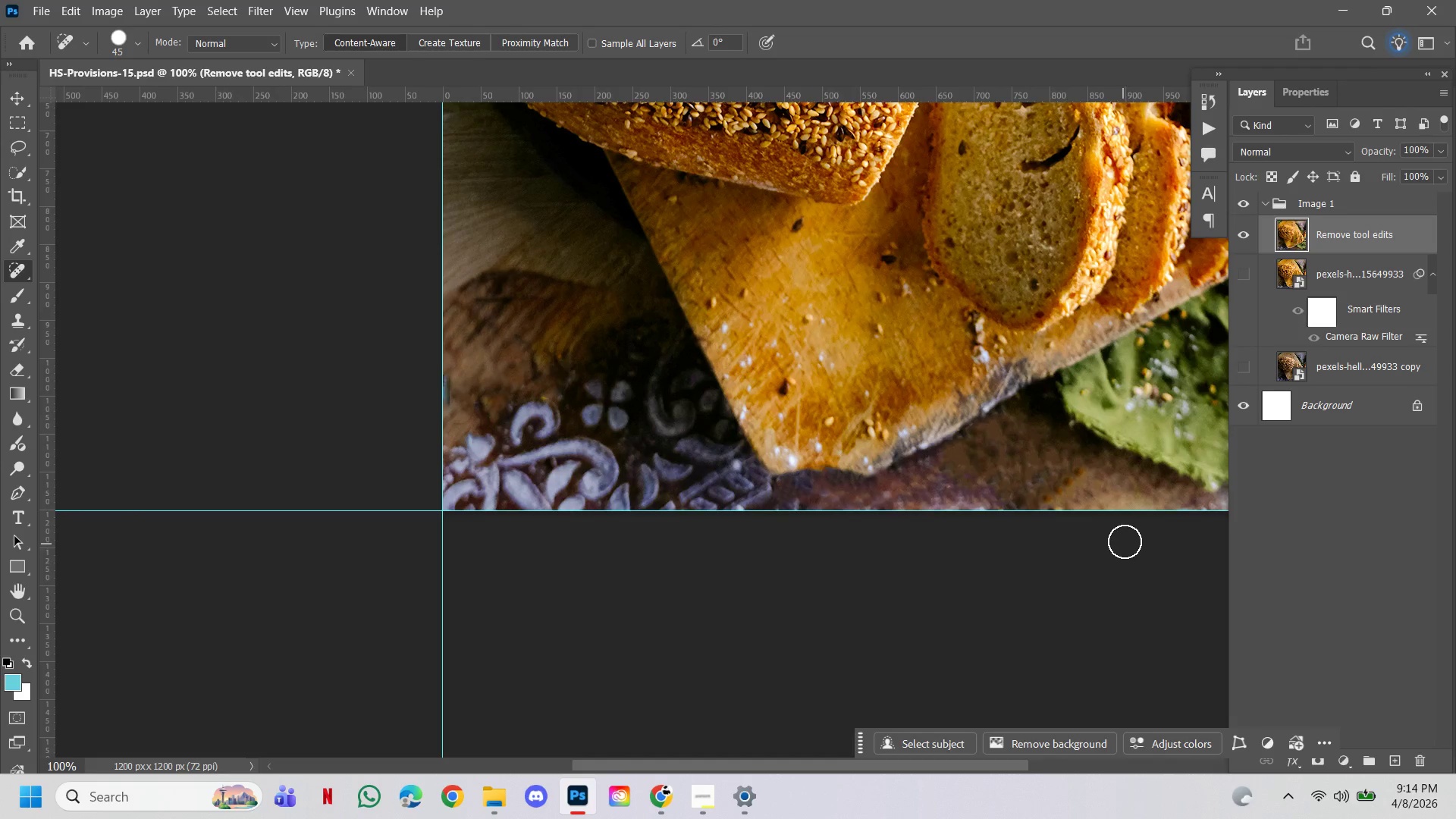 
hold_key(key=Space, duration=1.2)
 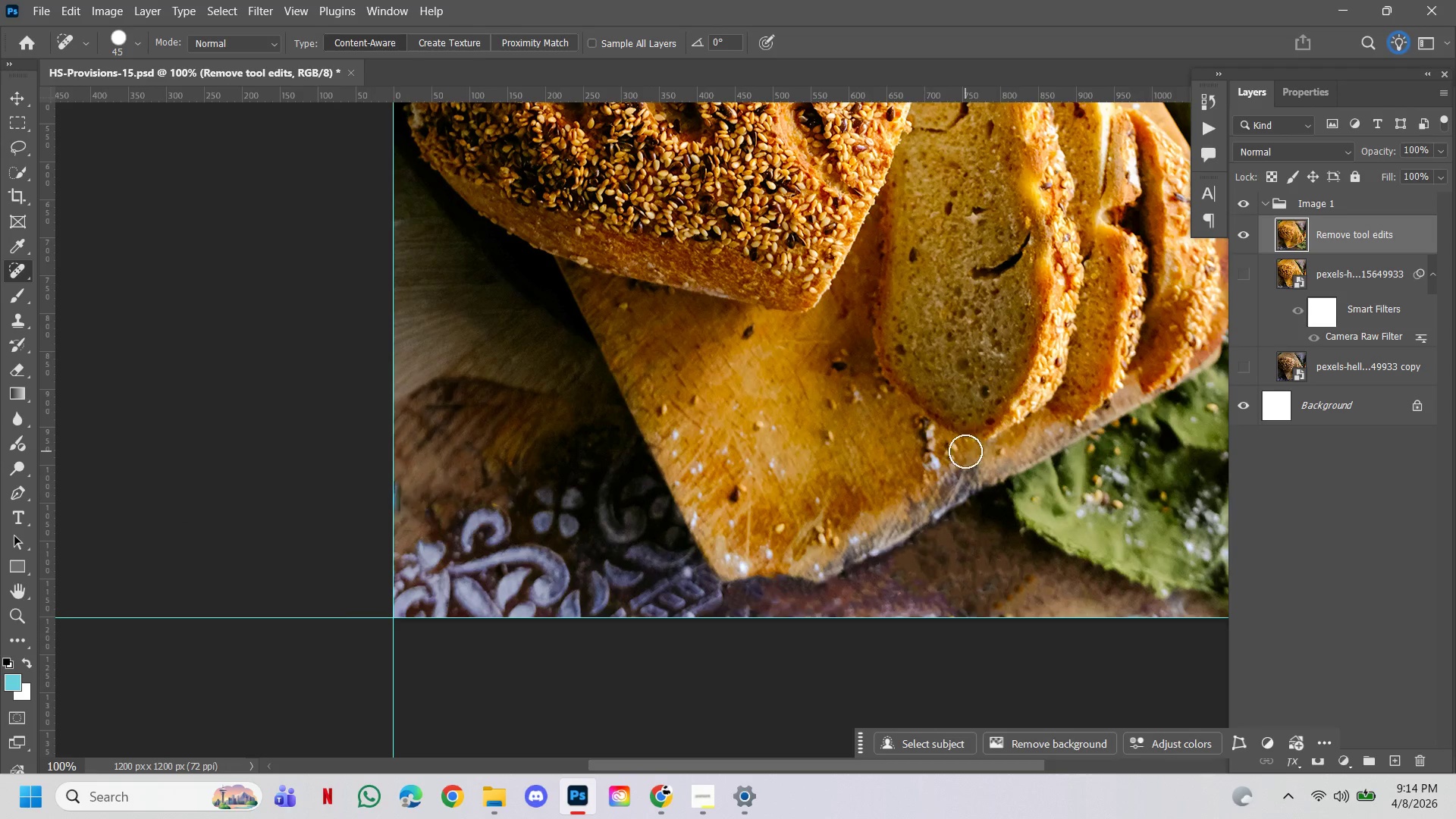 
left_click_drag(start_coordinate=[1004, 343], to_coordinate=[955, 450])
 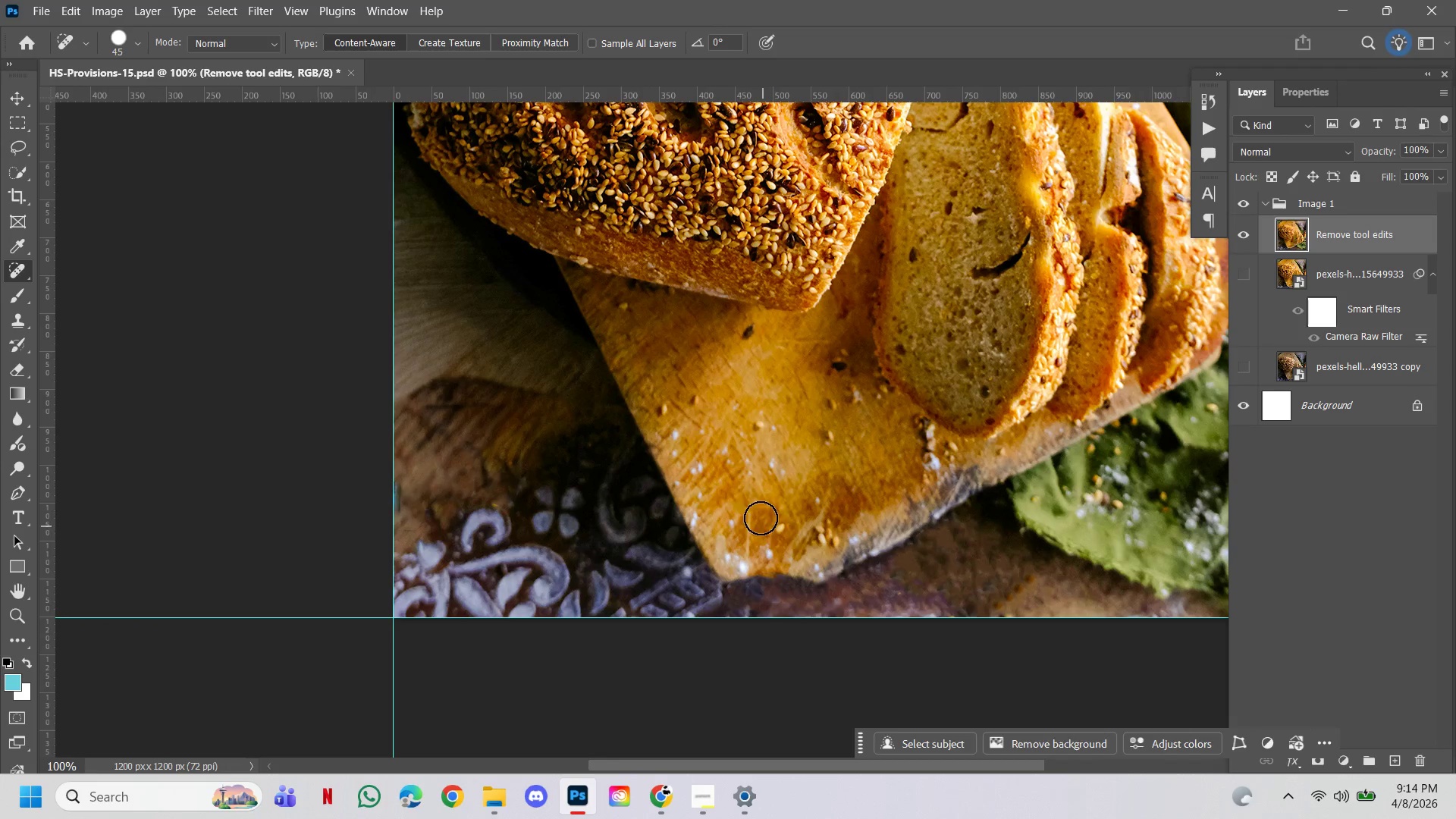 
left_click([782, 522])
 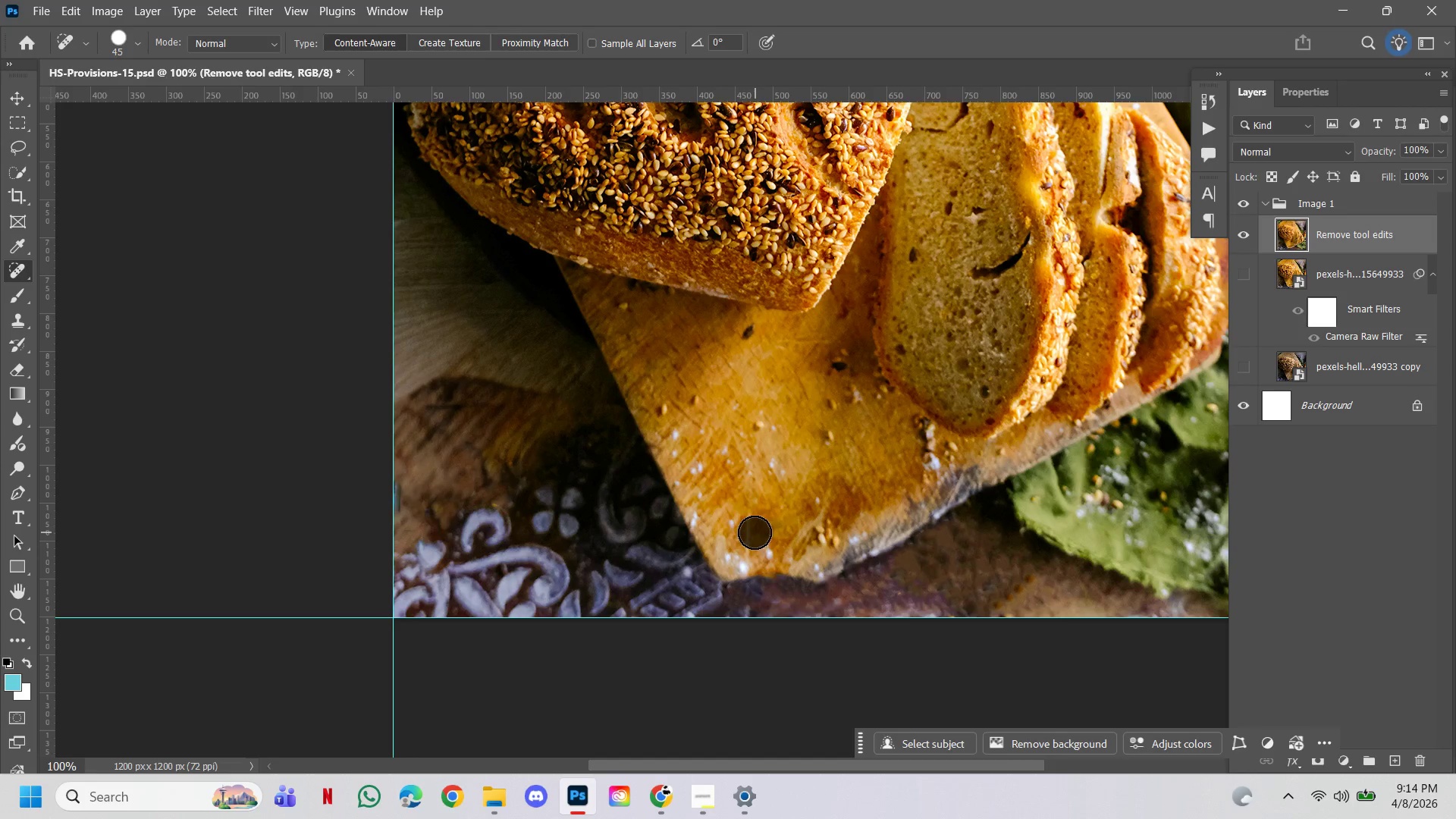 
double_click([754, 517])
 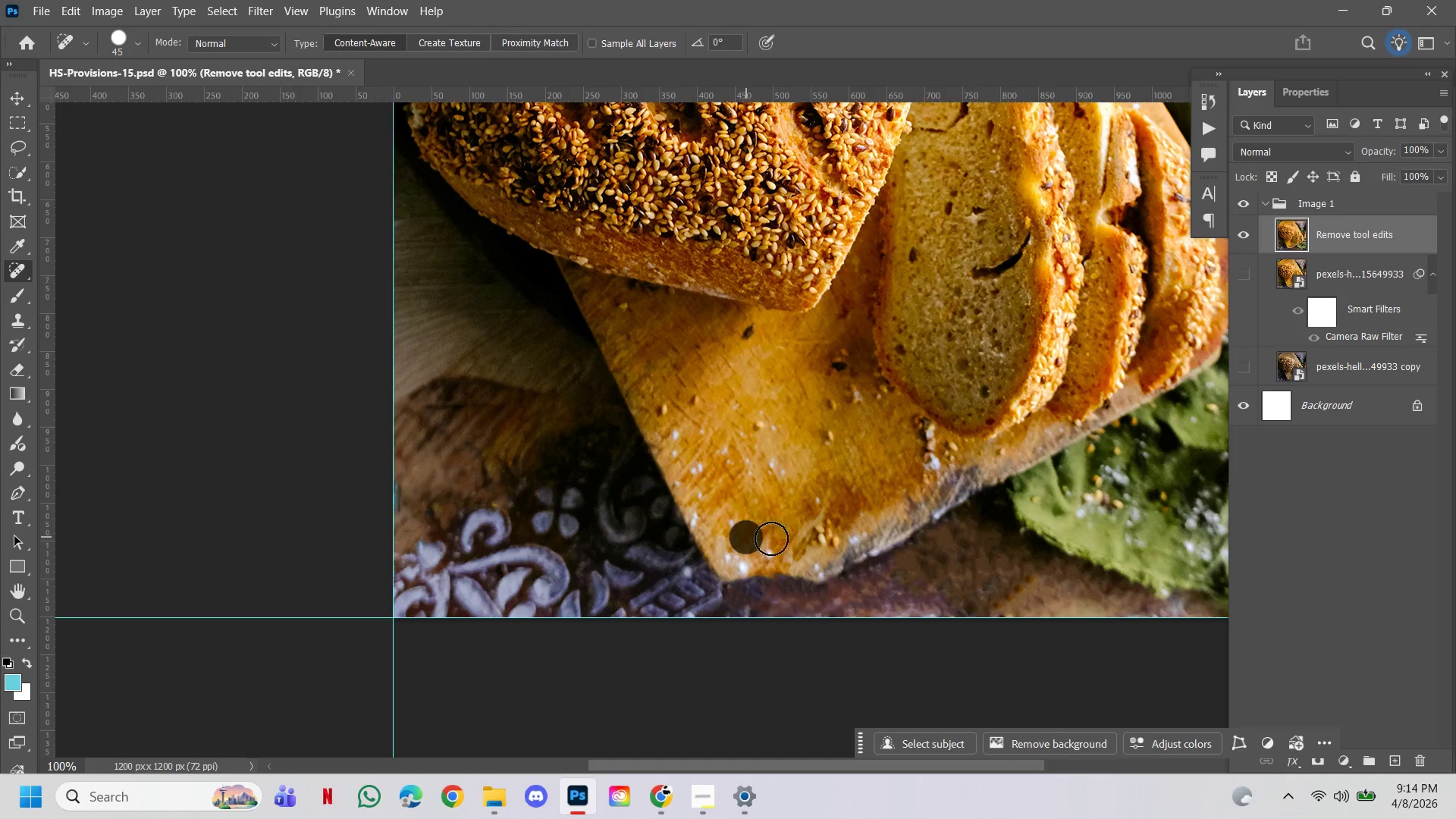 
double_click([798, 538])
 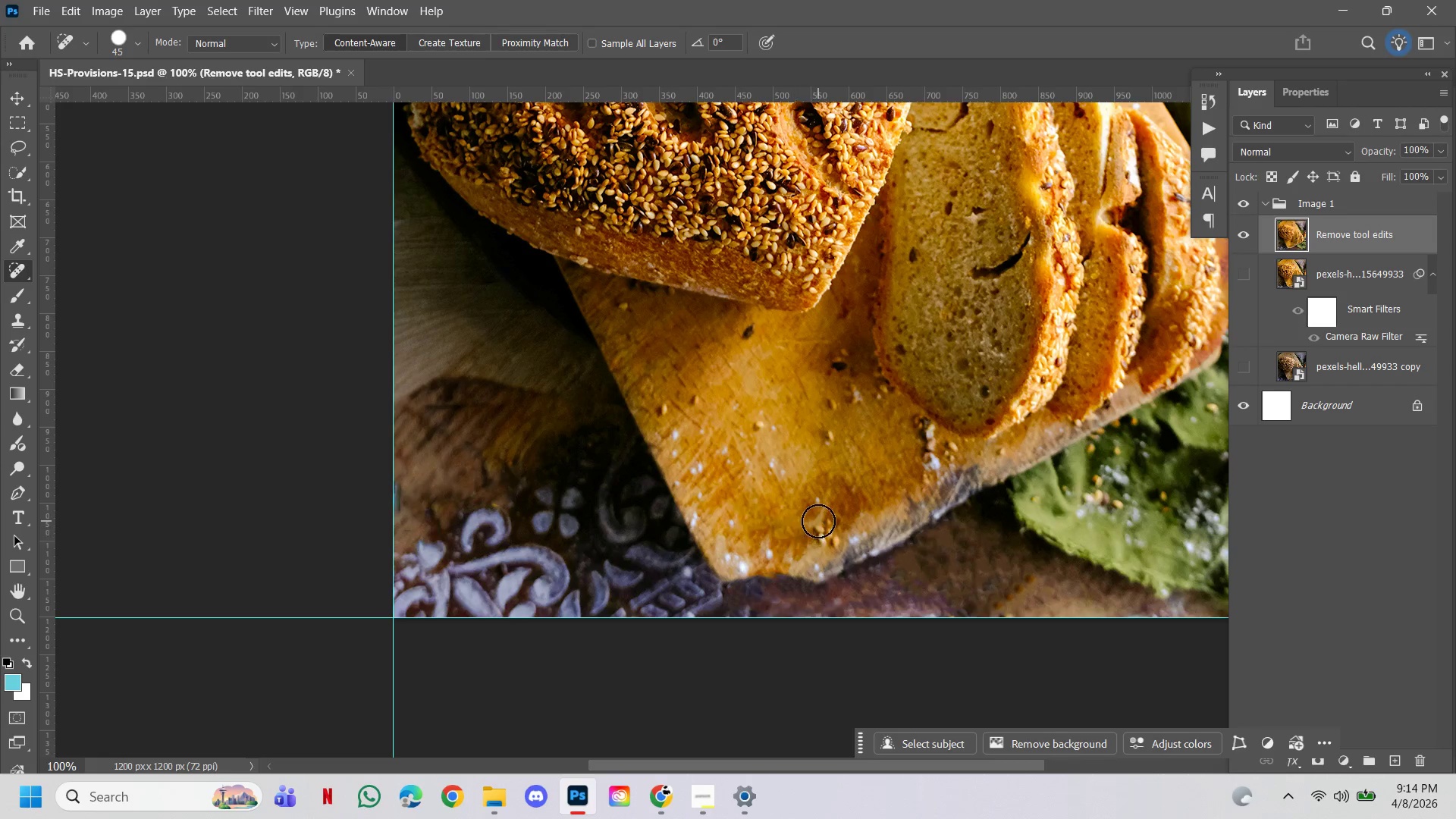 
triple_click([819, 520])
 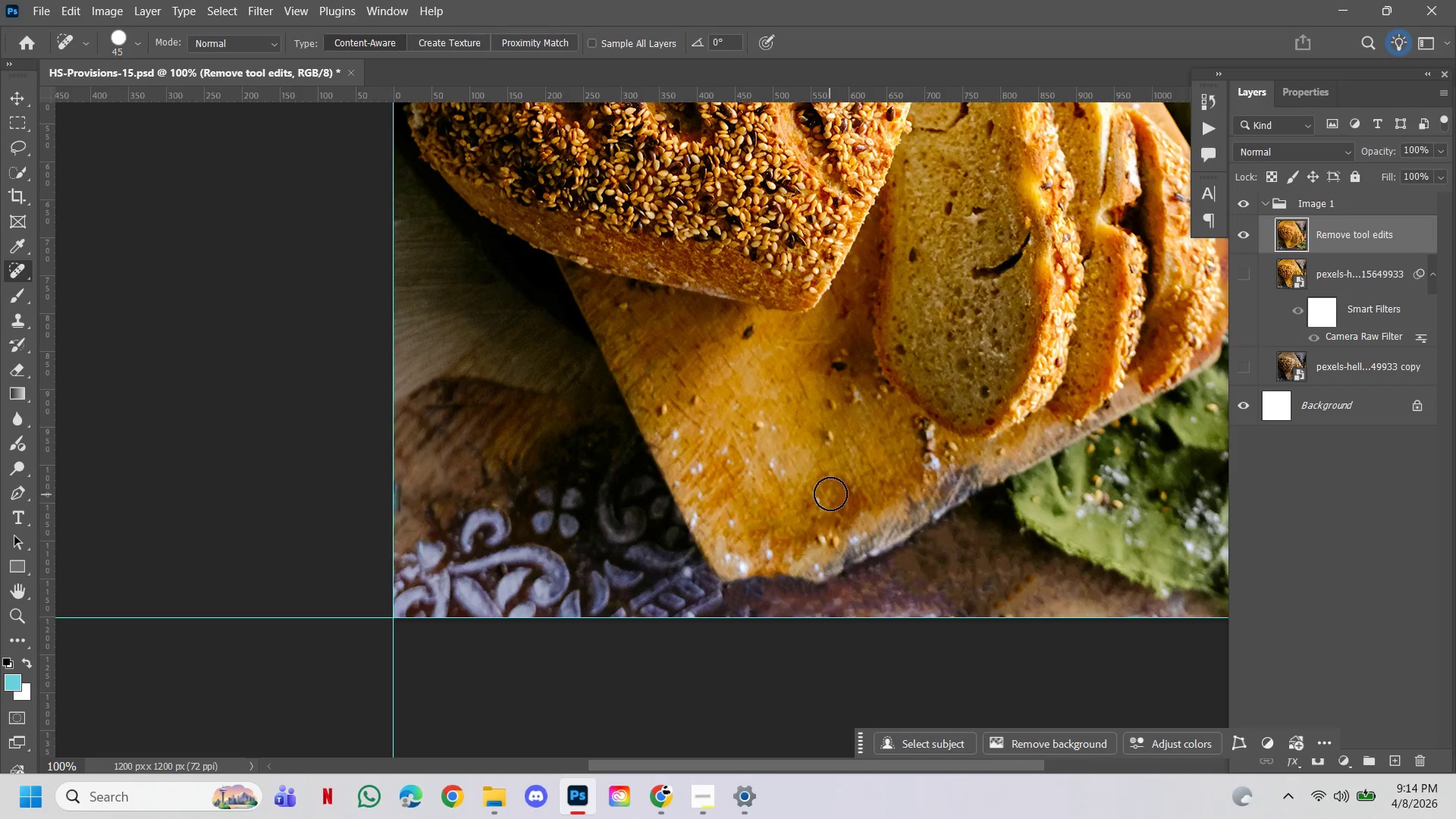 
left_click([831, 485])
 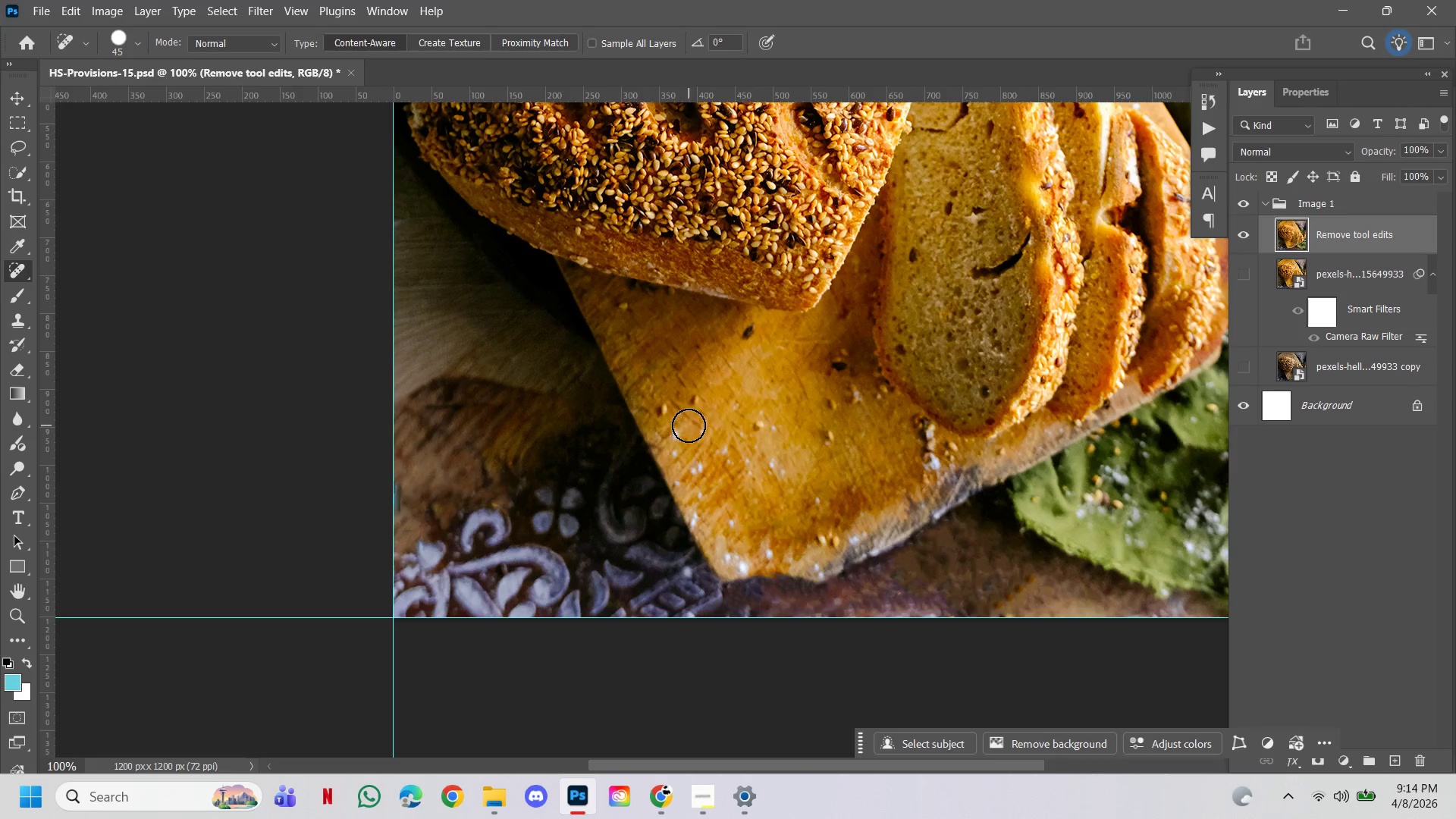 
hold_key(key=Space, duration=1.52)
 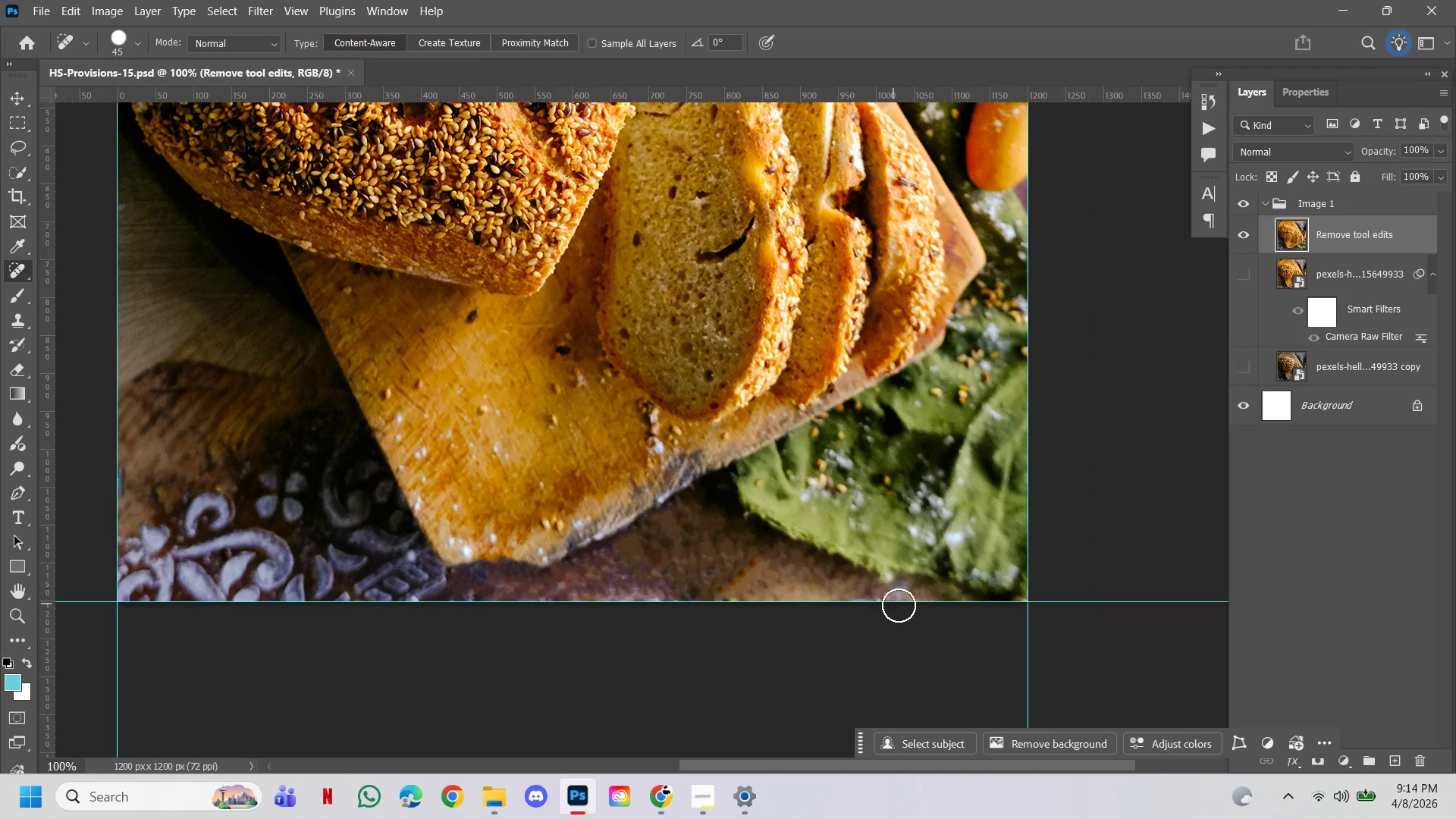 
left_click_drag(start_coordinate=[918, 479], to_coordinate=[779, 499])
 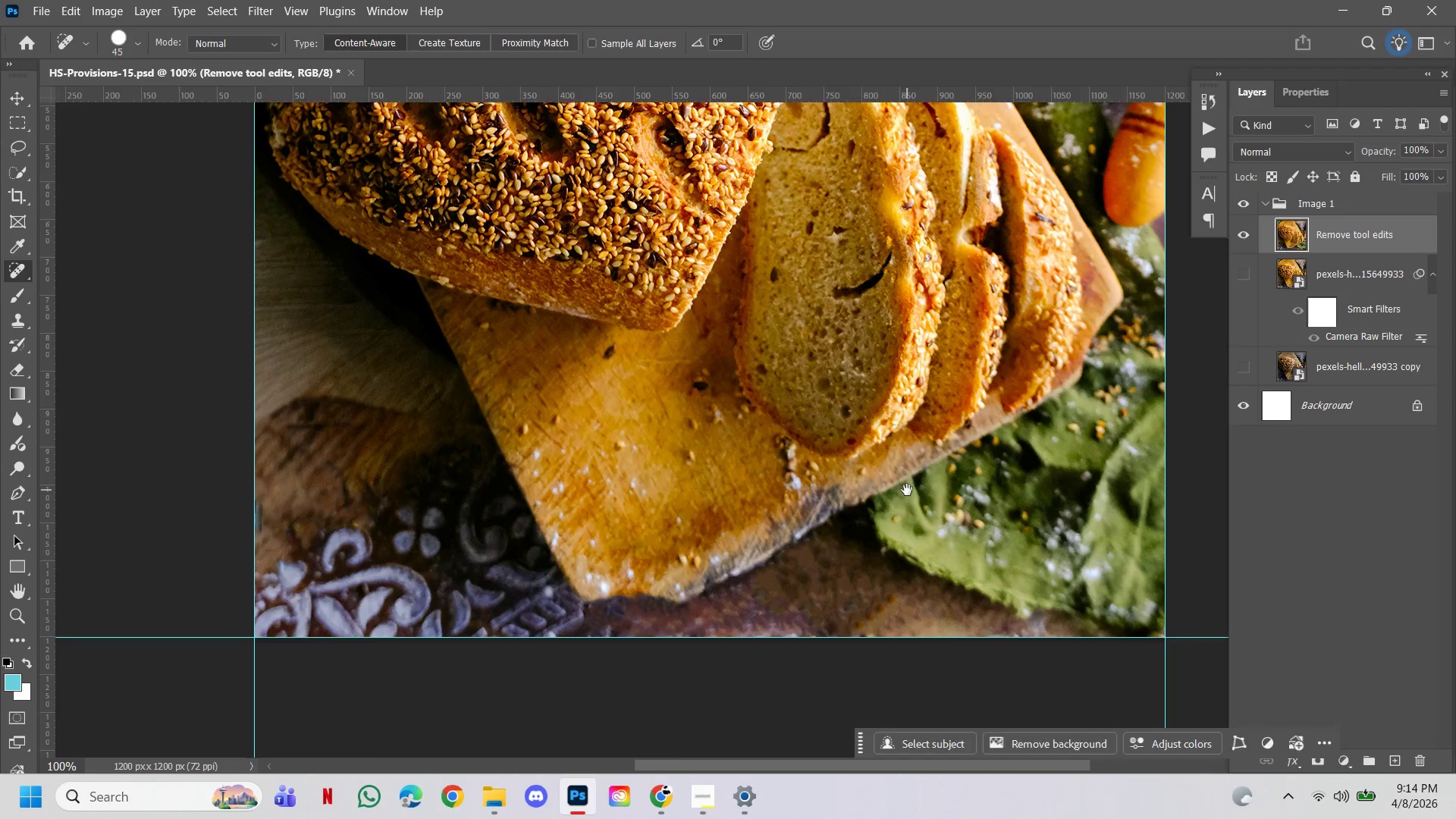 
left_click_drag(start_coordinate=[907, 491], to_coordinate=[770, 455])
 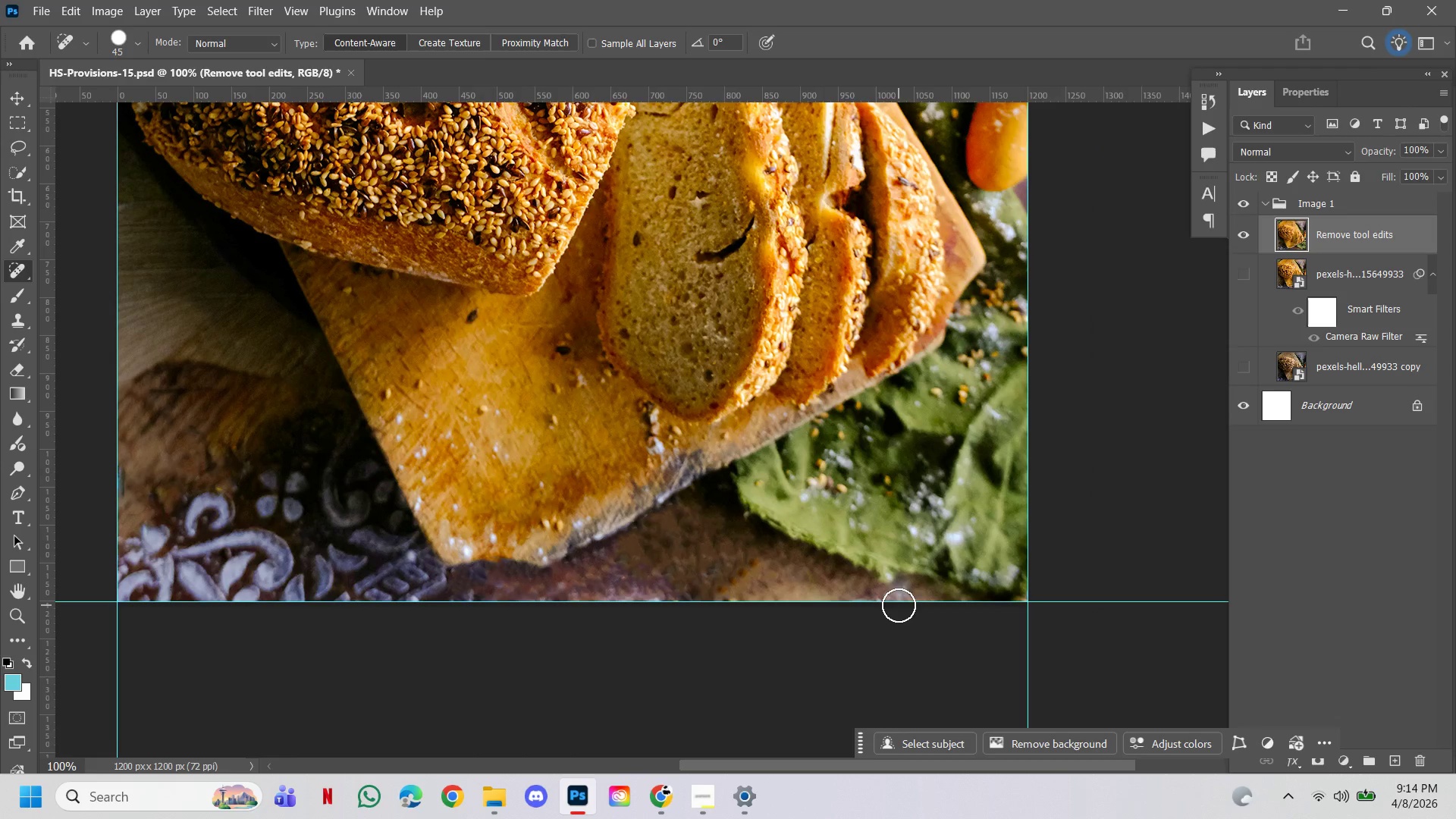 
key(Space)
 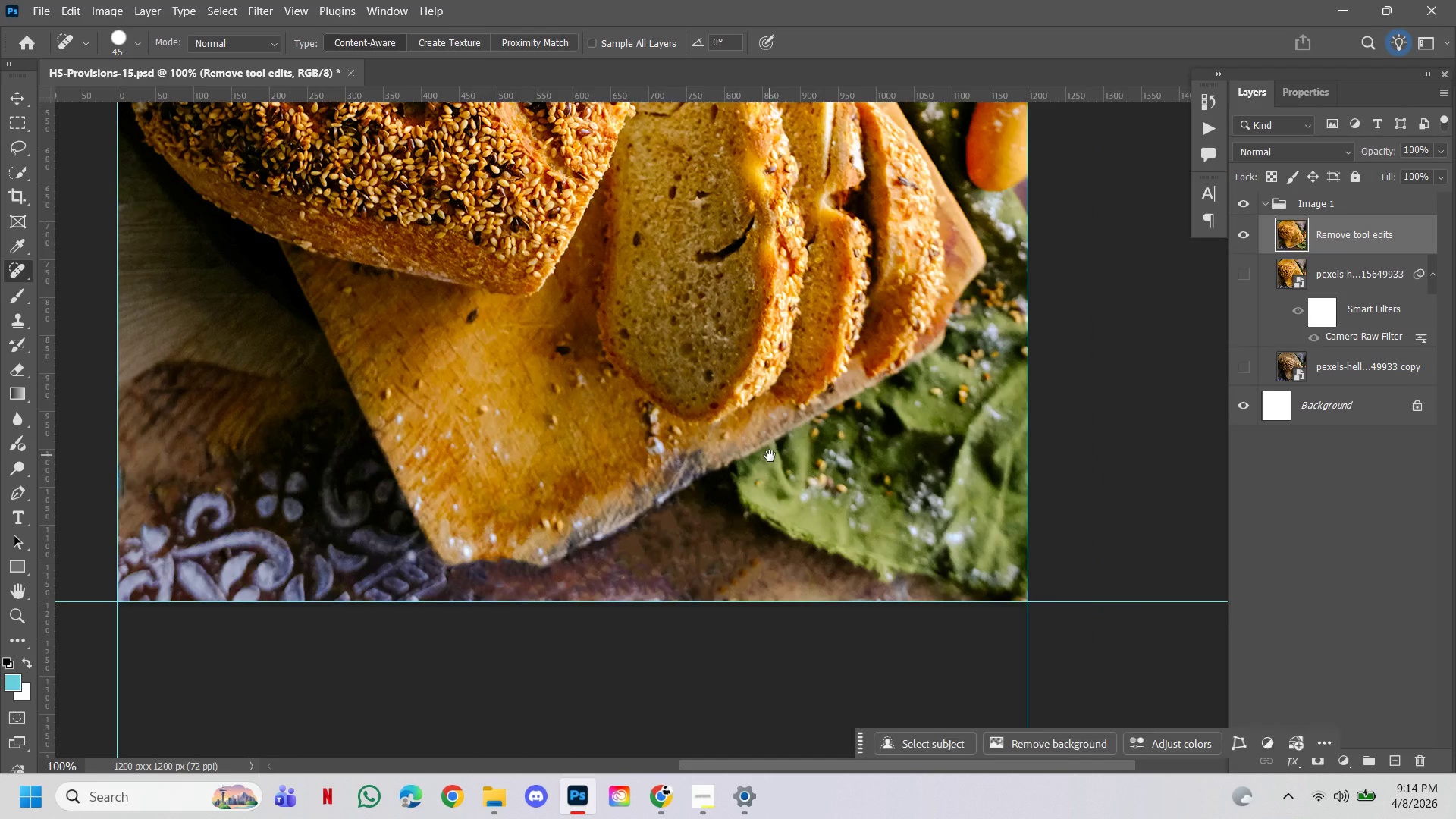 
key(Space)
 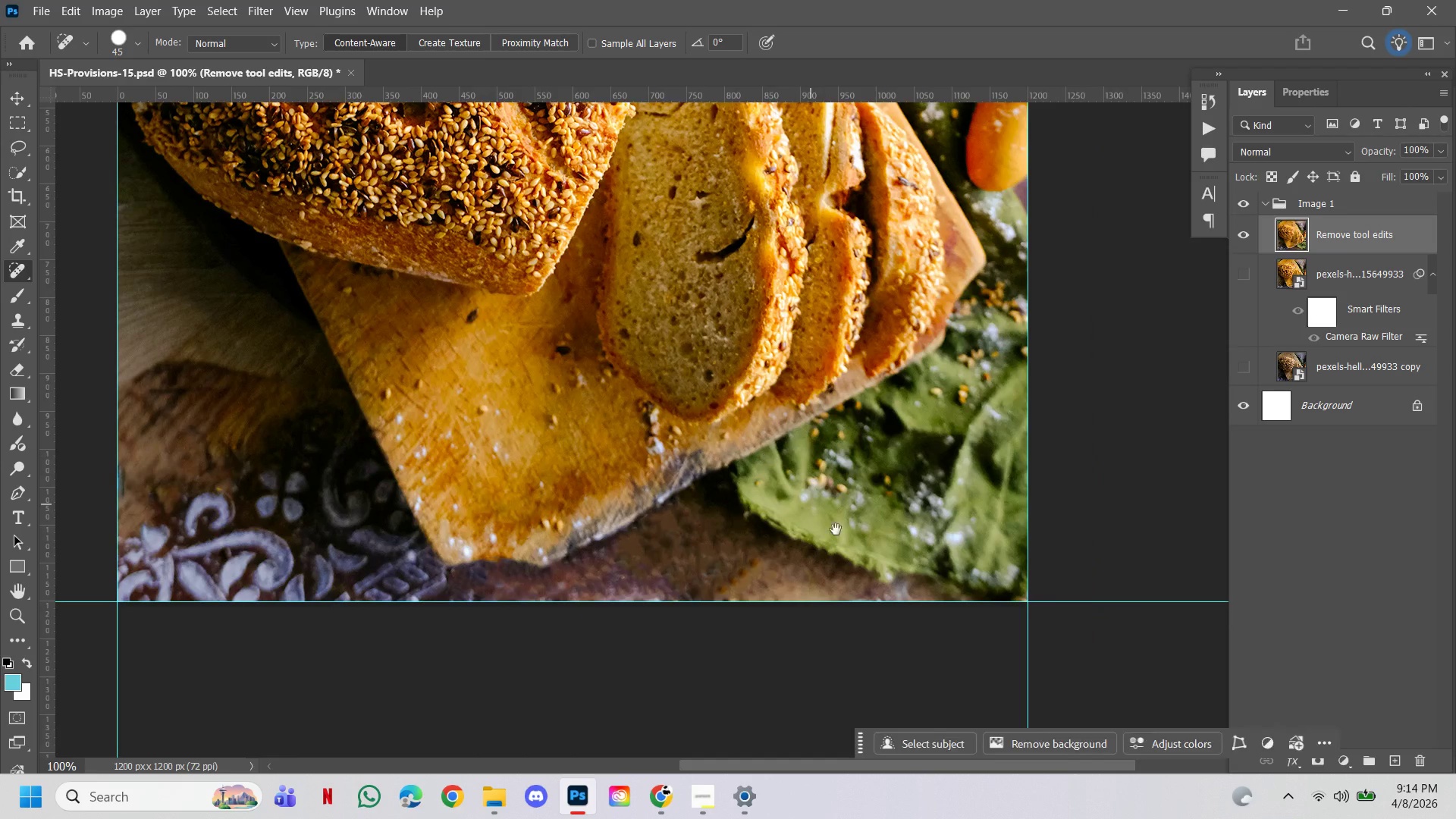 
key(Space)
 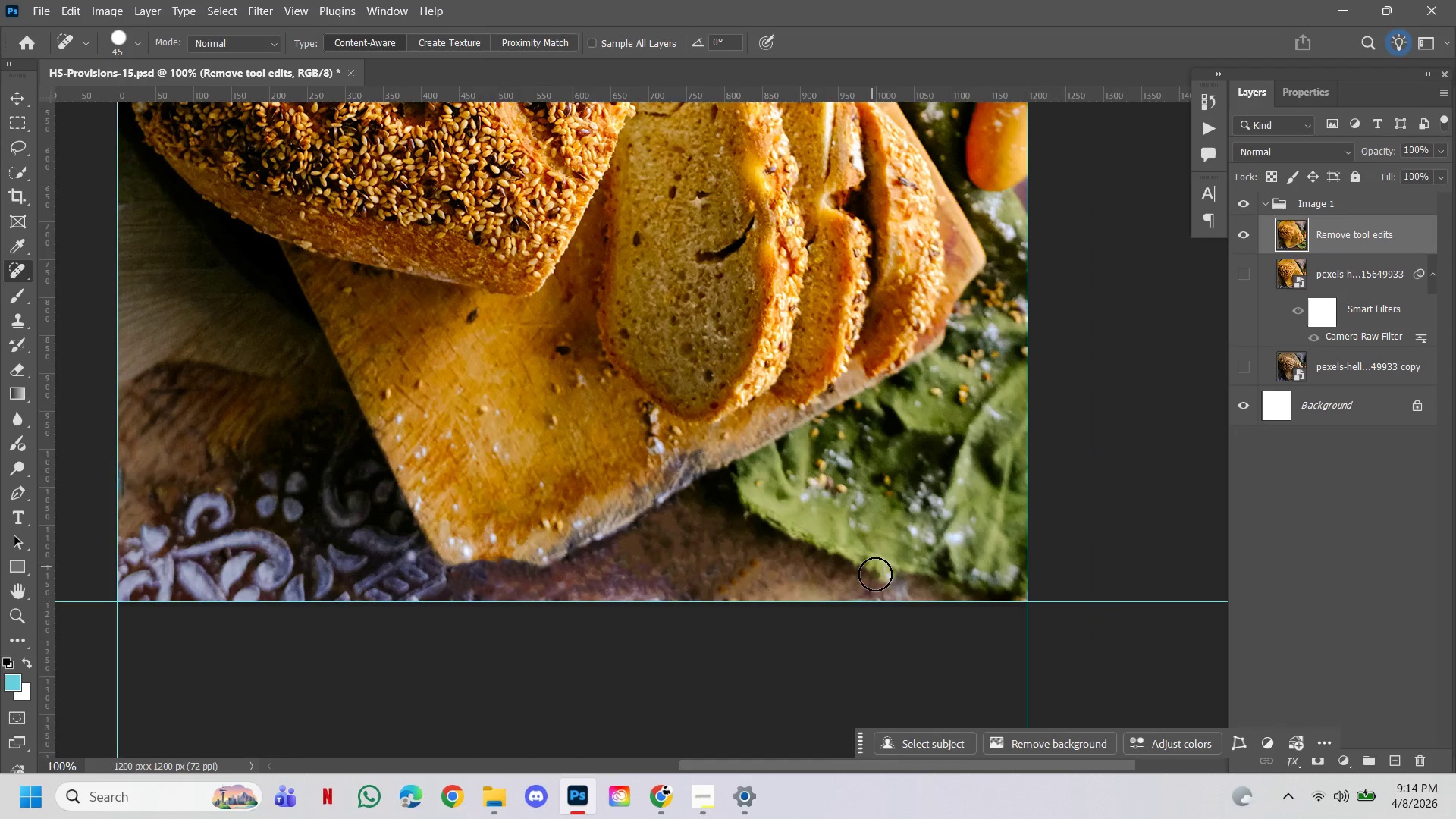 
key(Space)
 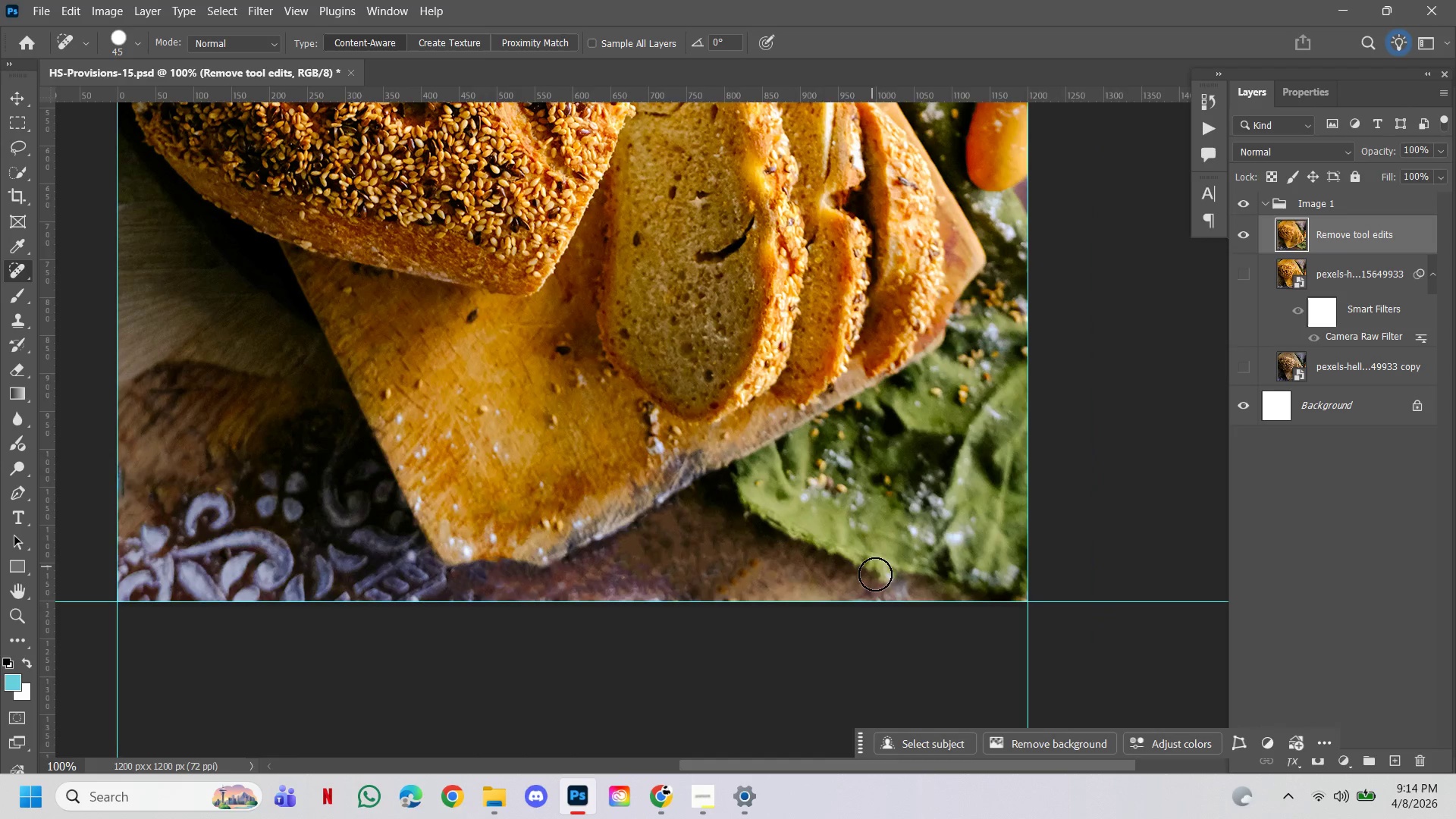 
key(Space)
 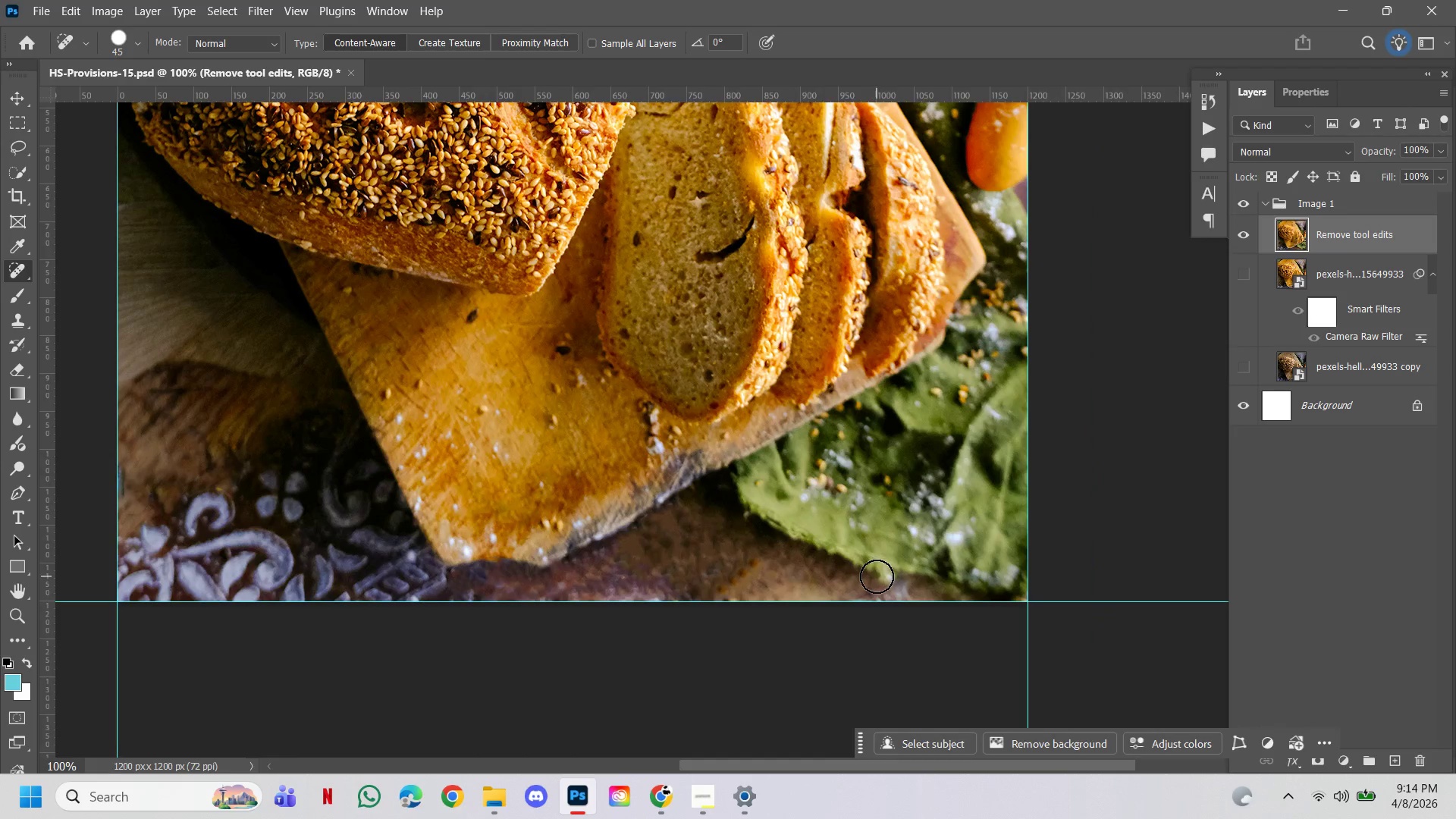 
key(Space)
 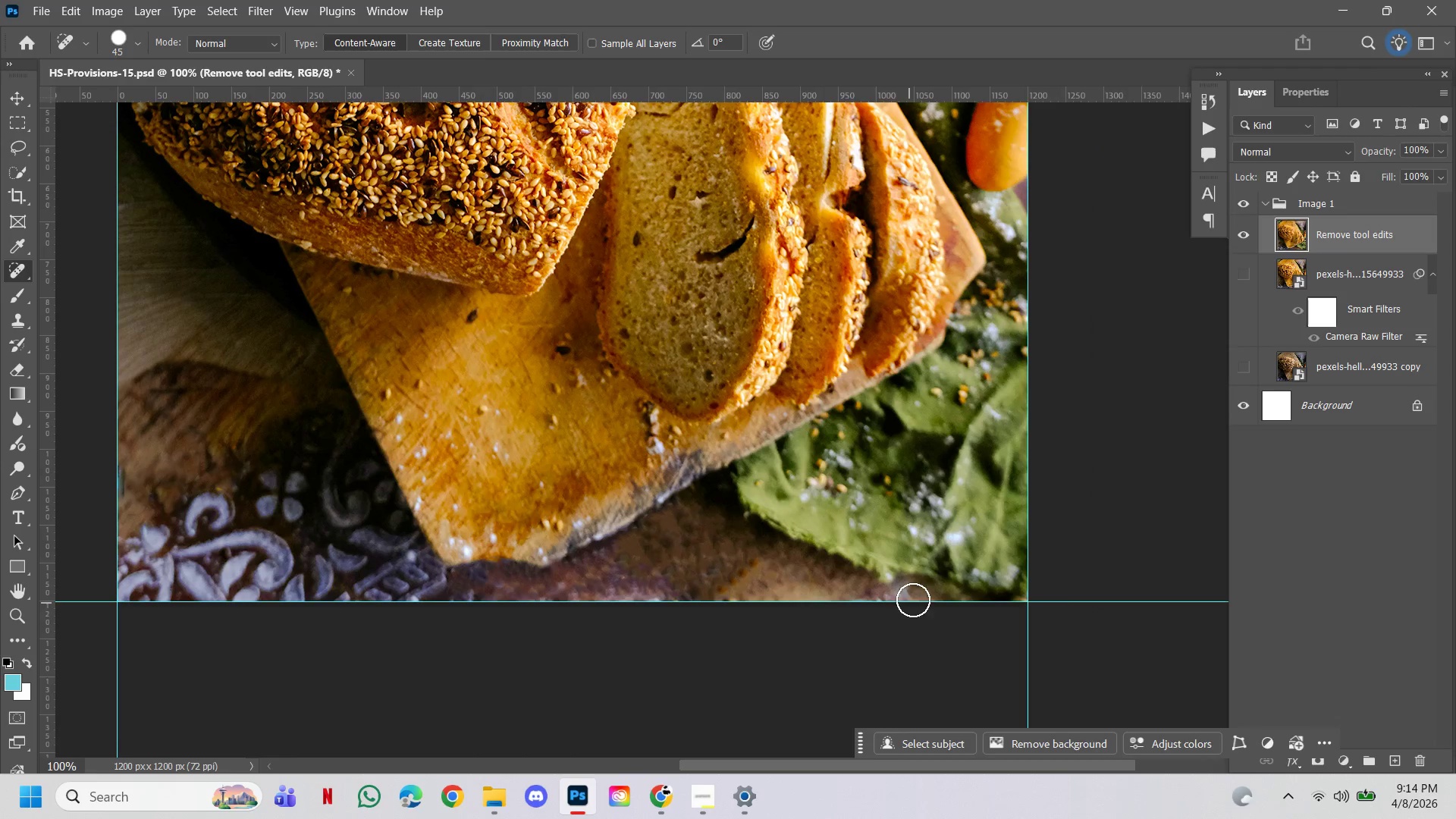 
left_click([913, 600])
 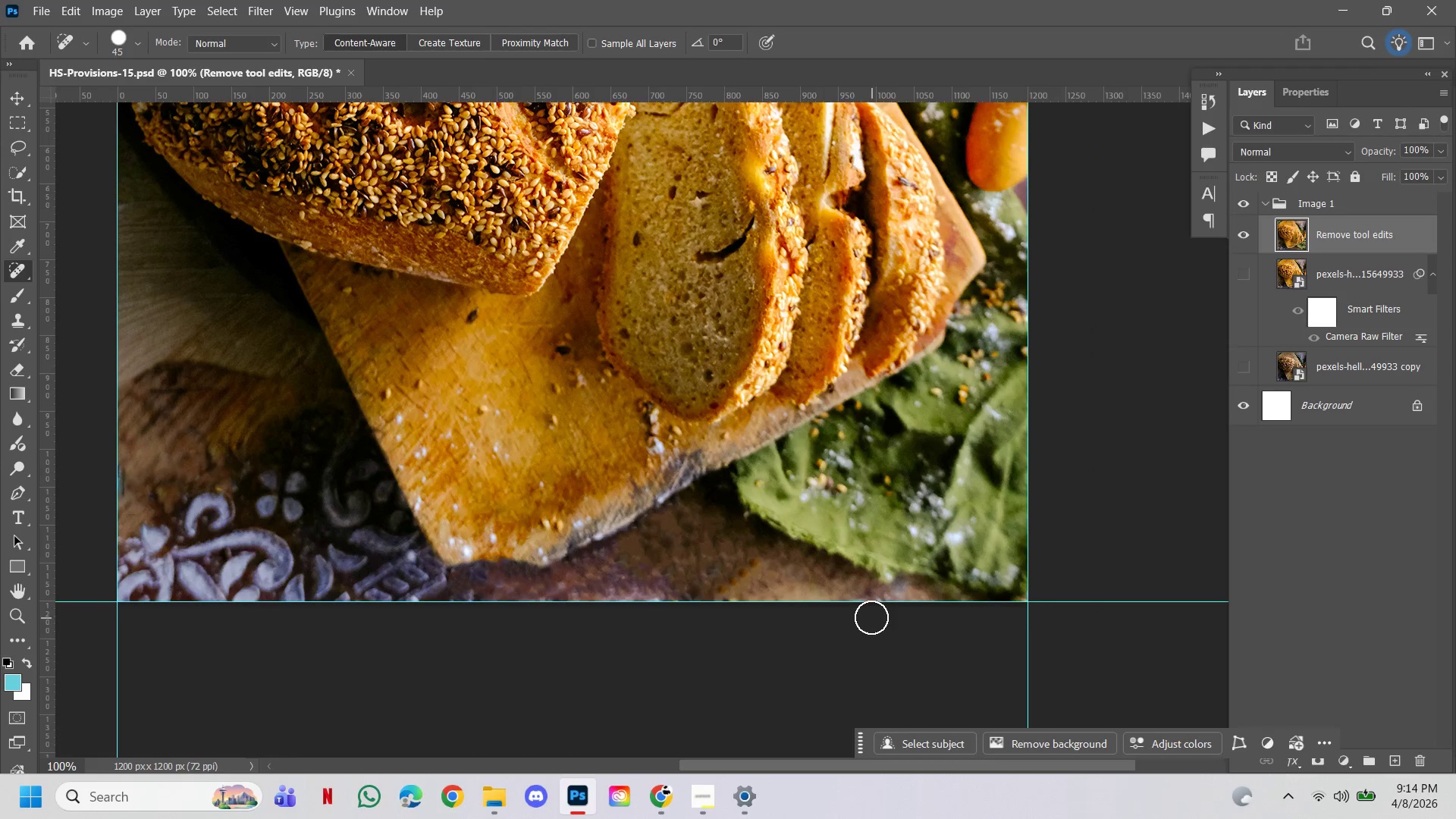 
left_click([886, 607])
 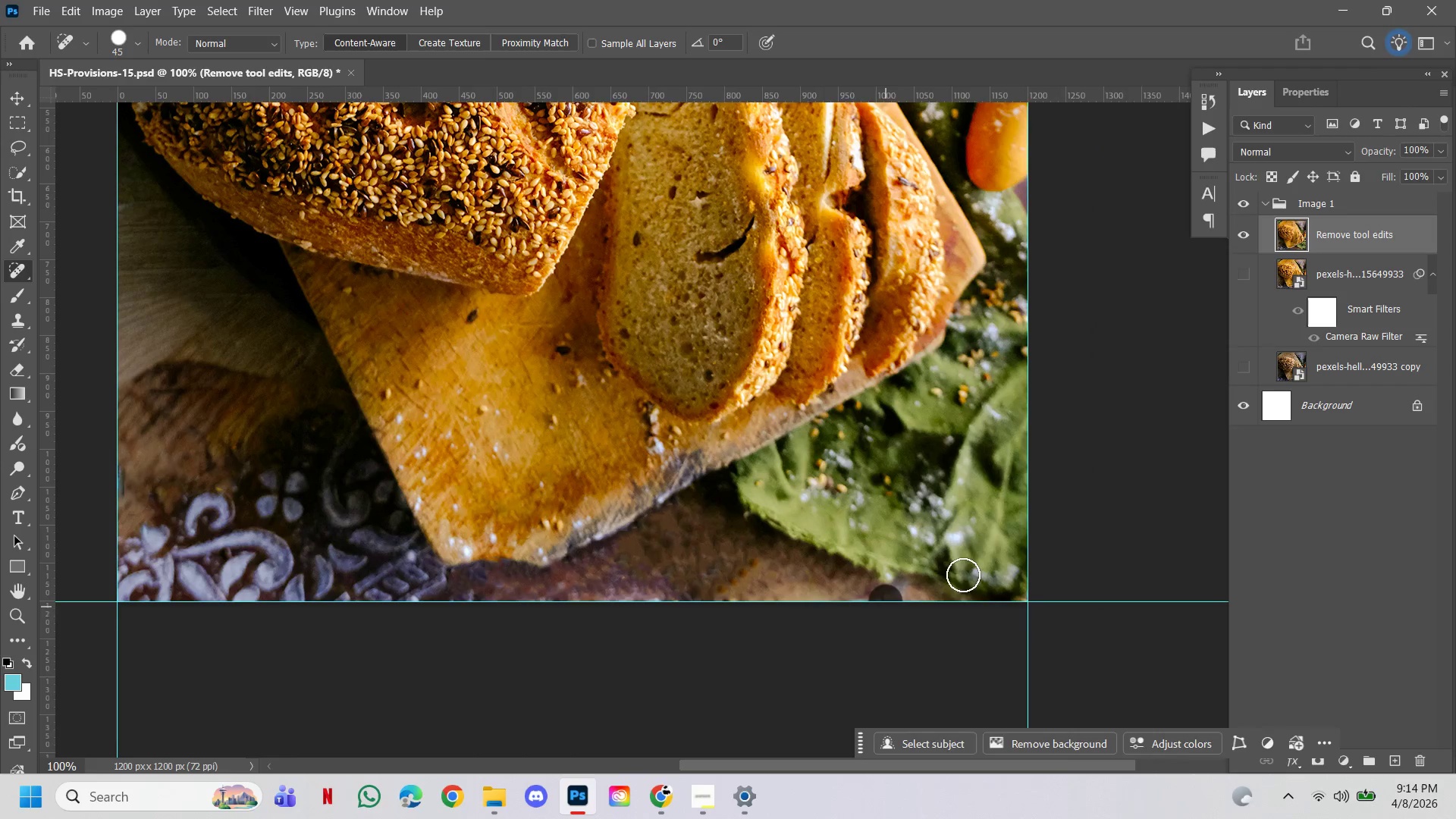 
hold_key(key=ControlLeft, duration=1.0)
 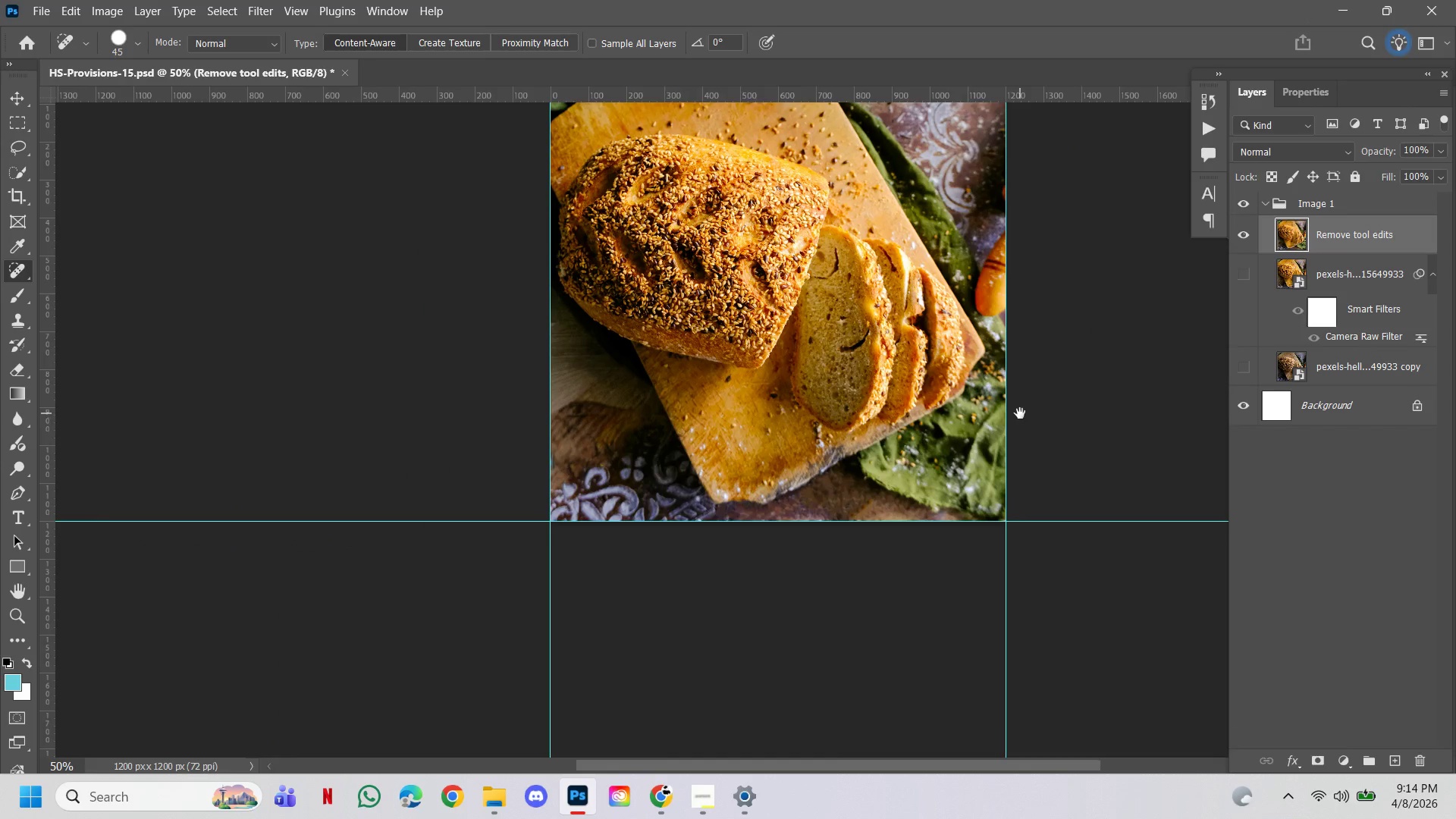 
hold_key(key=AltLeft, duration=0.88)
 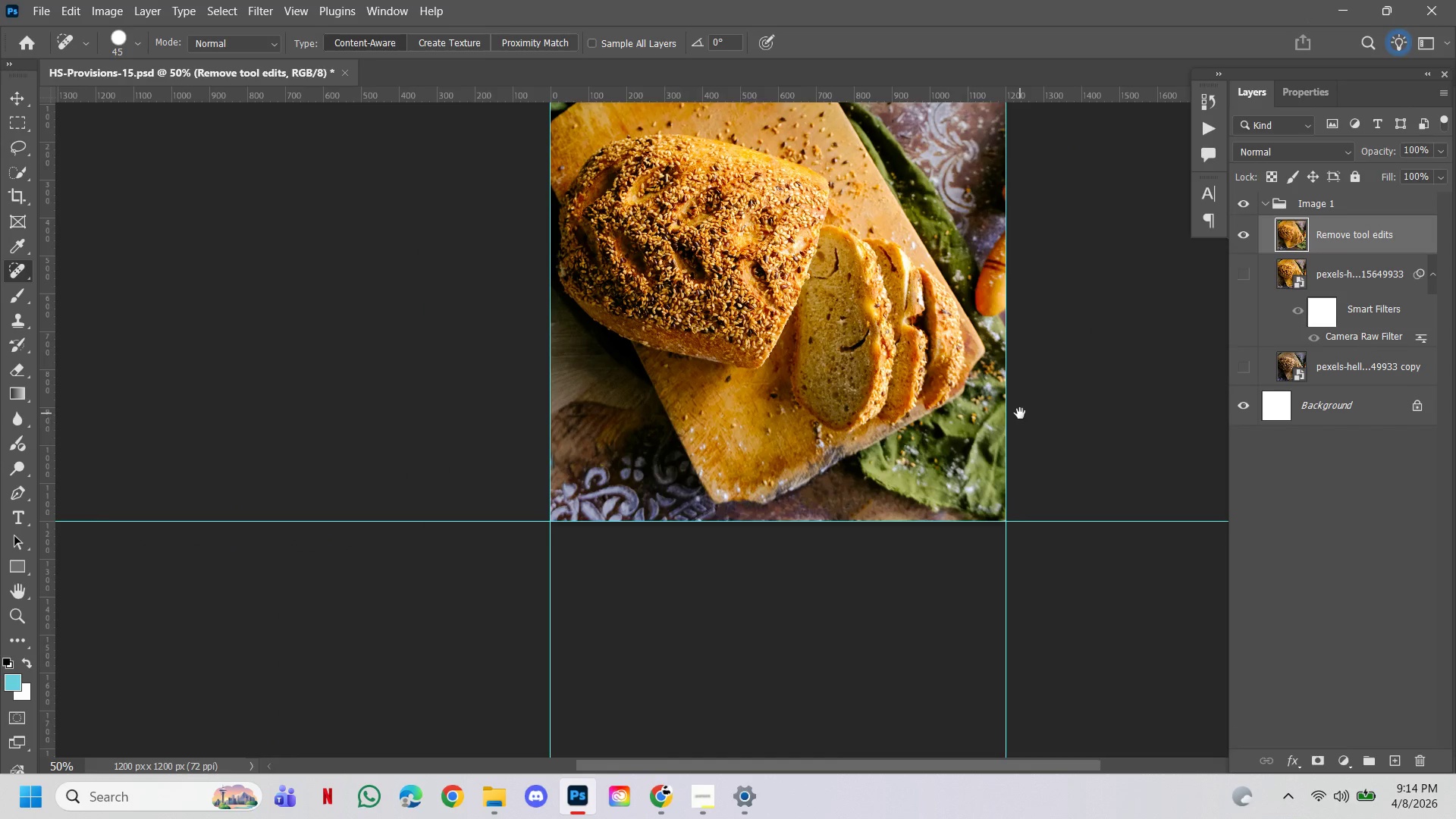 
hold_key(key=Space, duration=1.52)
 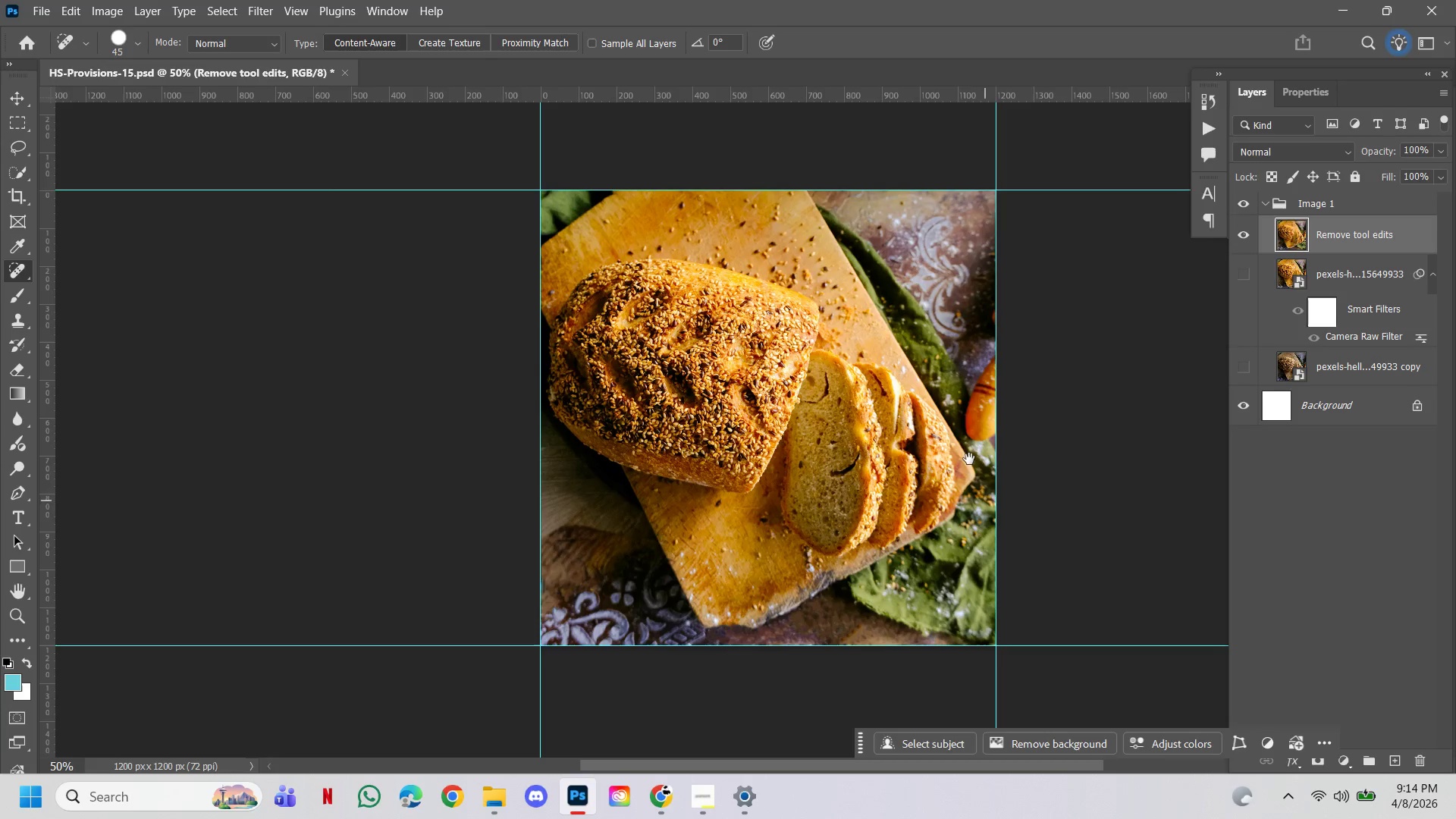 
double_click([962, 458])
 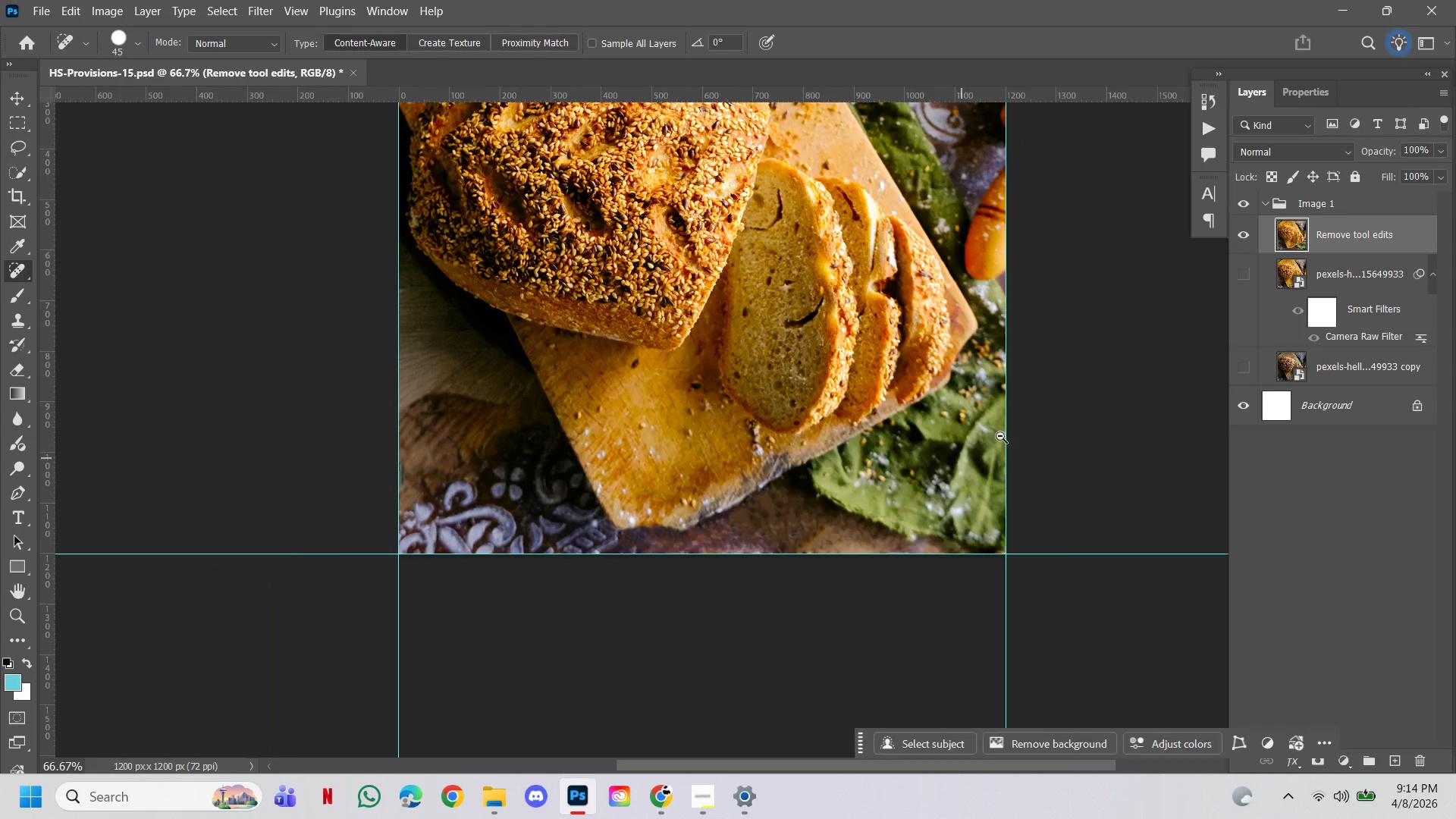 
left_click([1020, 424])
 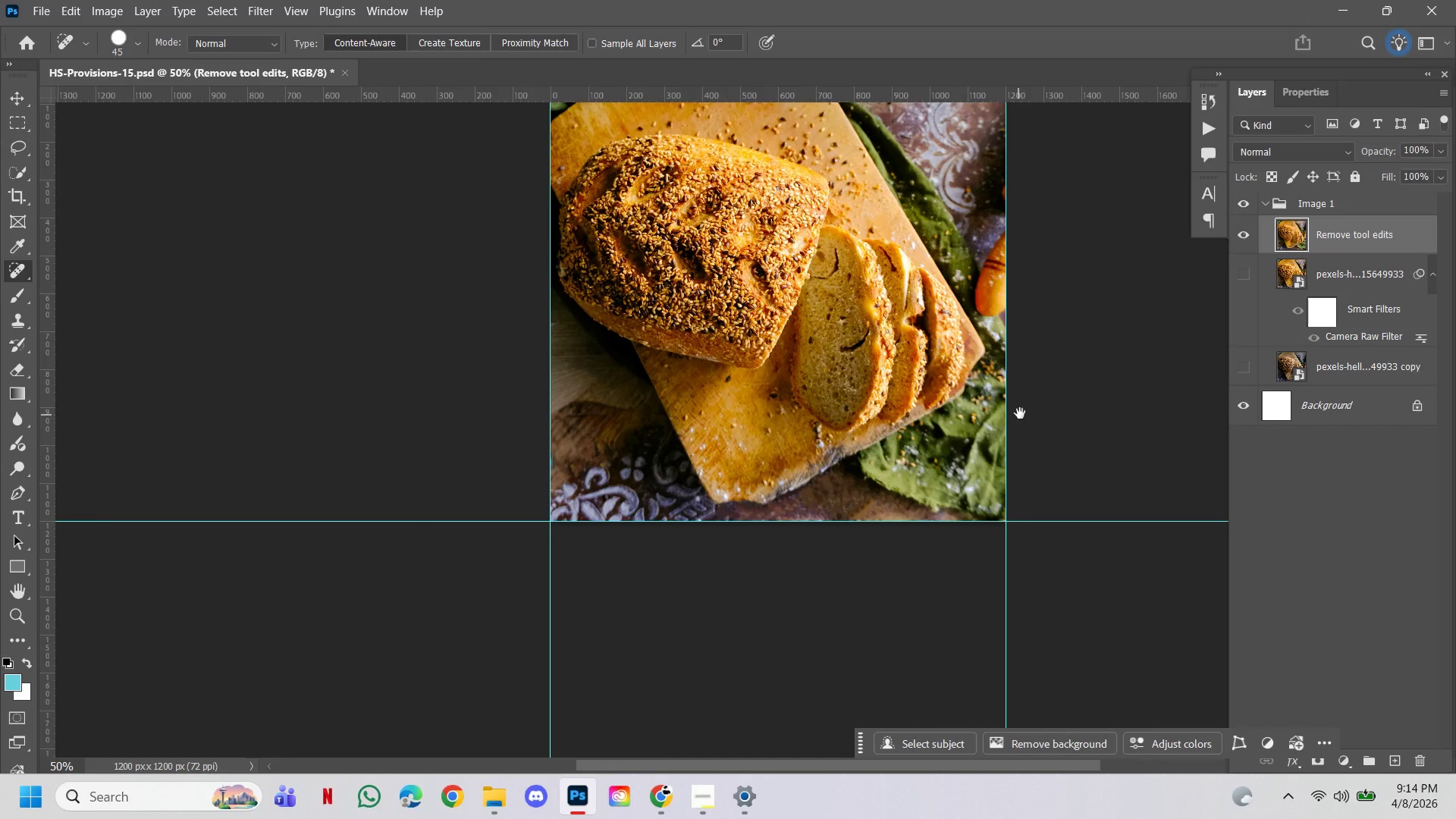 
left_click_drag(start_coordinate=[1020, 413], to_coordinate=[1010, 538])
 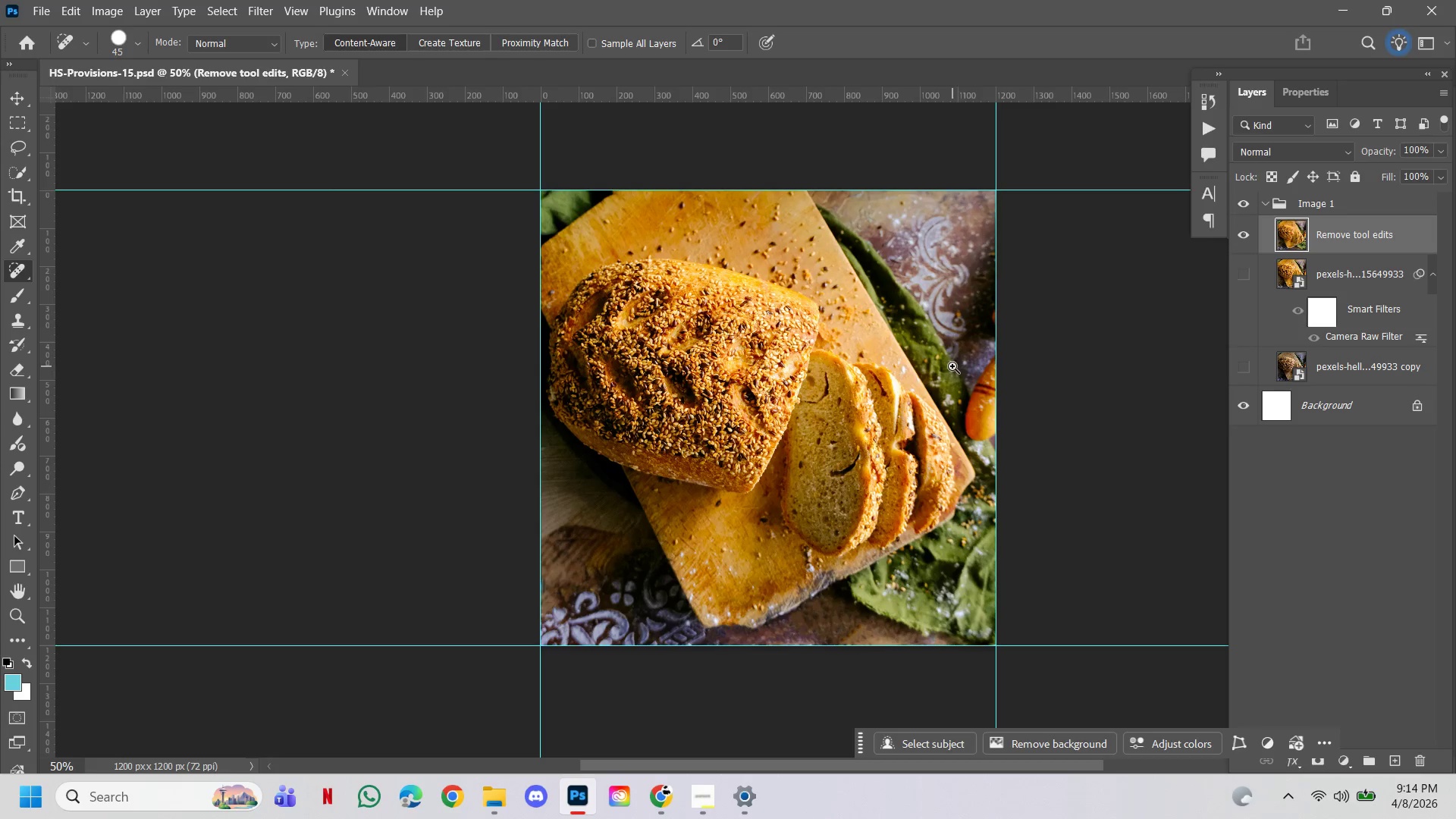 
hold_key(key=Space, duration=3.83)
 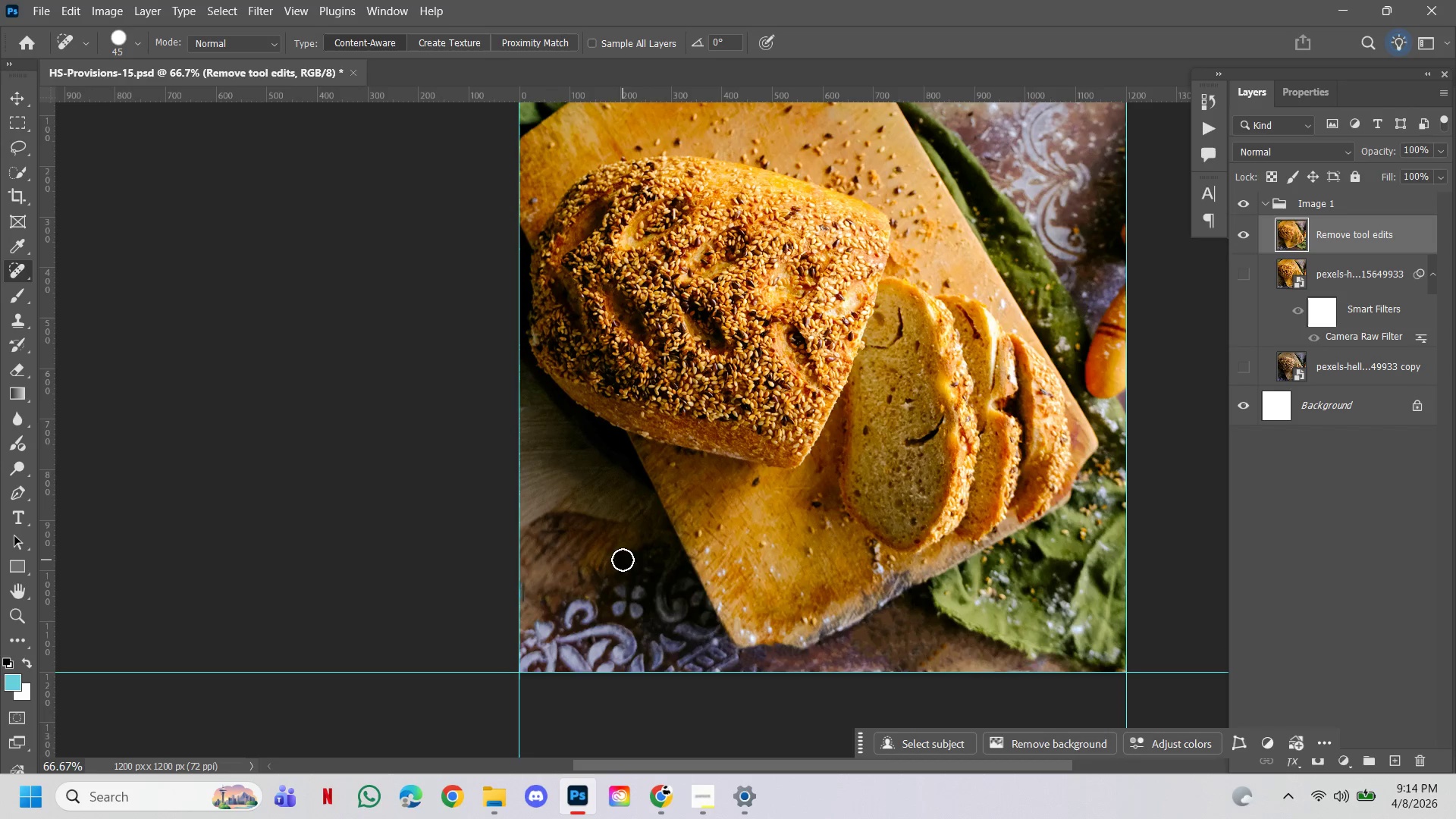 
hold_key(key=ControlLeft, duration=3.2)
left_click([604, 566])
 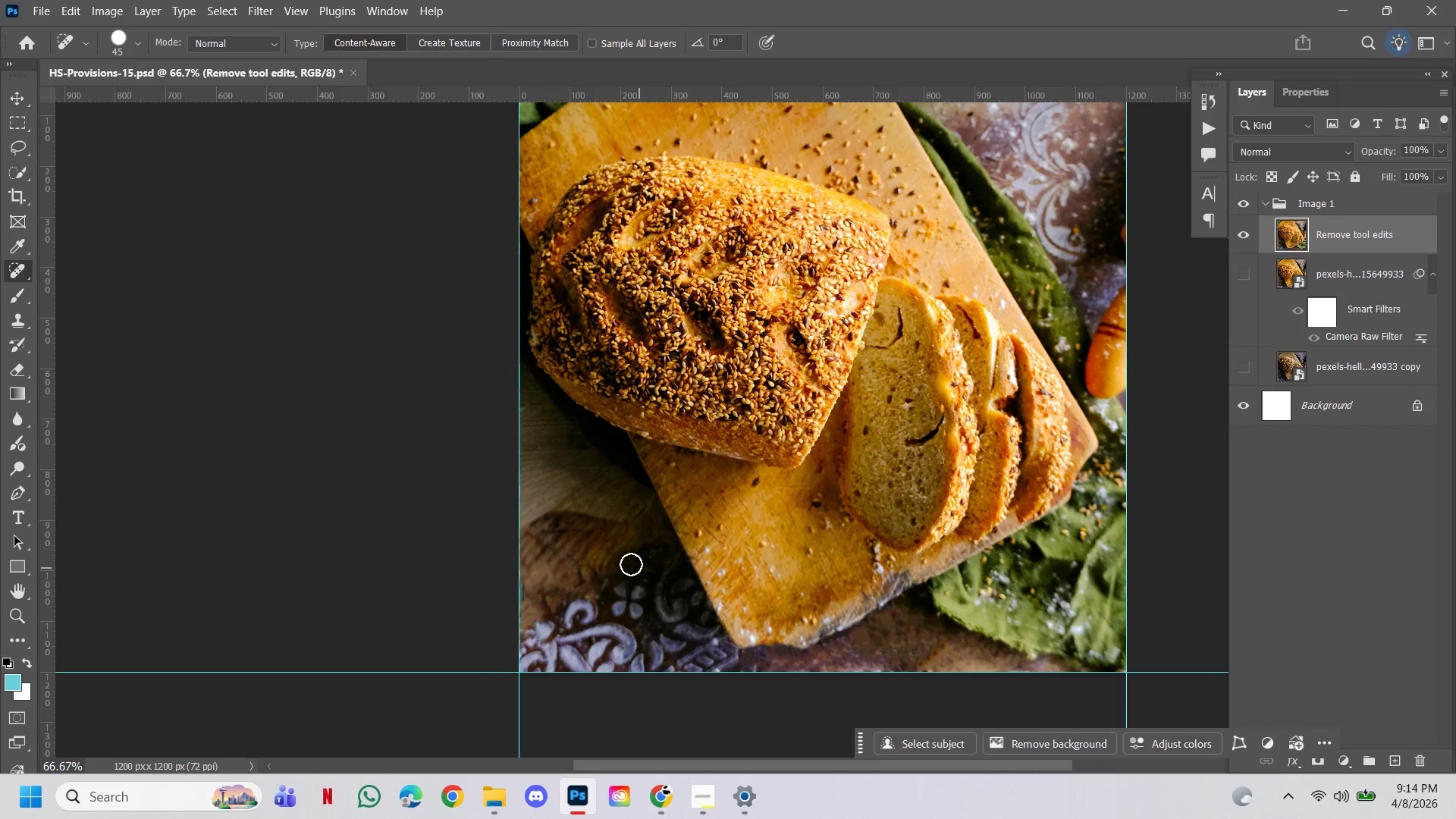 
left_click([623, 560])
 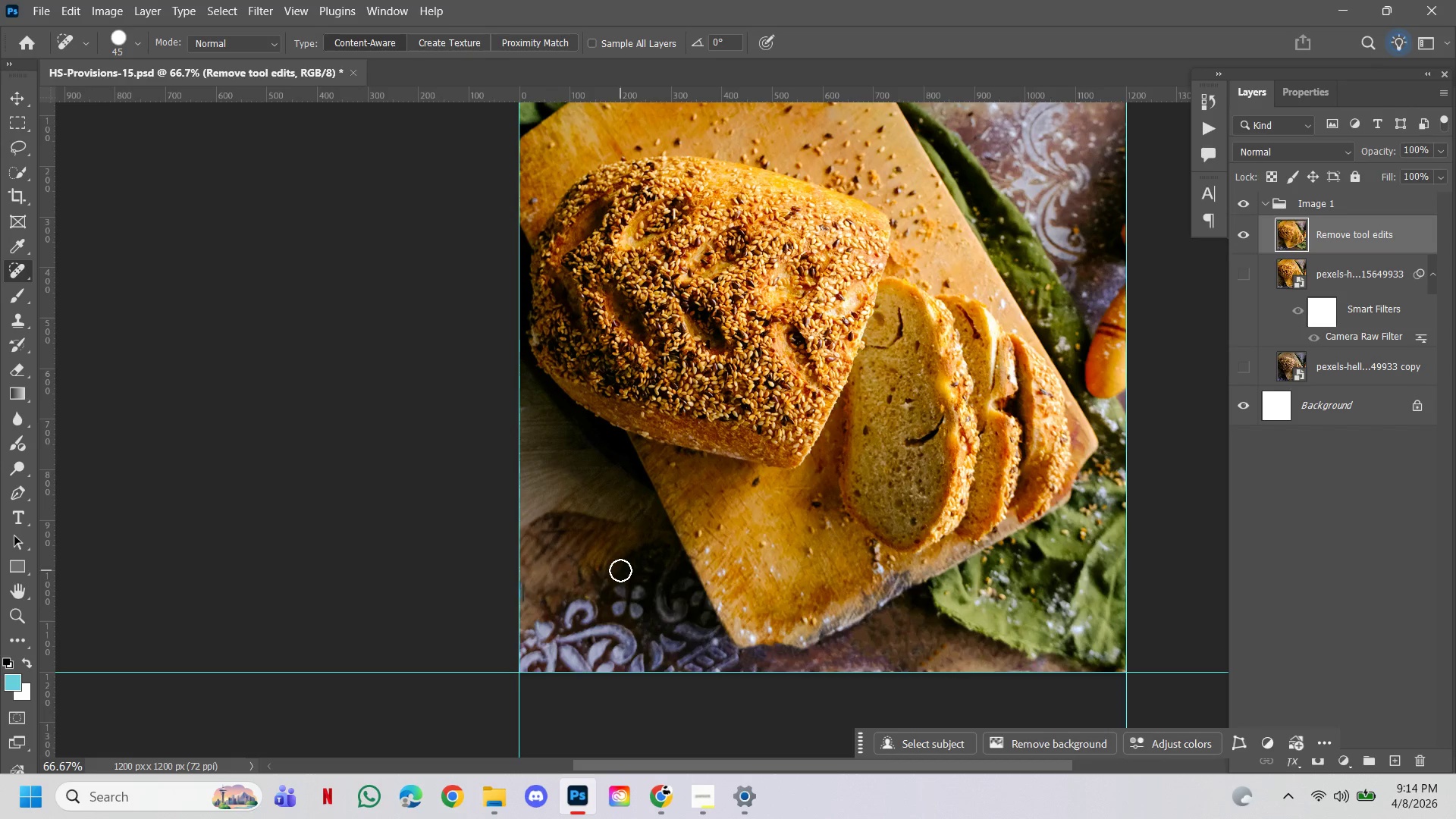 
key(BracketRight)
 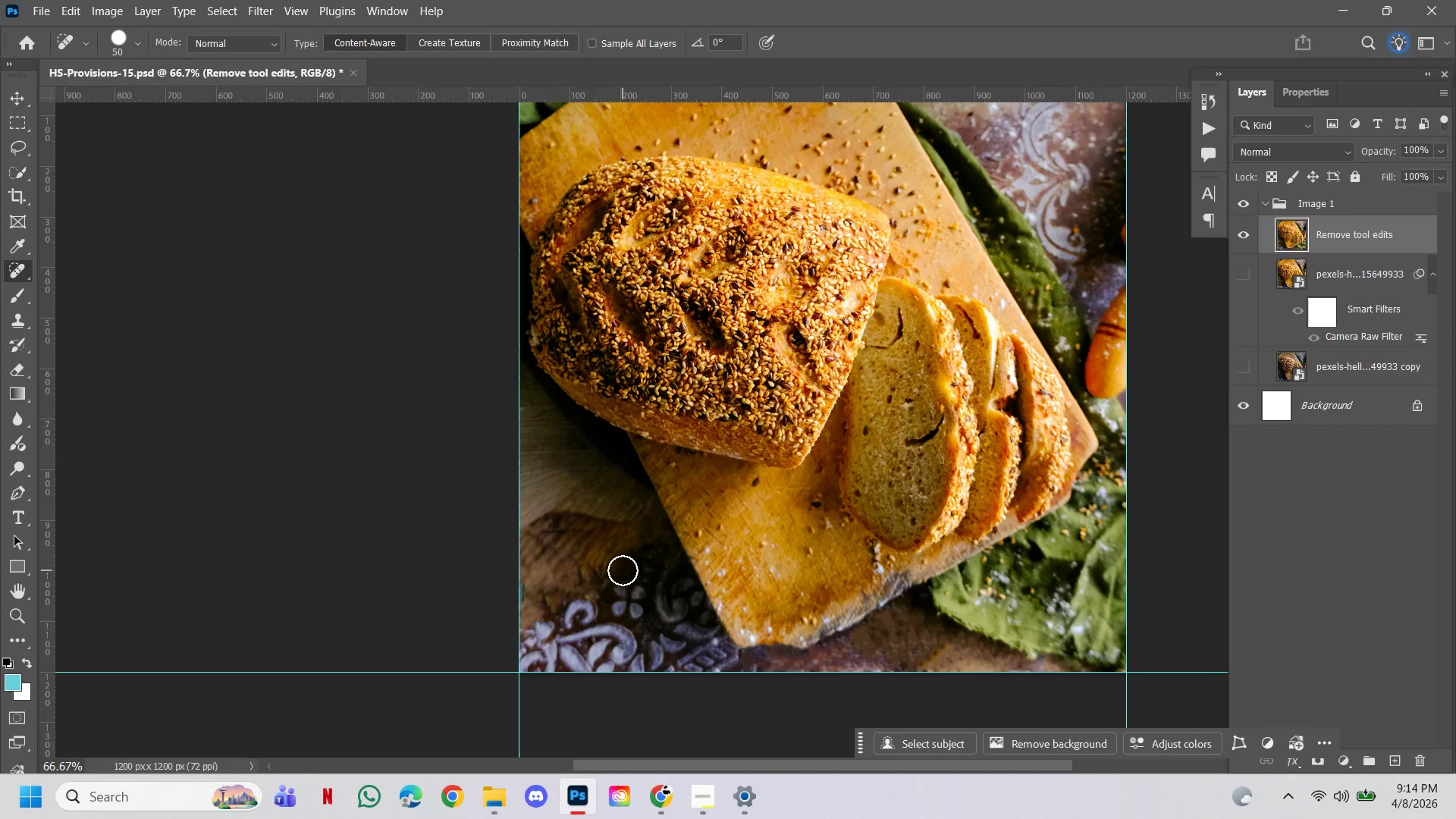 
key(BracketRight)
 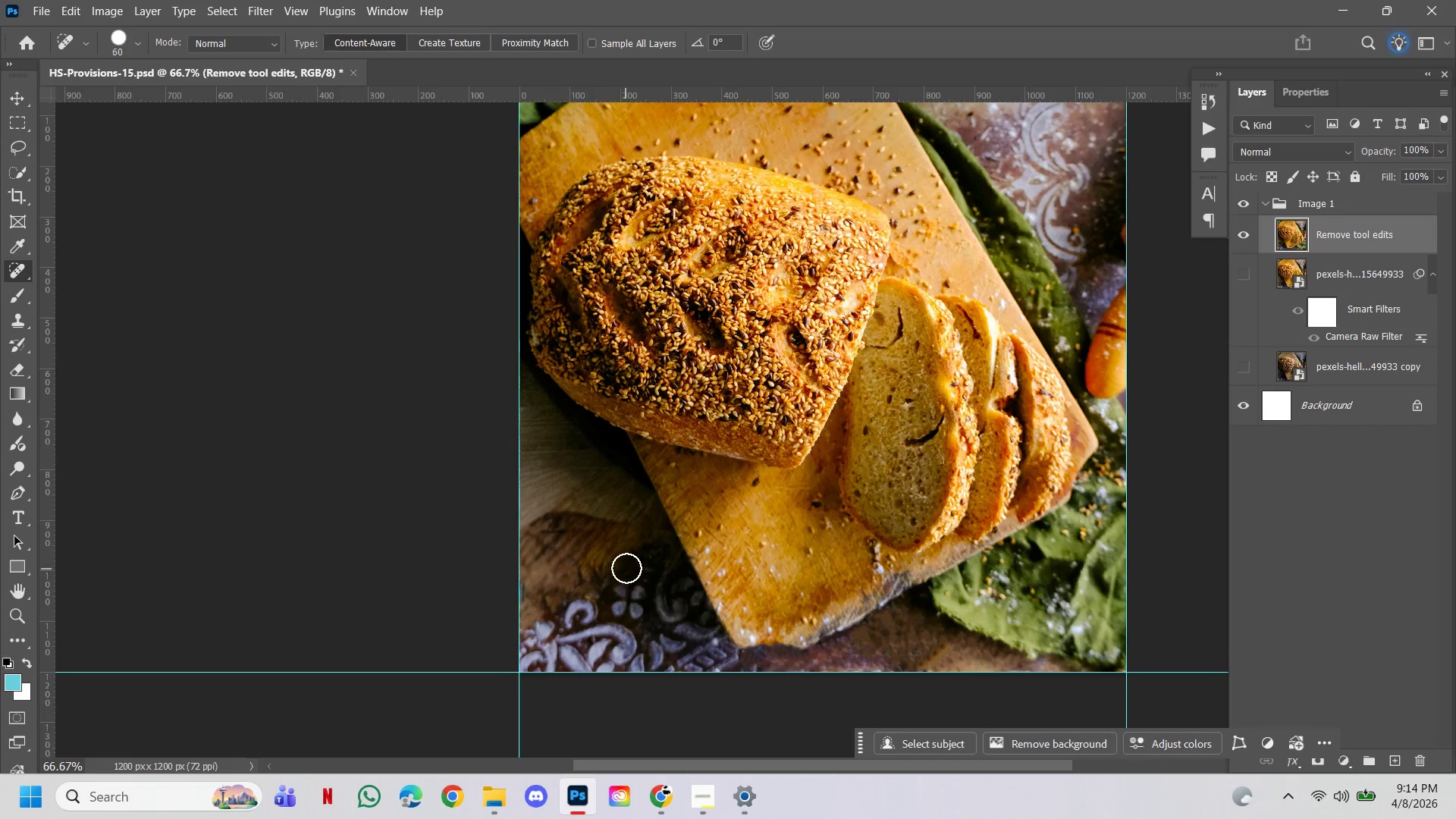 
key(BracketRight)
 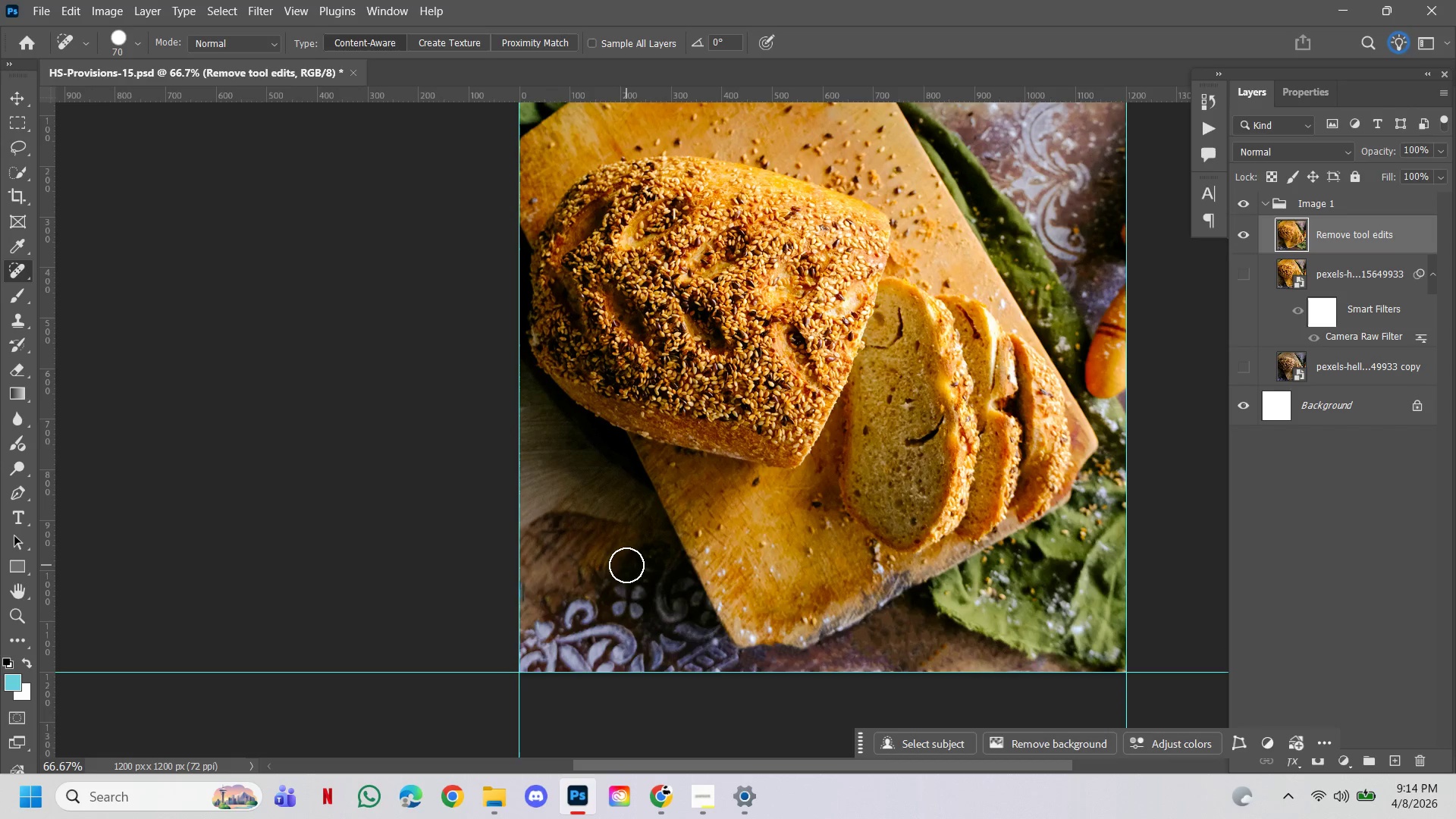 
left_click([626, 565])
 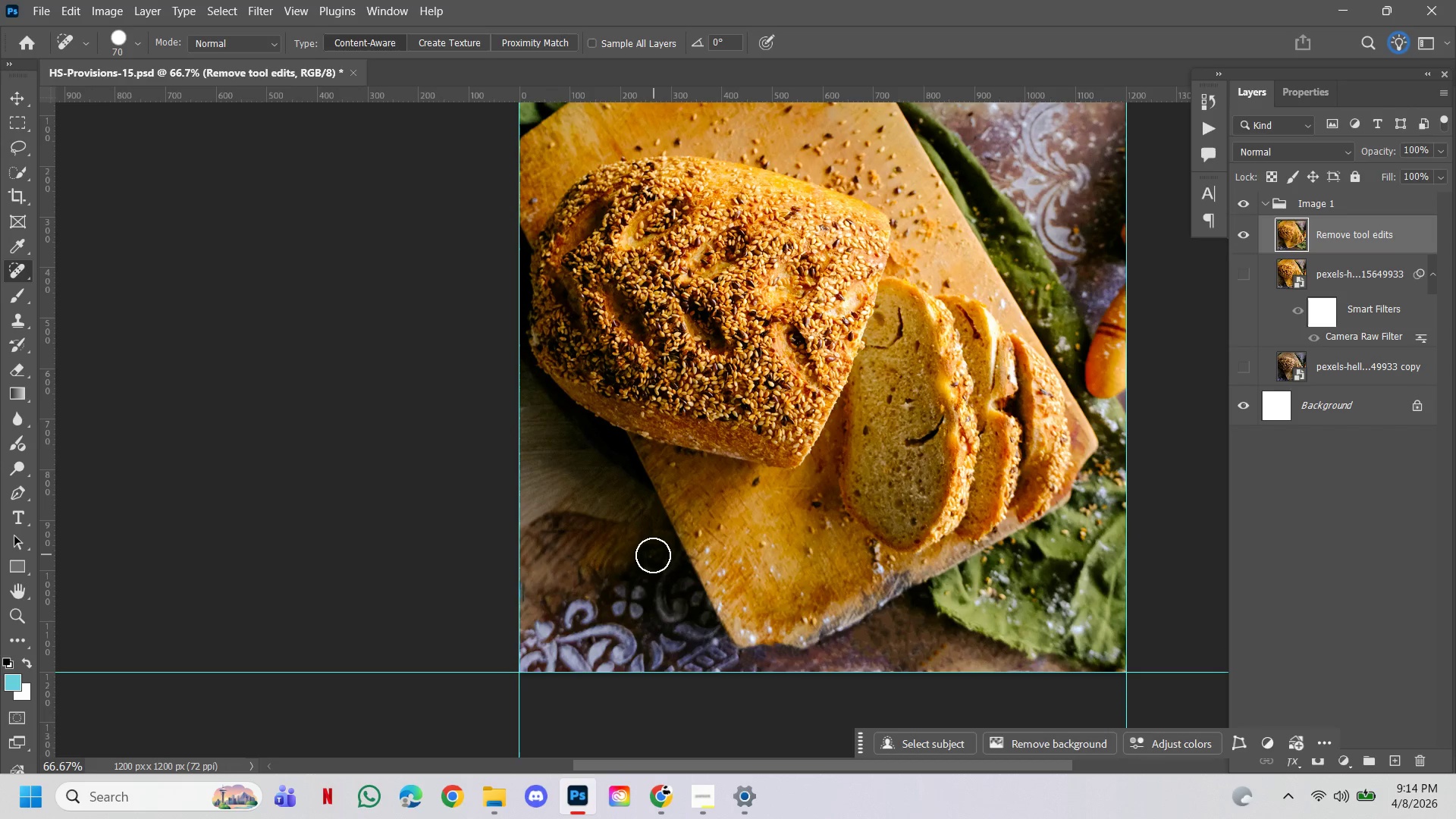 
left_click_drag(start_coordinate=[648, 554], to_coordinate=[632, 544])
 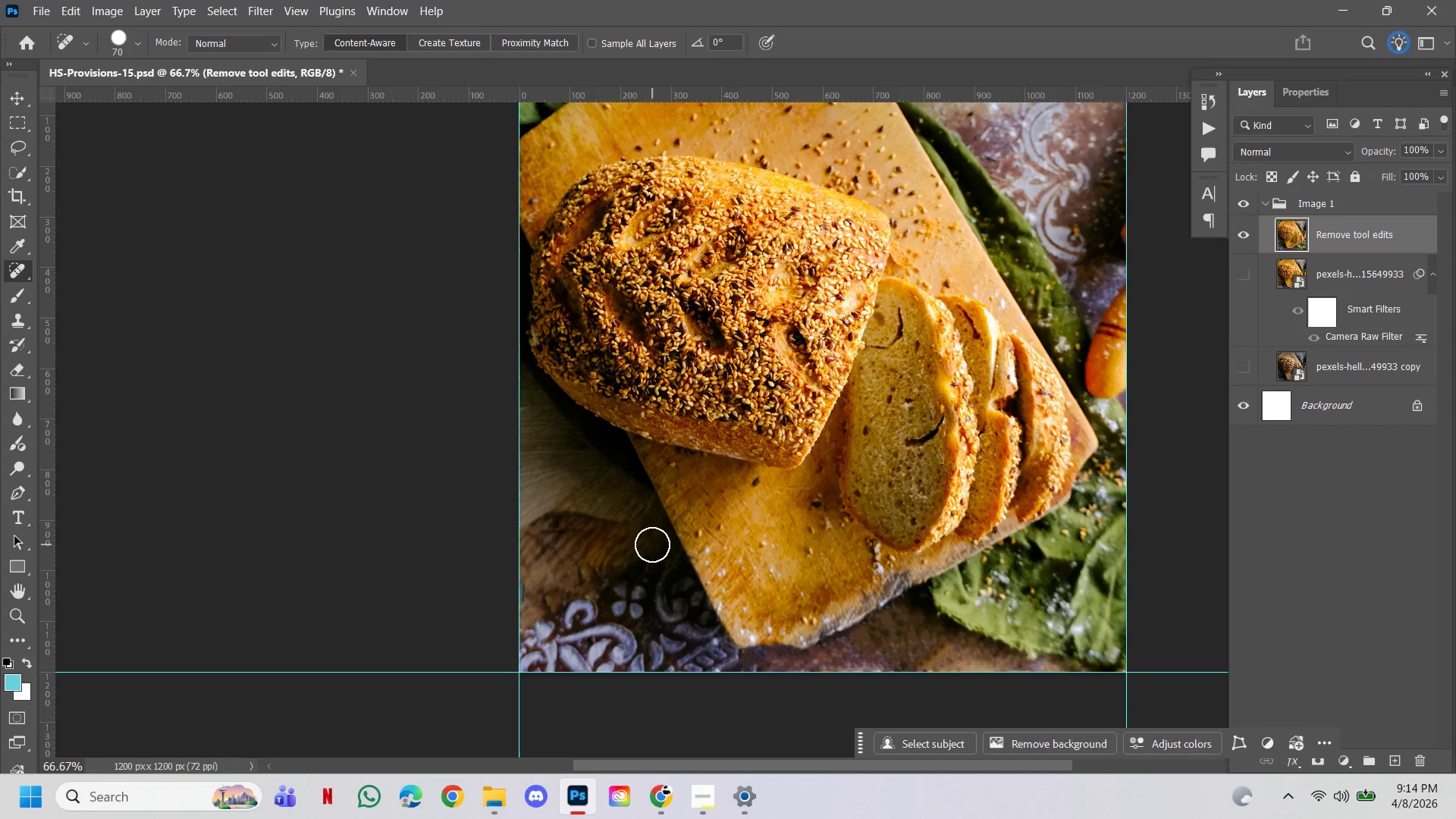 
left_click_drag(start_coordinate=[652, 544], to_coordinate=[637, 543])
 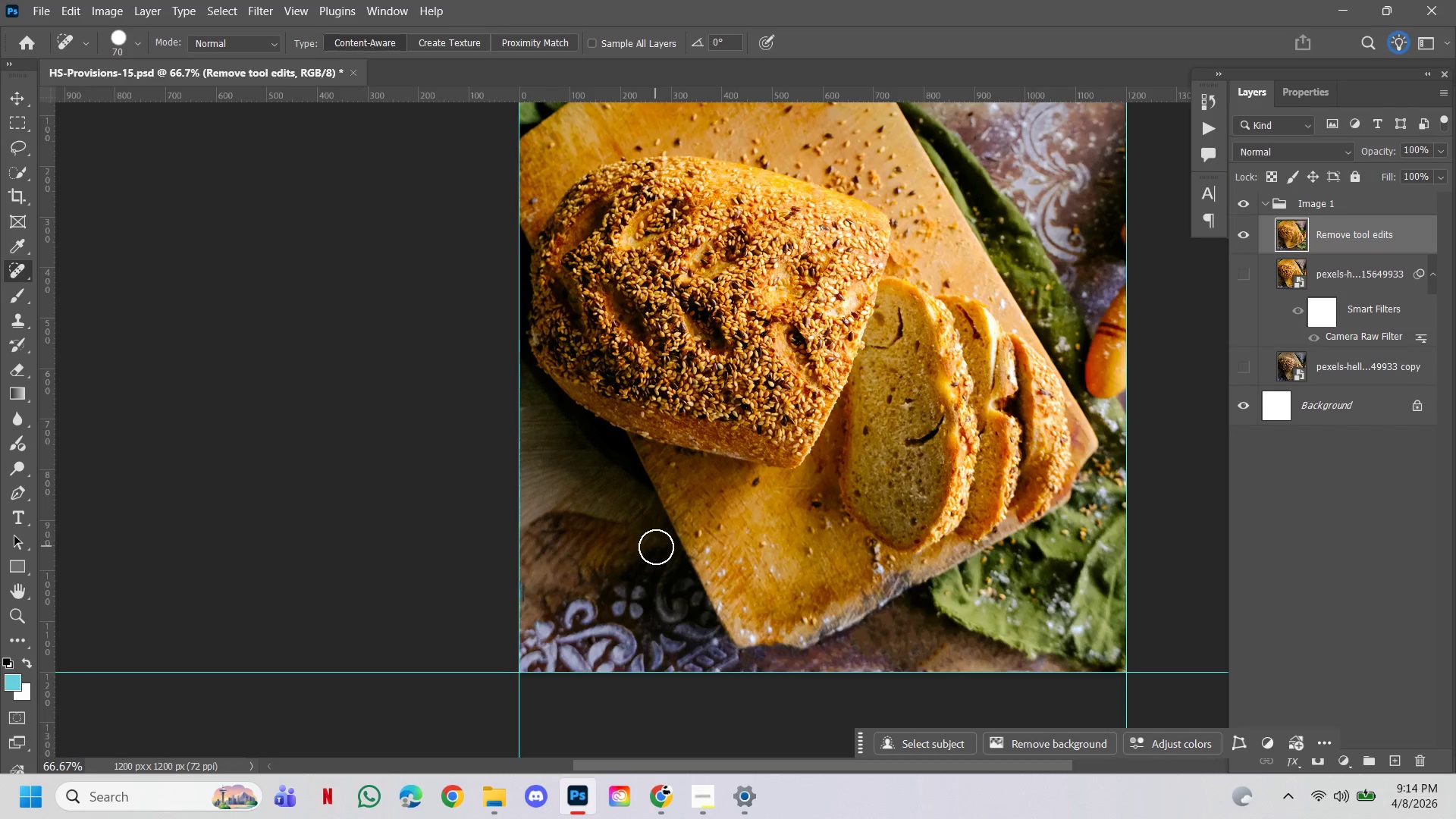 
left_click_drag(start_coordinate=[654, 548], to_coordinate=[573, 561])
 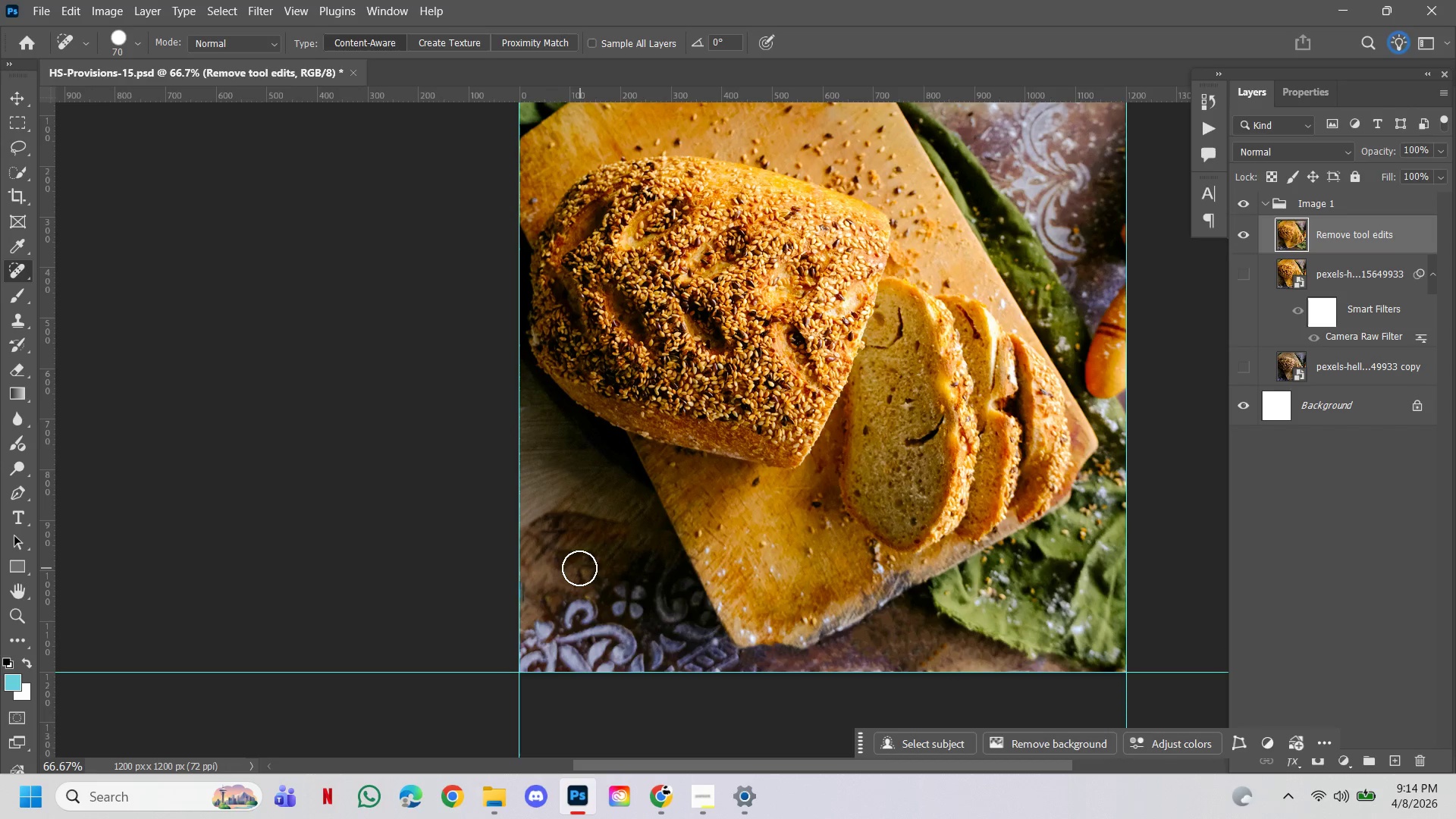 
double_click([567, 563])
 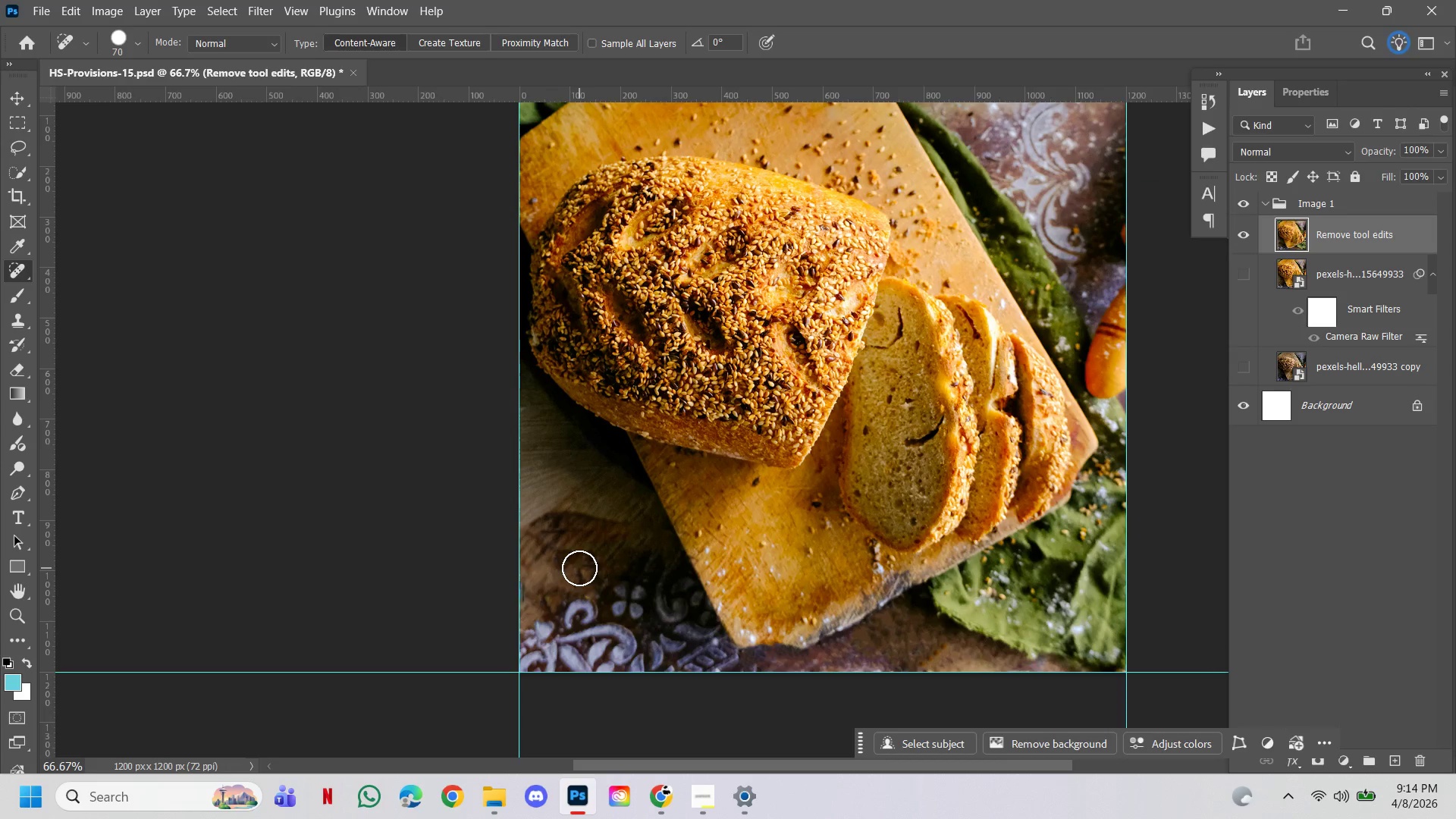 
left_click_drag(start_coordinate=[579, 568], to_coordinate=[625, 572])
 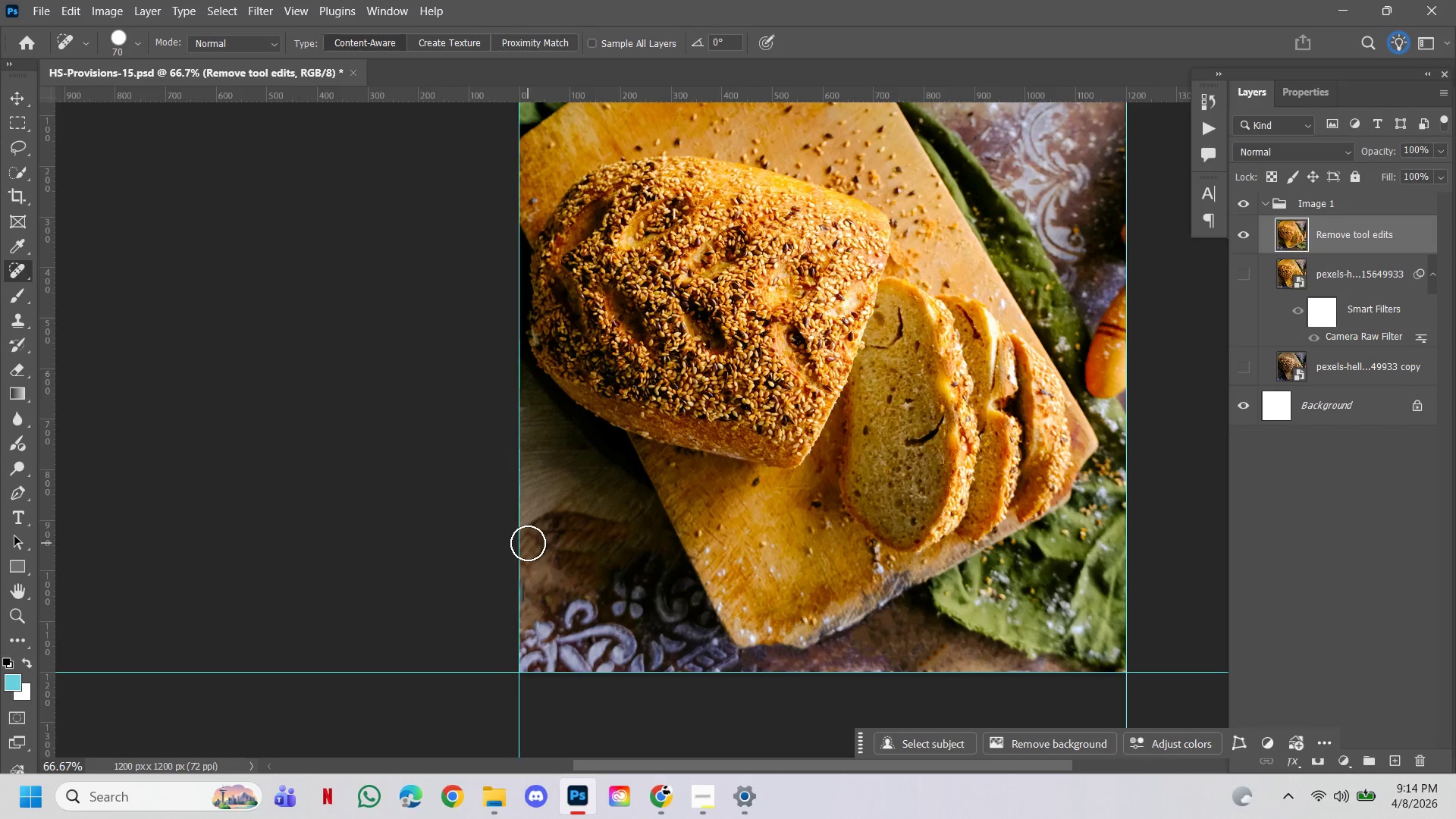 
left_click_drag(start_coordinate=[523, 521], to_coordinate=[566, 522])
 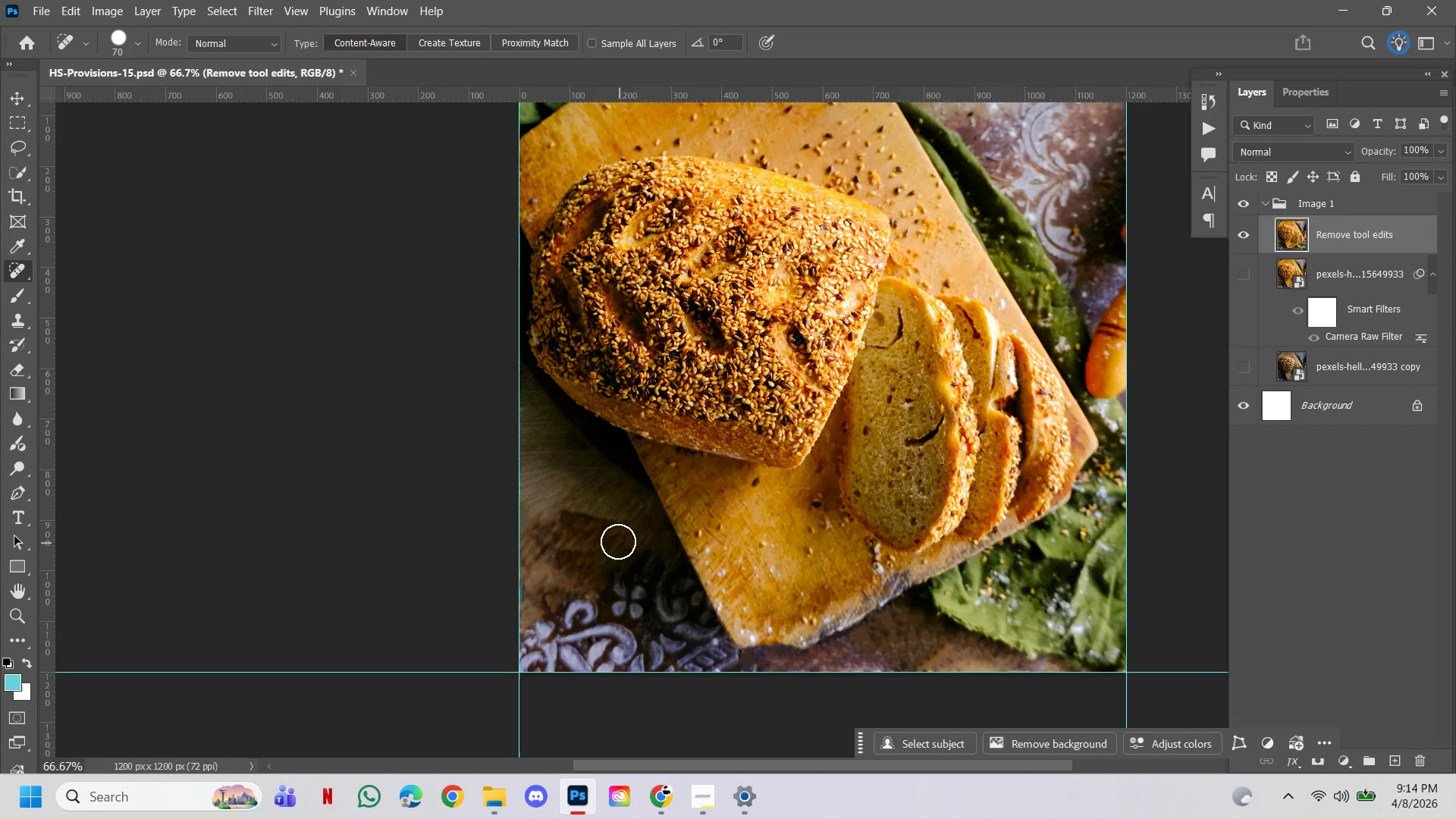 
left_click_drag(start_coordinate=[618, 541], to_coordinate=[541, 522])
 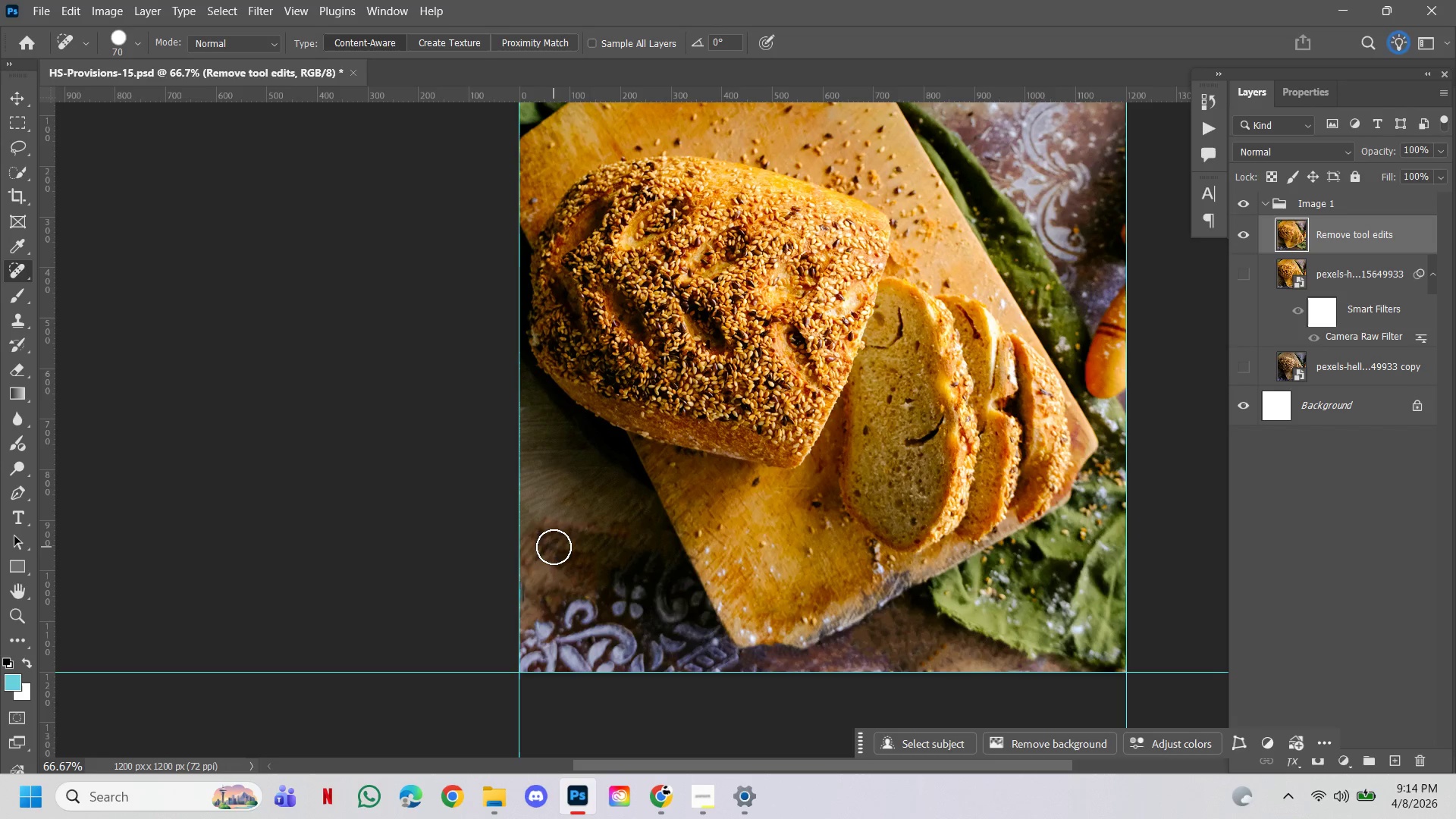 
left_click_drag(start_coordinate=[554, 547], to_coordinate=[567, 538])
 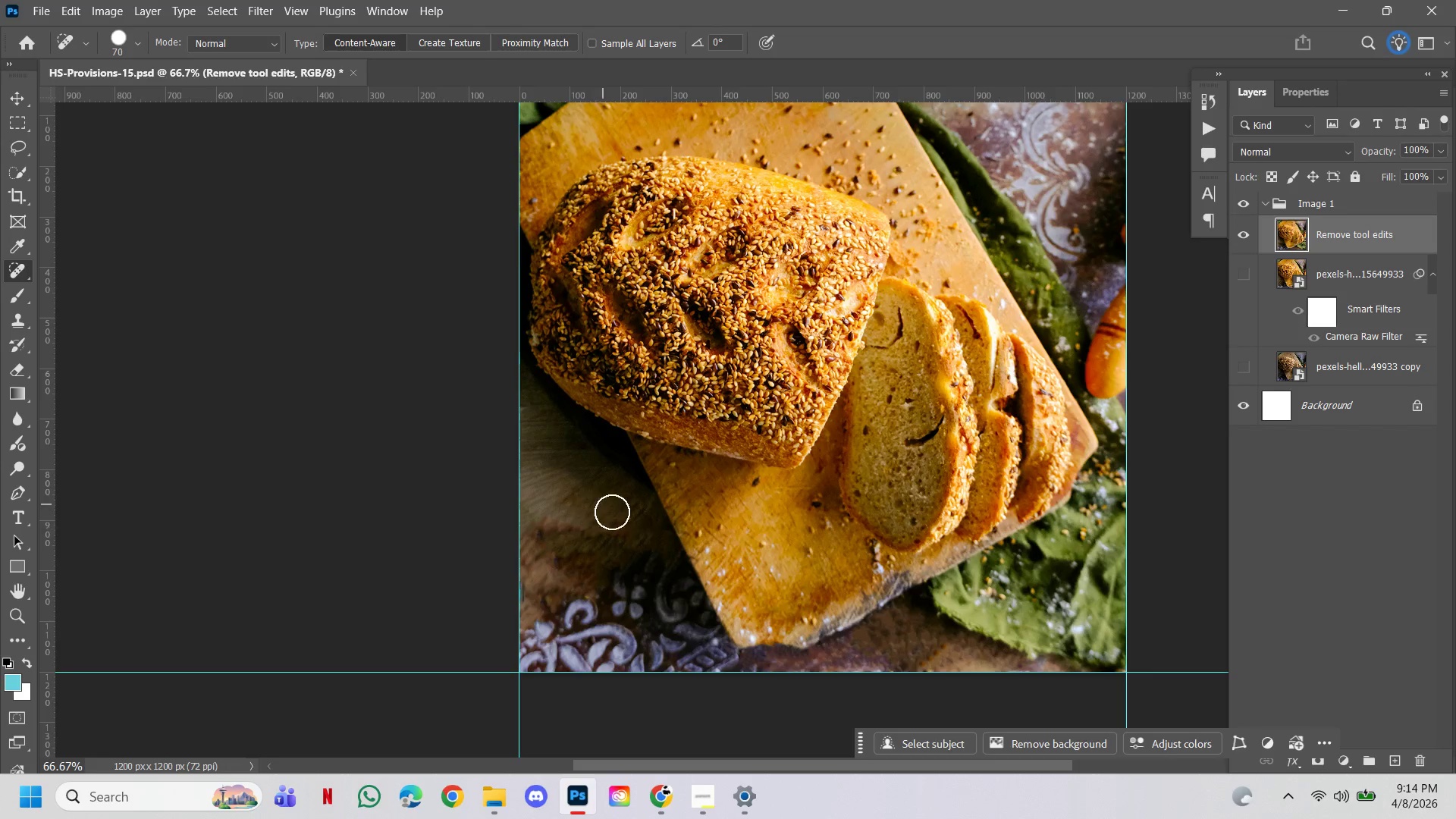 
left_click_drag(start_coordinate=[619, 524], to_coordinate=[638, 551])
 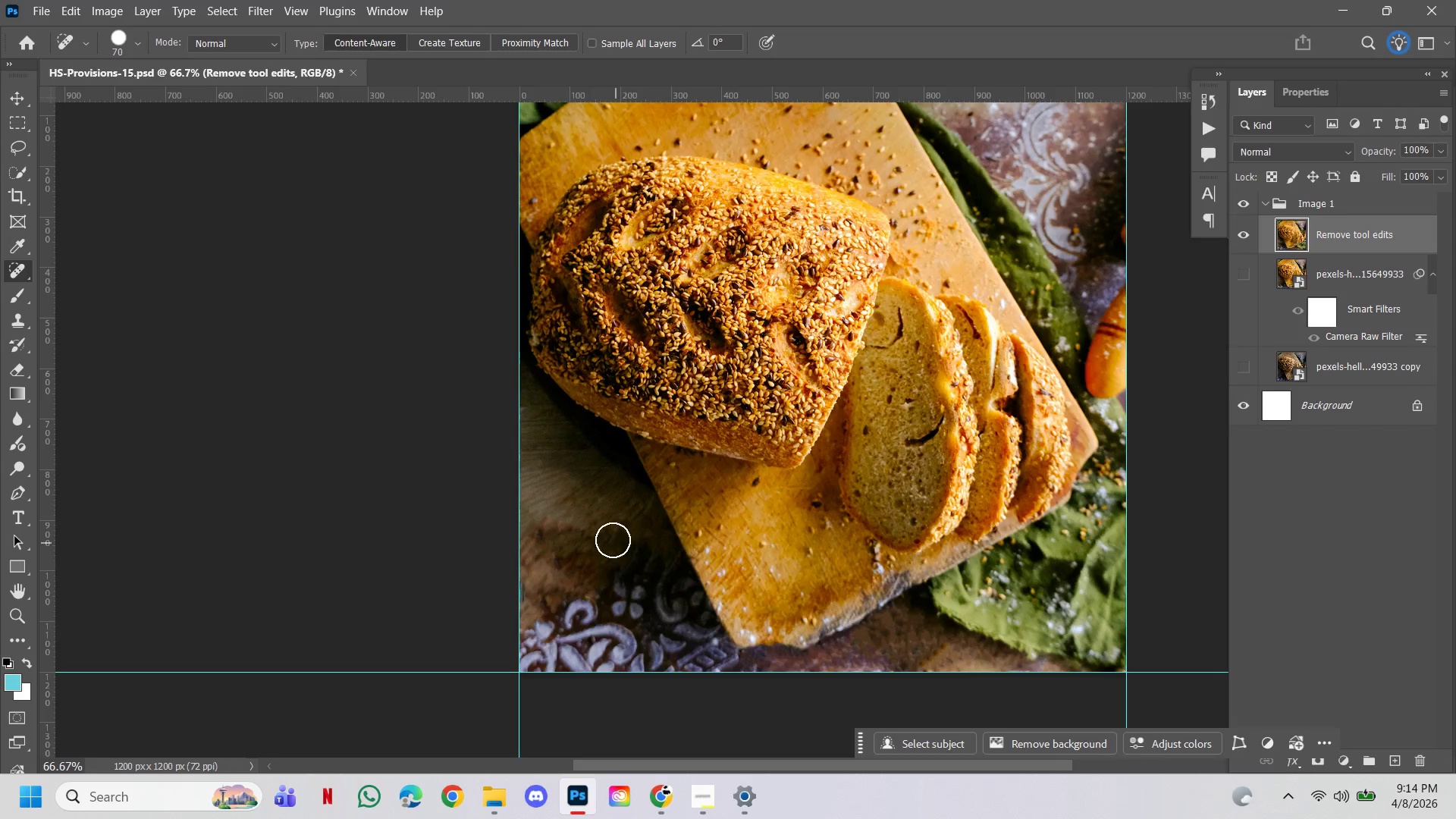 
left_click_drag(start_coordinate=[613, 540], to_coordinate=[579, 530])
 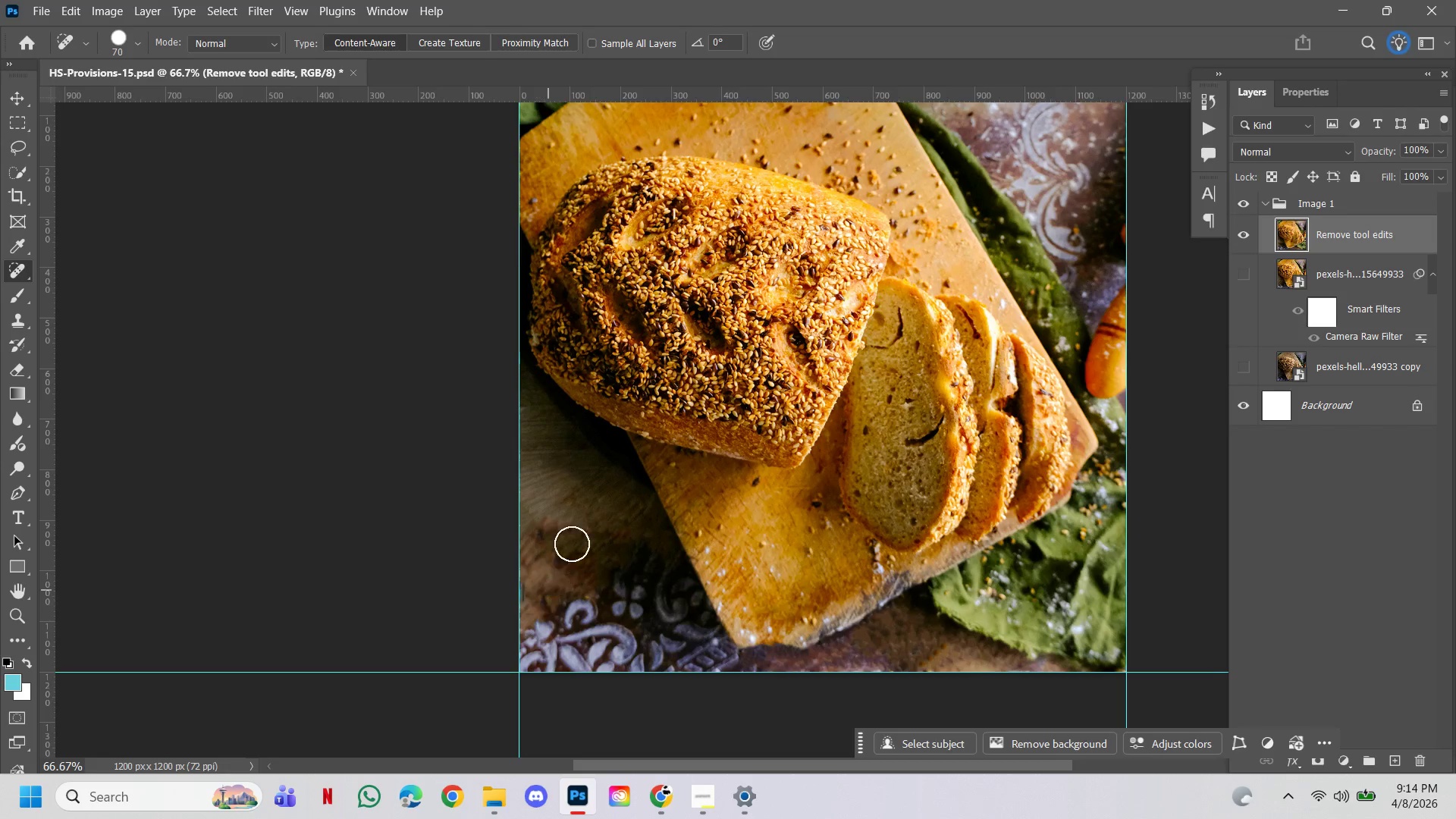 
left_click_drag(start_coordinate=[572, 537], to_coordinate=[527, 516])
 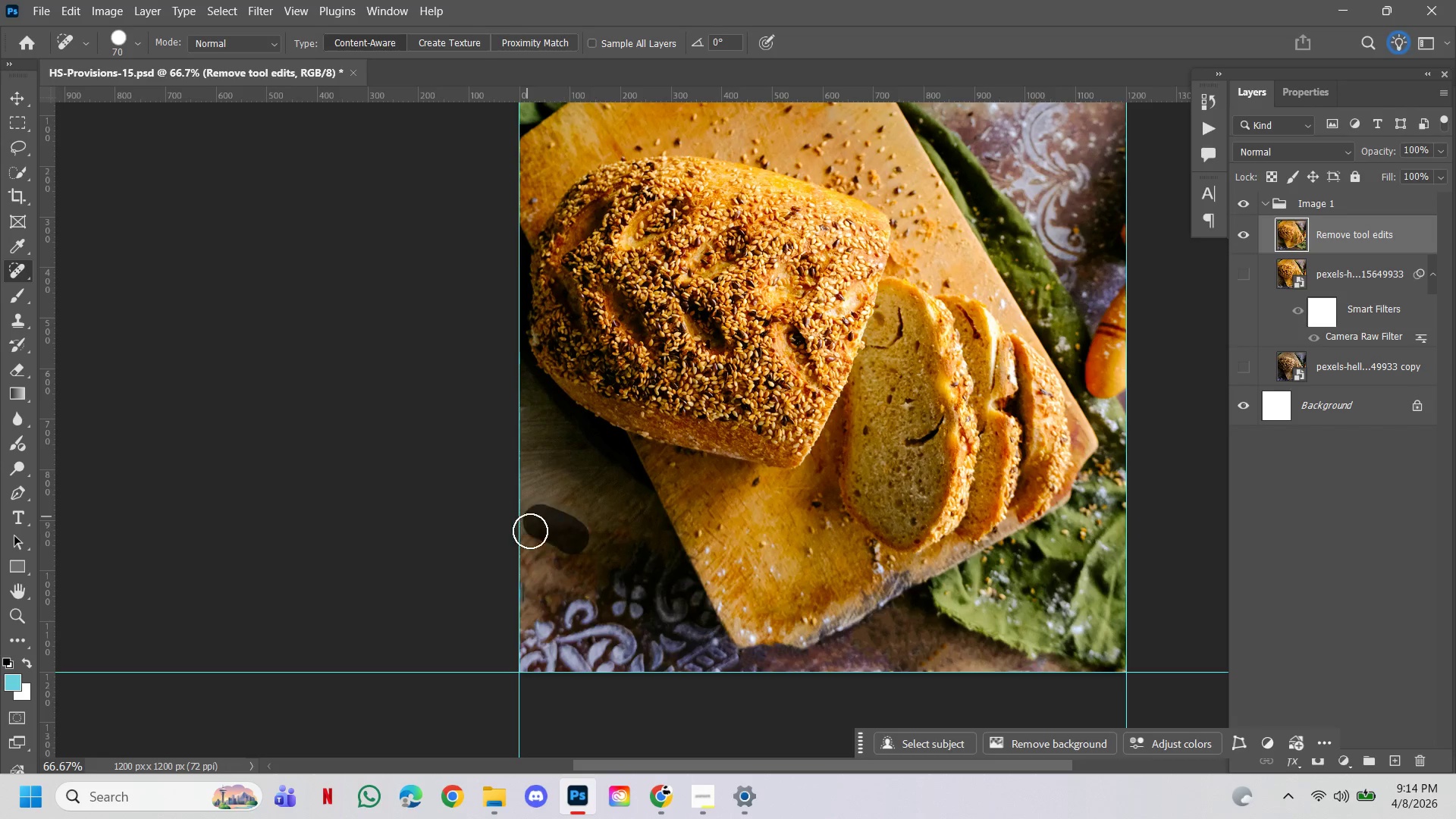 
left_click_drag(start_coordinate=[526, 516], to_coordinate=[538, 550])
 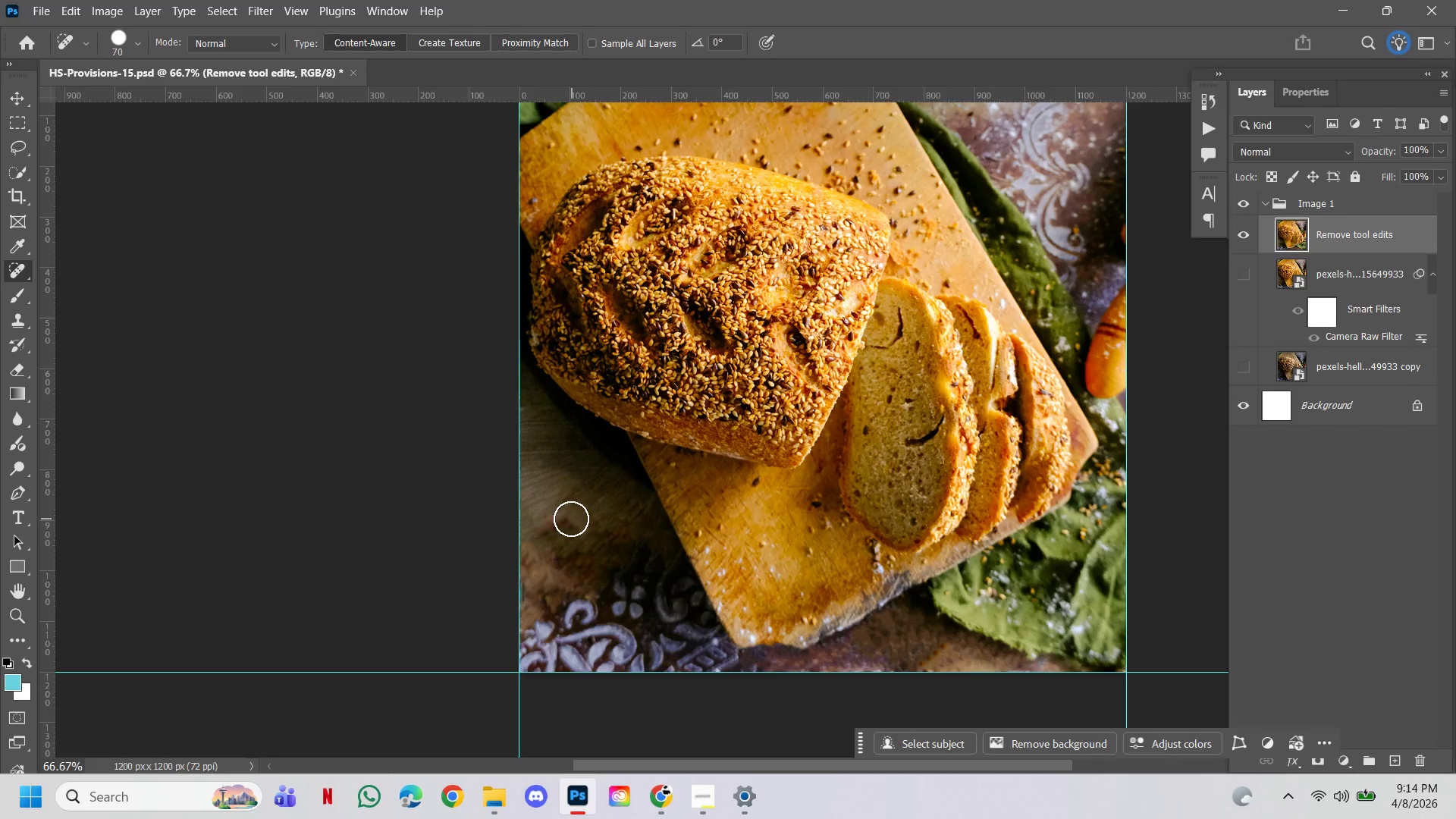 
left_click_drag(start_coordinate=[571, 519], to_coordinate=[566, 573])
 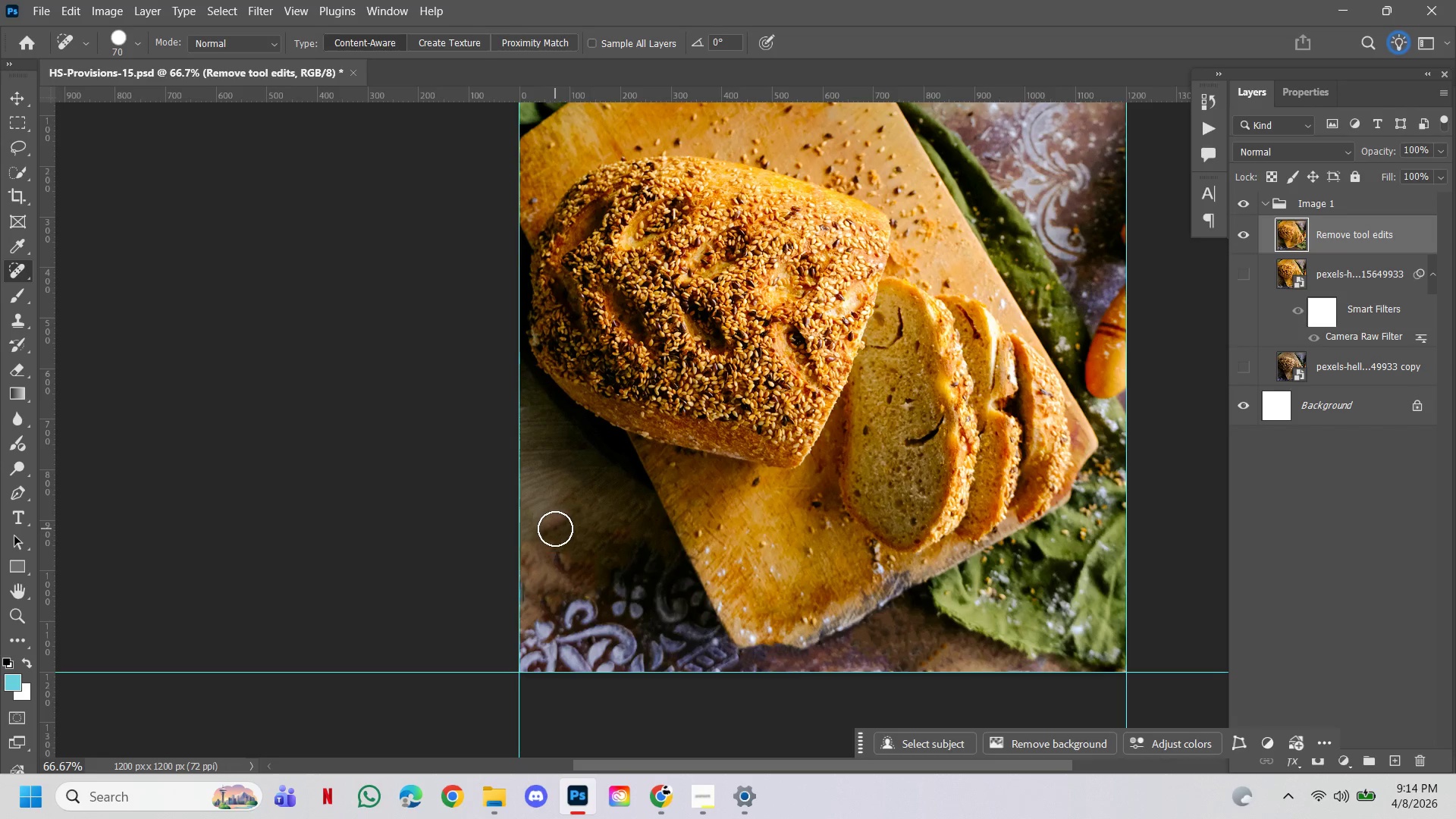 
left_click_drag(start_coordinate=[555, 529], to_coordinate=[565, 534])
 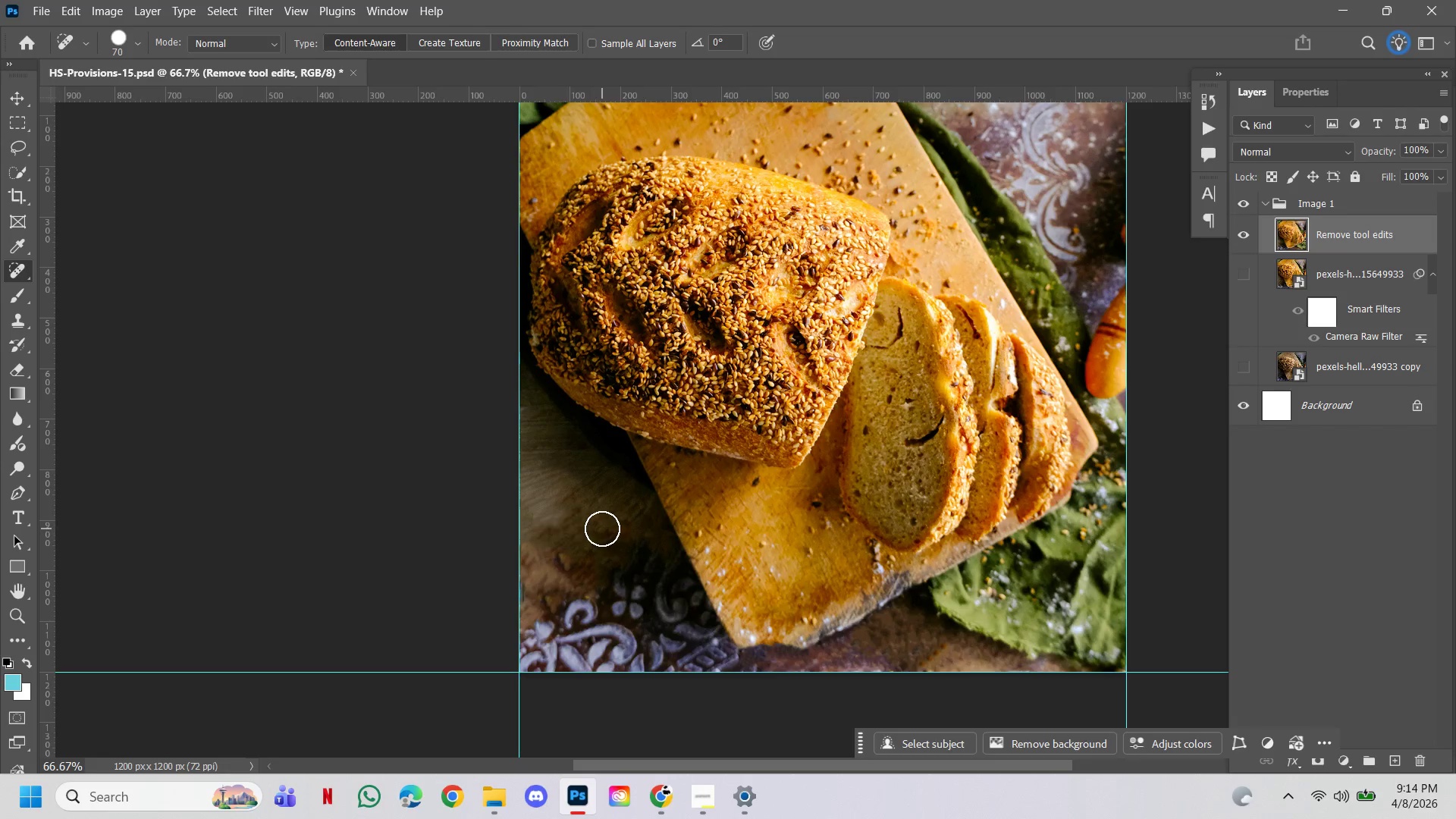 
left_click_drag(start_coordinate=[602, 529], to_coordinate=[612, 541])
 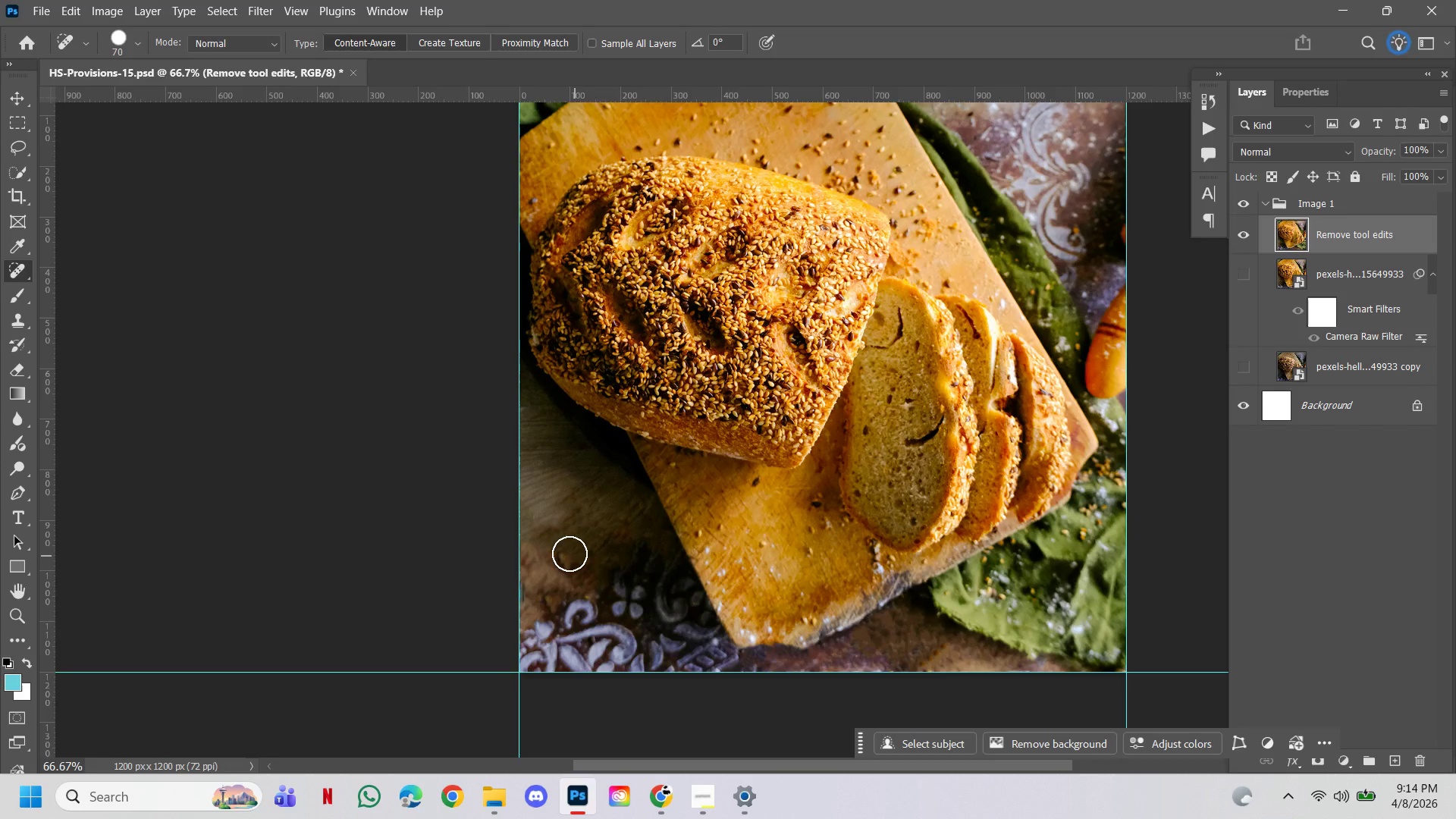 
left_click([566, 552])
 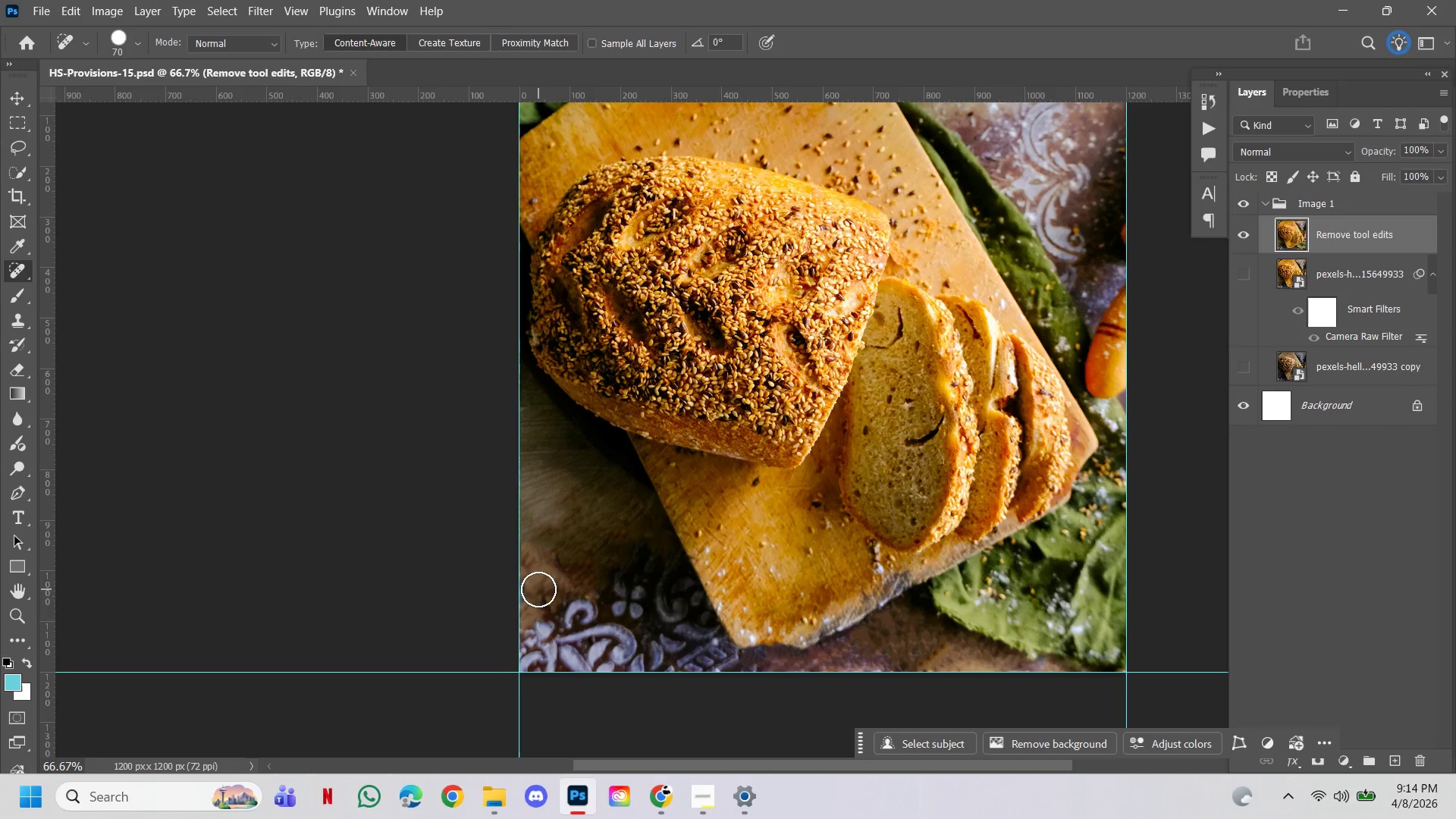 
left_click([541, 593])
 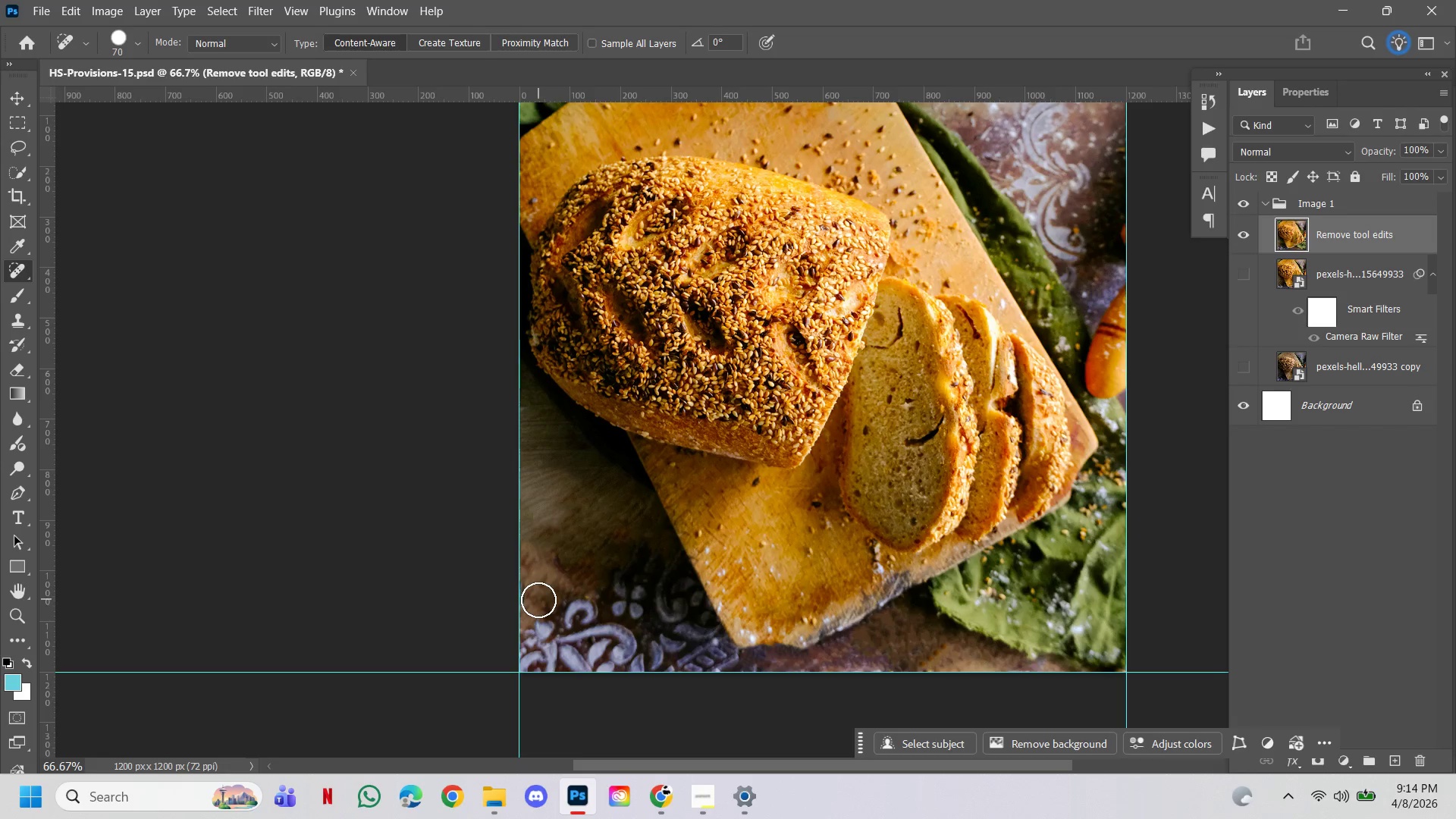 
left_click([545, 602])
 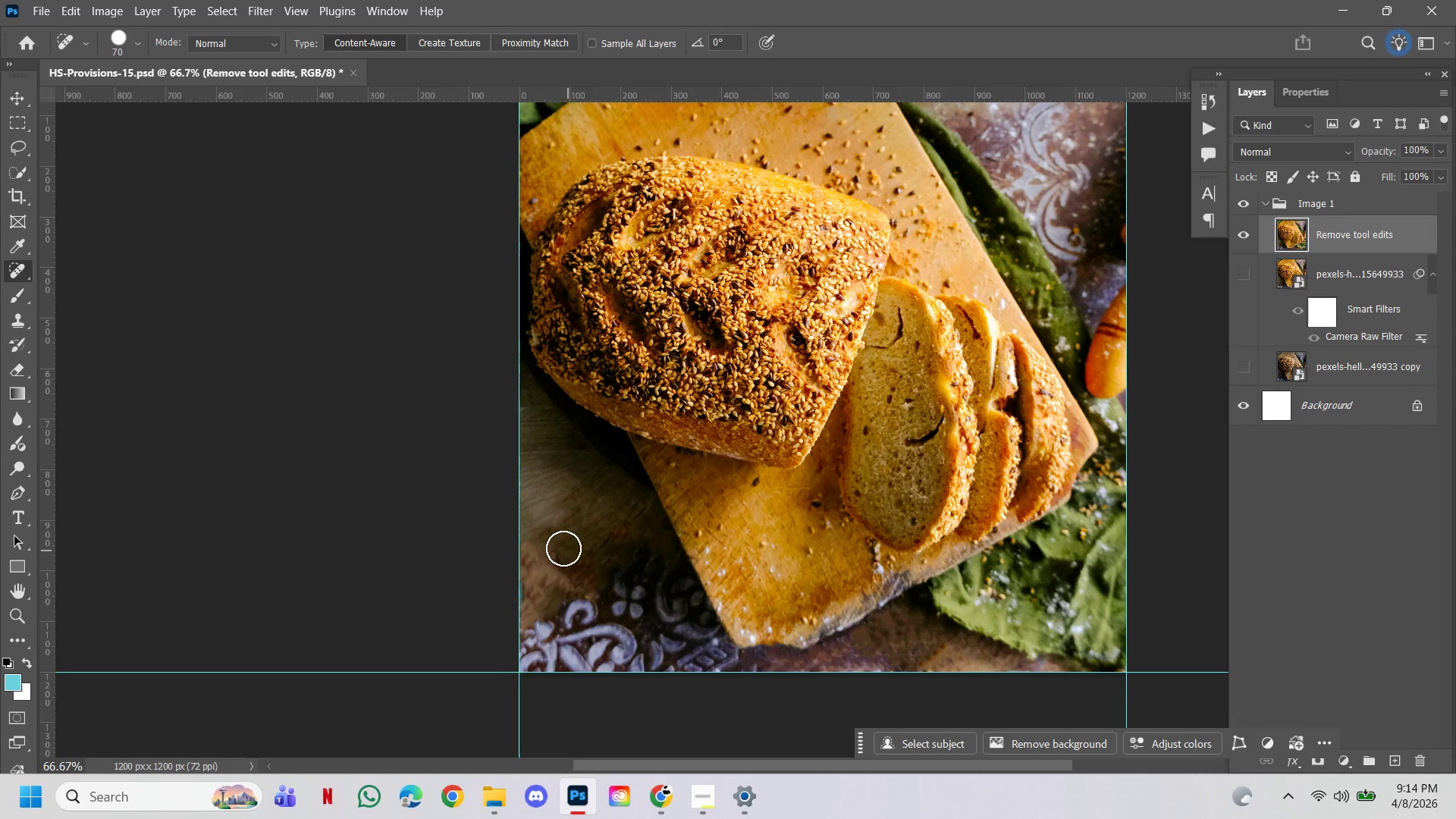 
left_click([565, 557])
 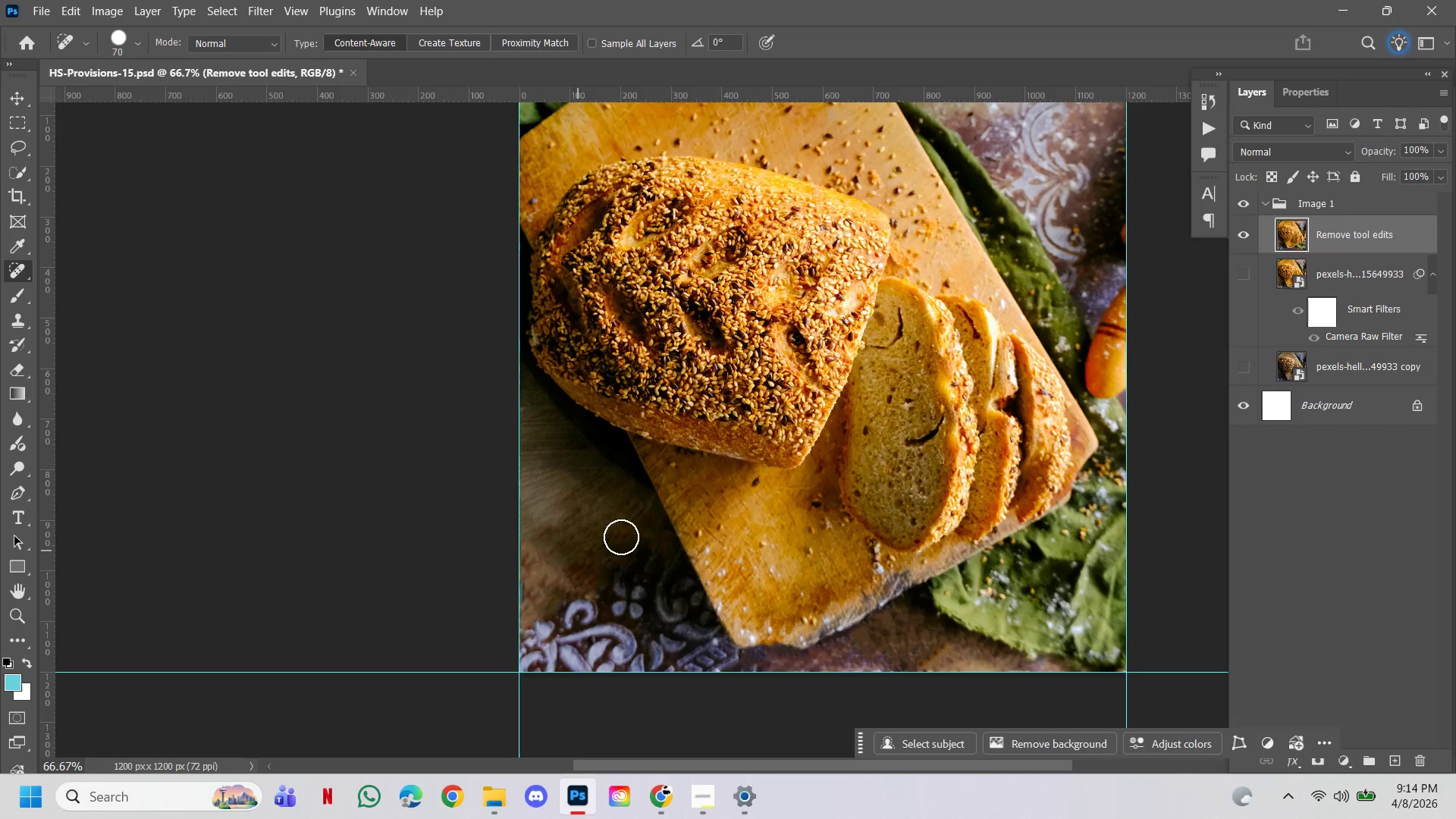 
left_click_drag(start_coordinate=[623, 522], to_coordinate=[630, 529])
 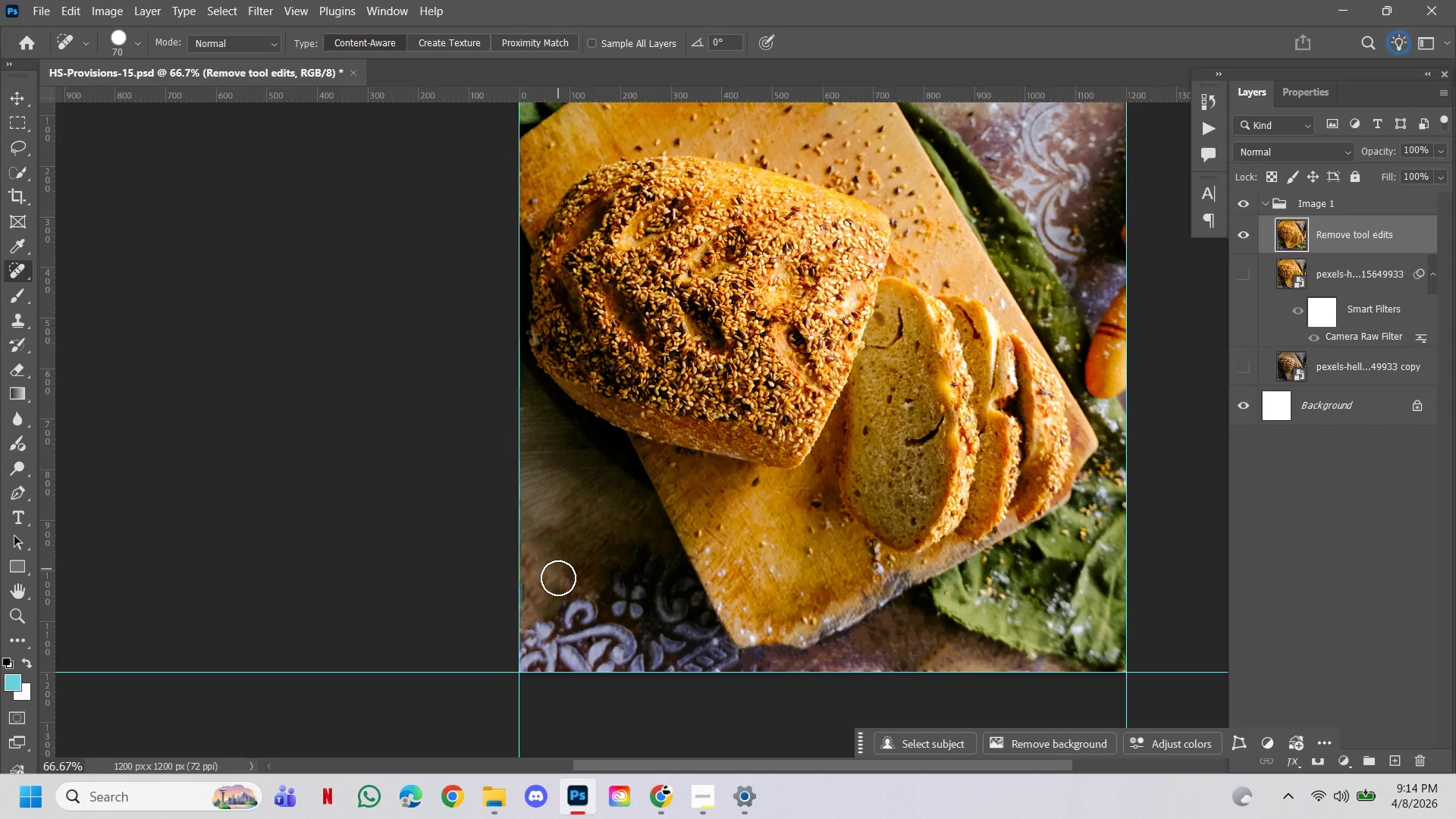 
left_click_drag(start_coordinate=[558, 578], to_coordinate=[534, 576])
 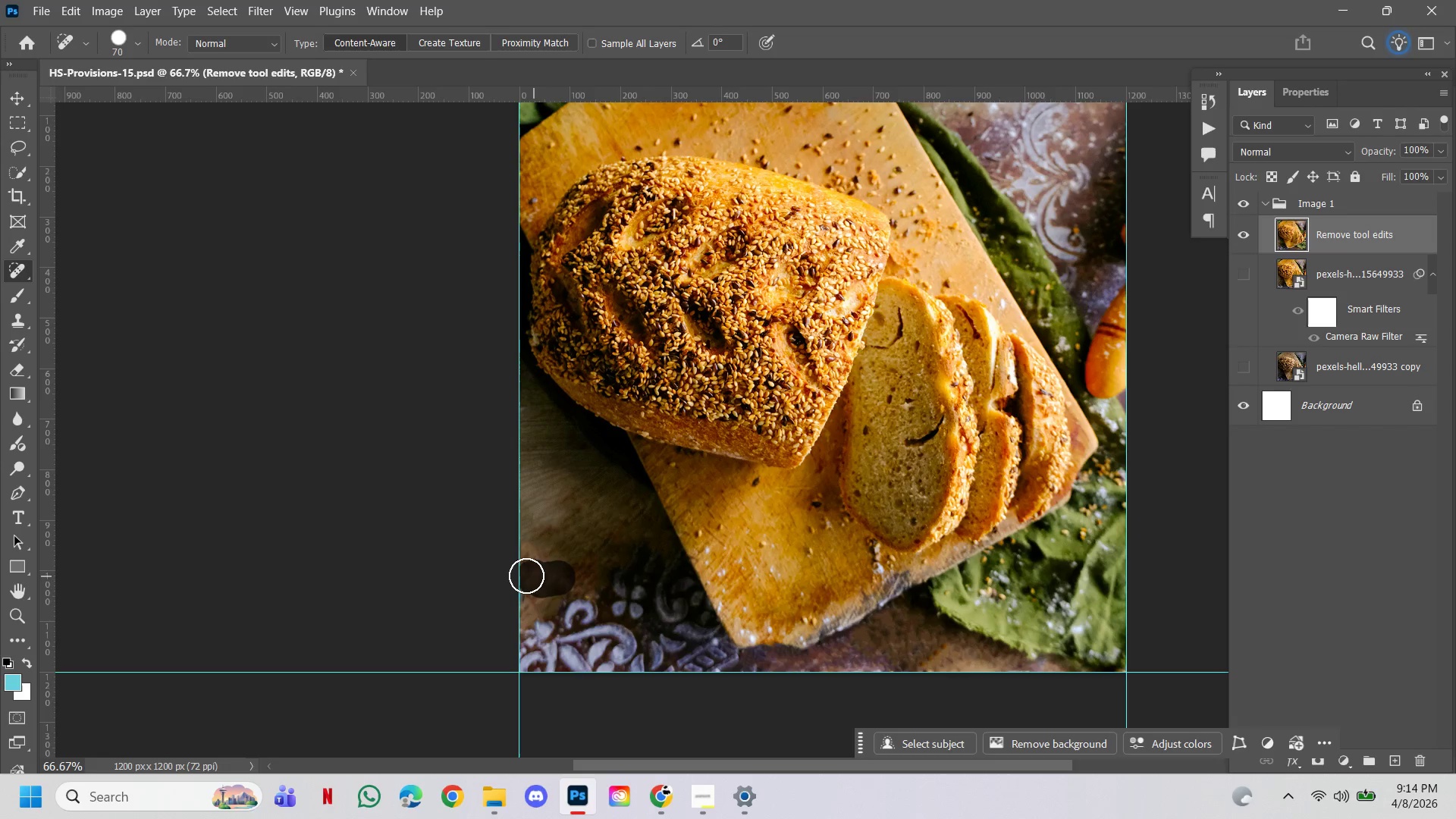 
left_click_drag(start_coordinate=[531, 576], to_coordinate=[526, 575])
 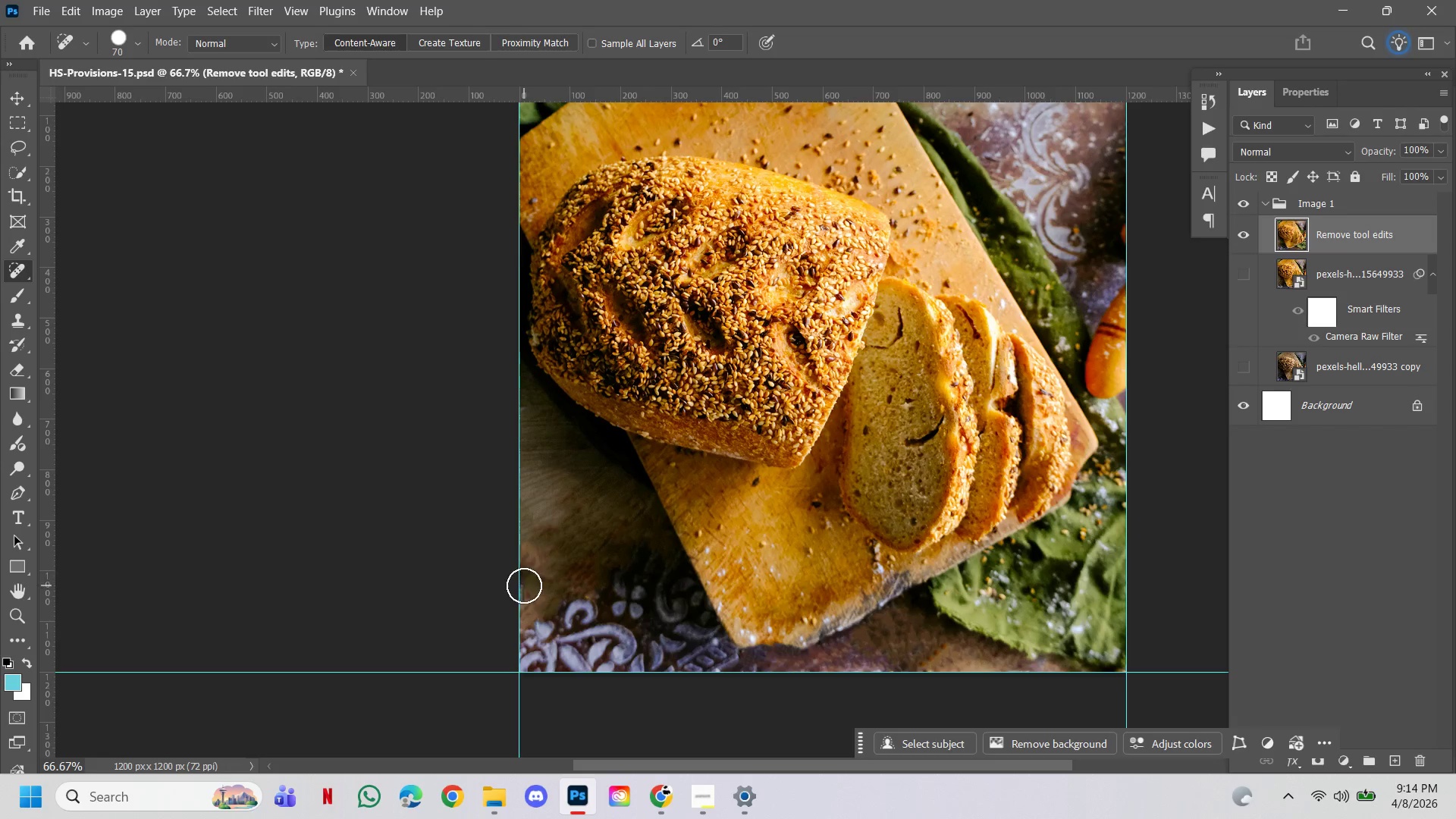 
left_click([524, 585])
 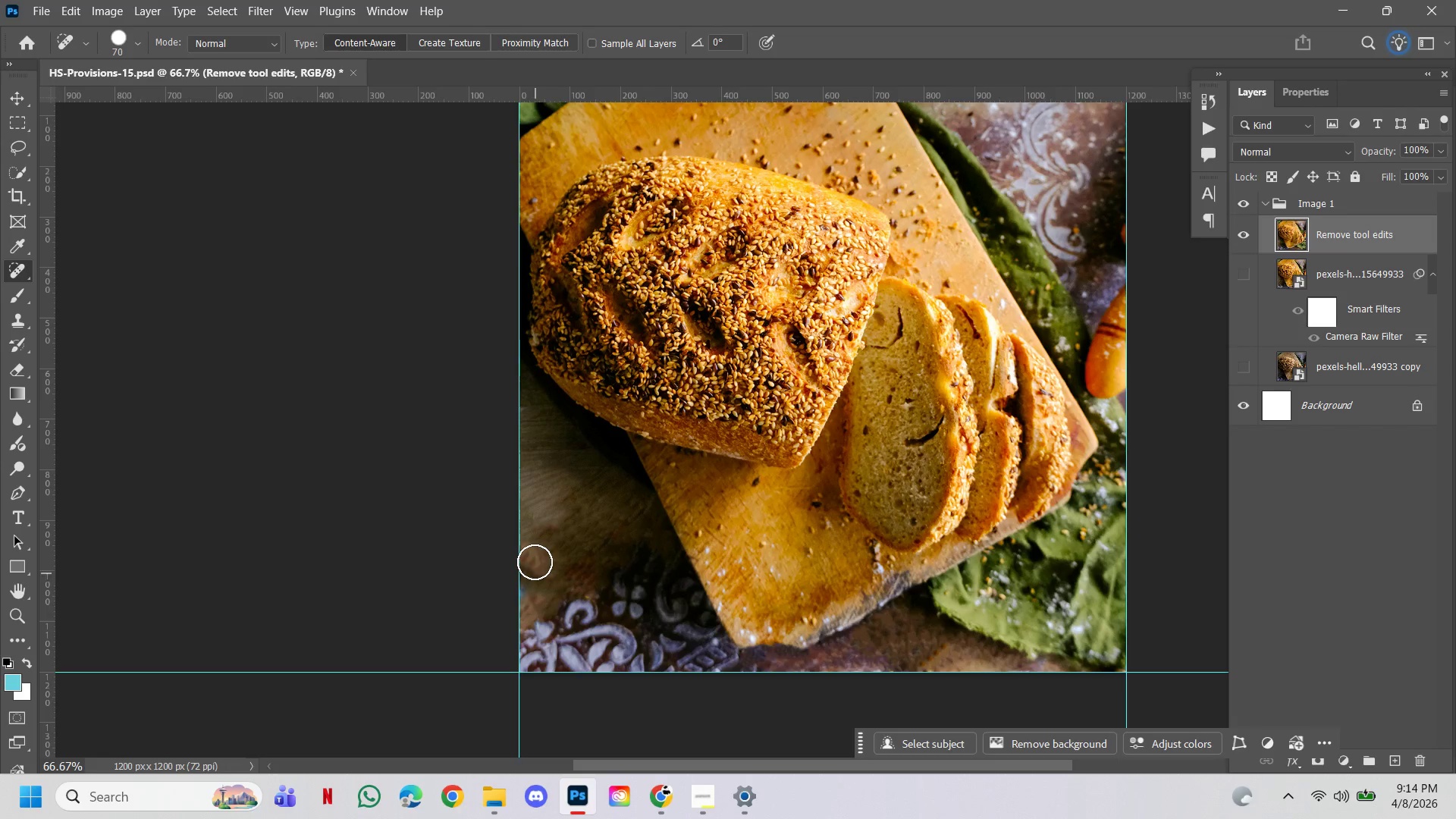 
double_click([535, 562])
 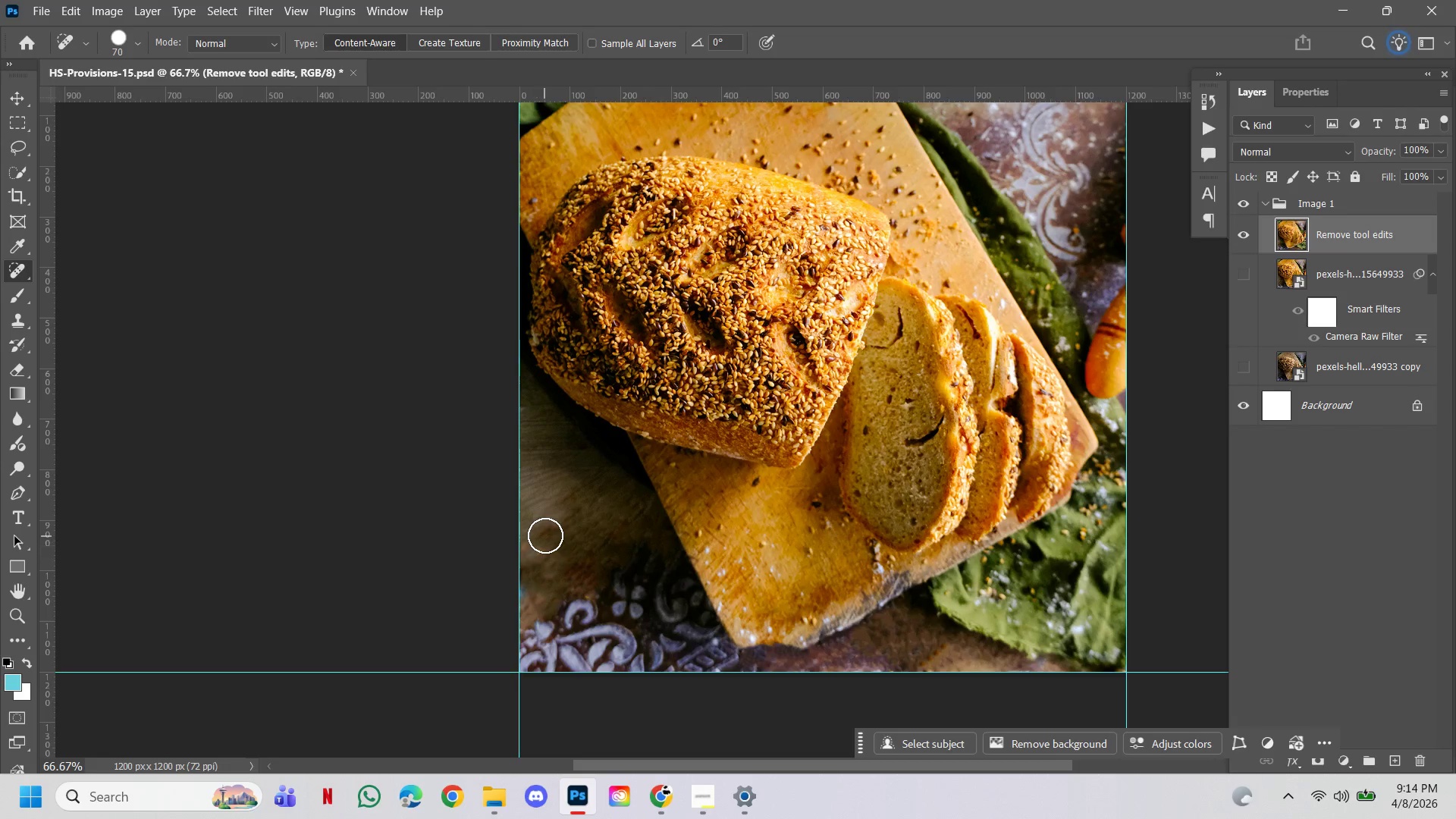 
left_click_drag(start_coordinate=[545, 535], to_coordinate=[522, 585])
 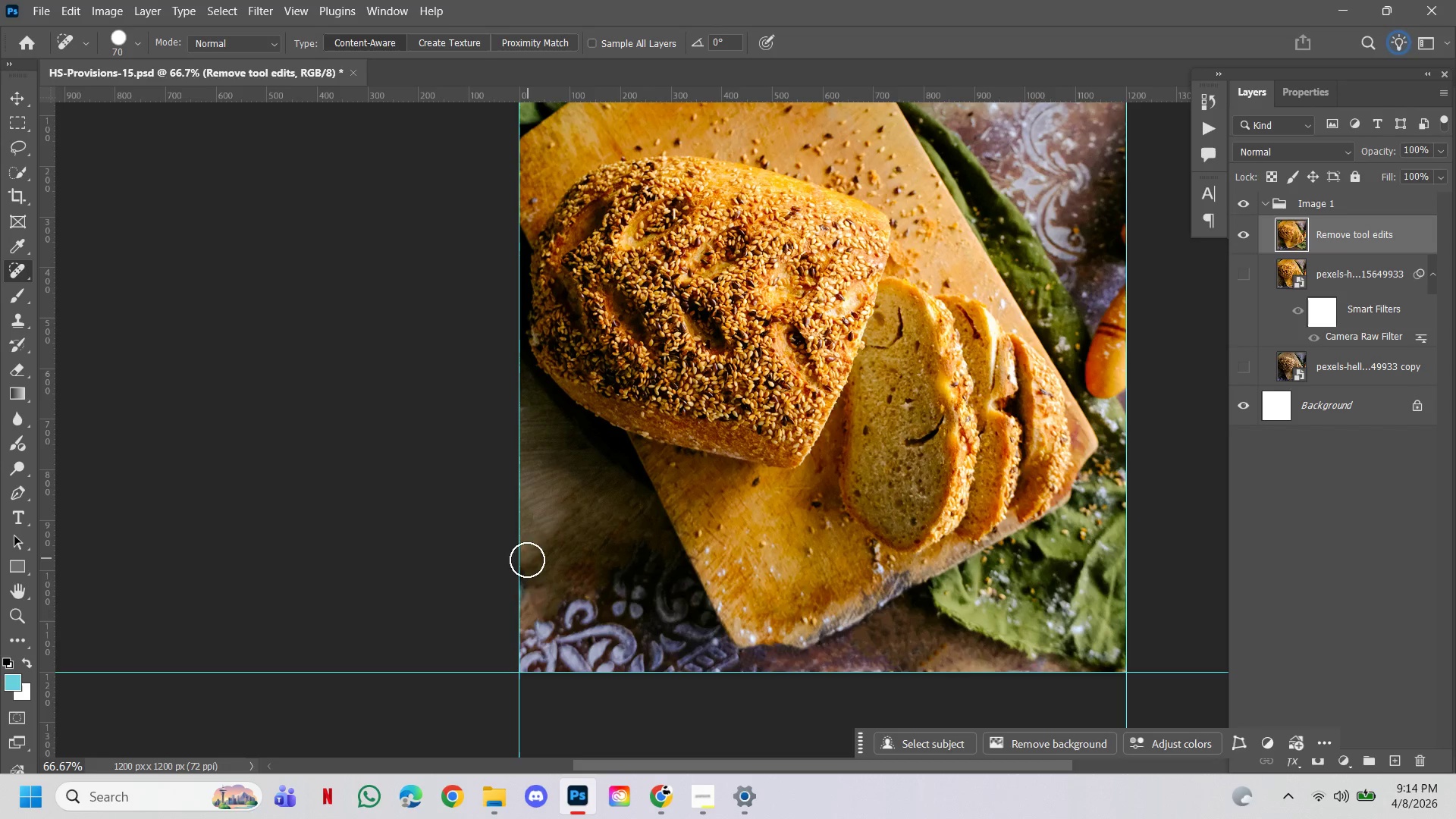 
left_click([525, 588])
 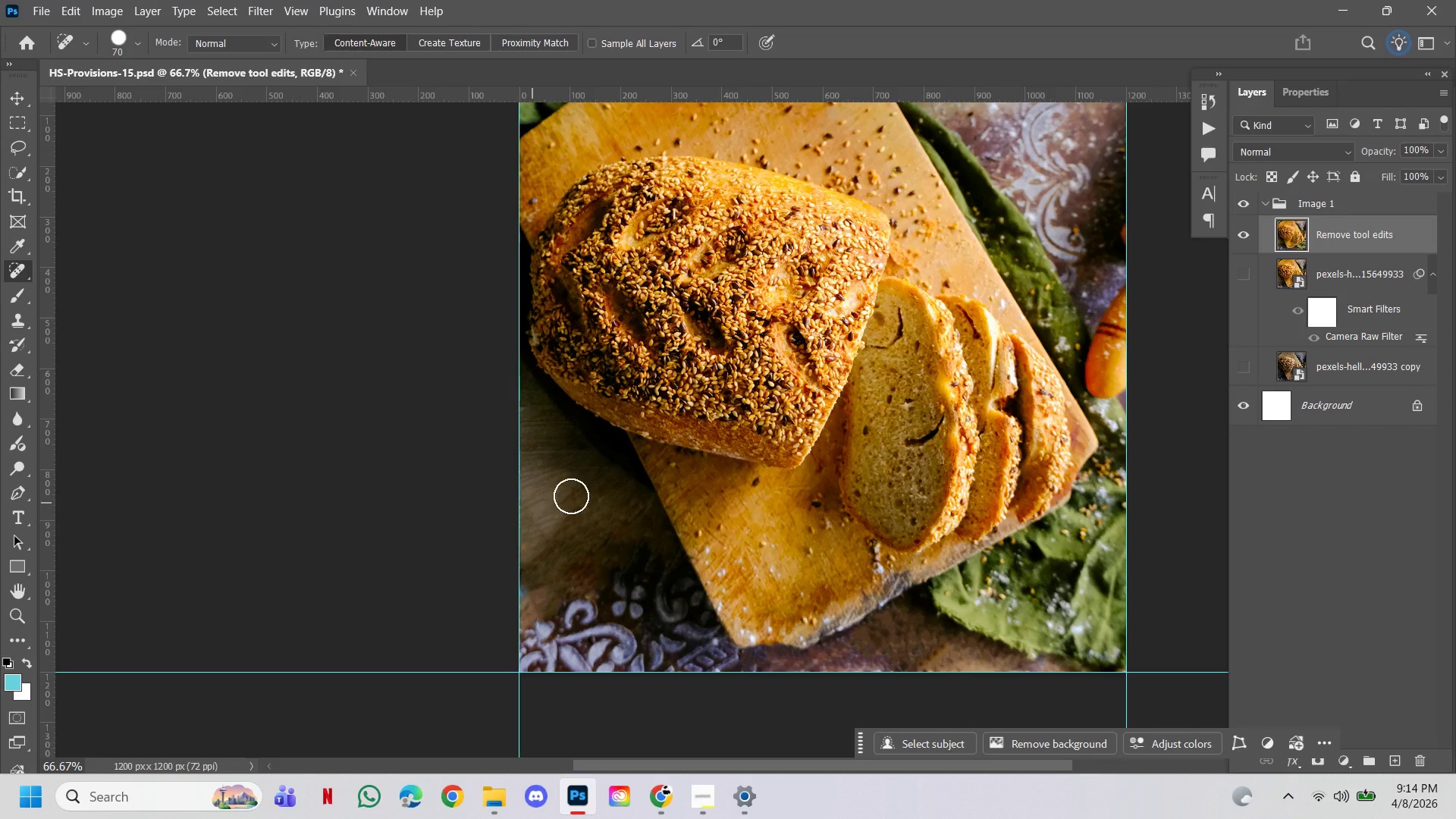 
left_click_drag(start_coordinate=[573, 496], to_coordinate=[579, 519])
 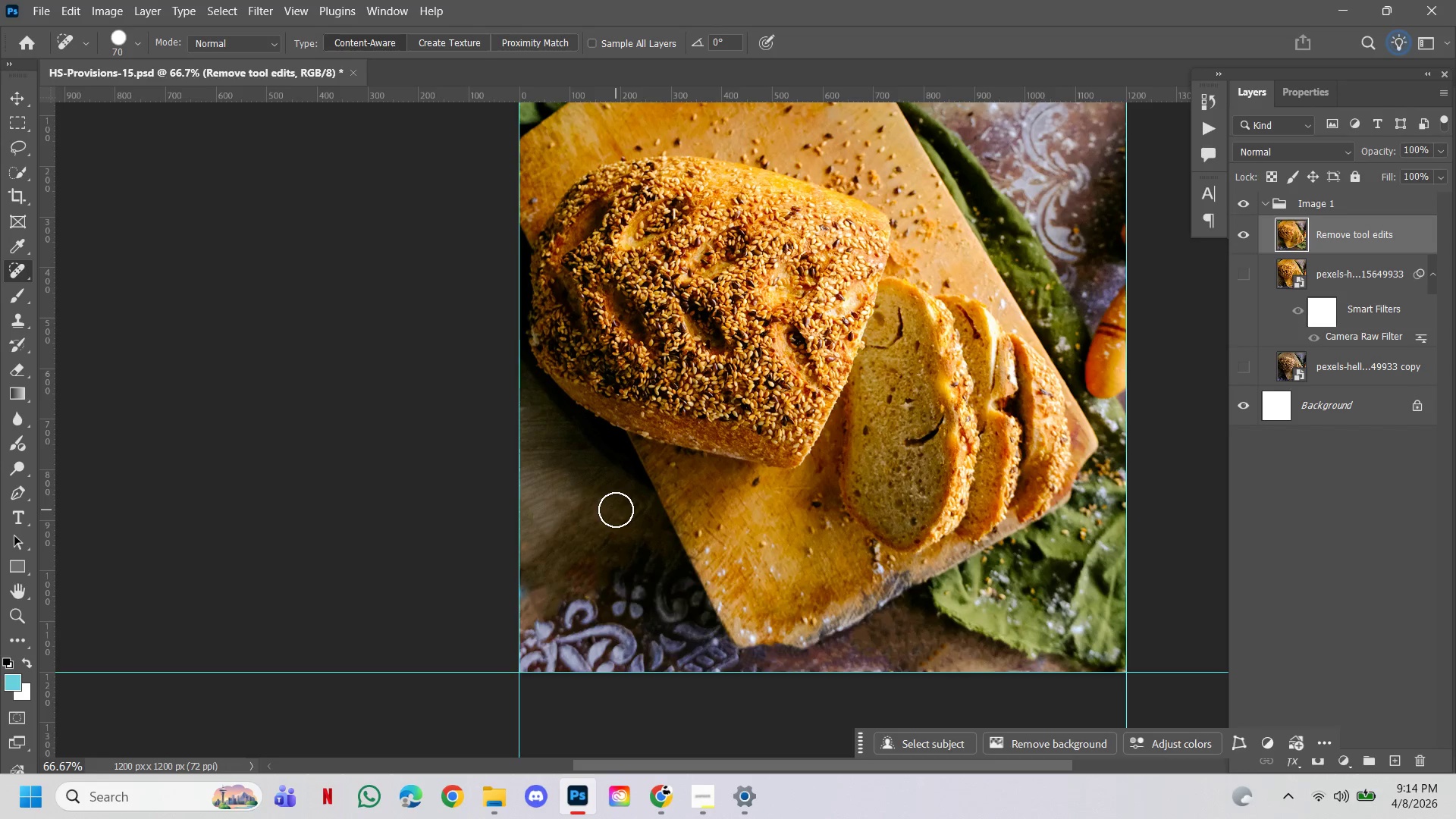 
left_click([616, 510])
 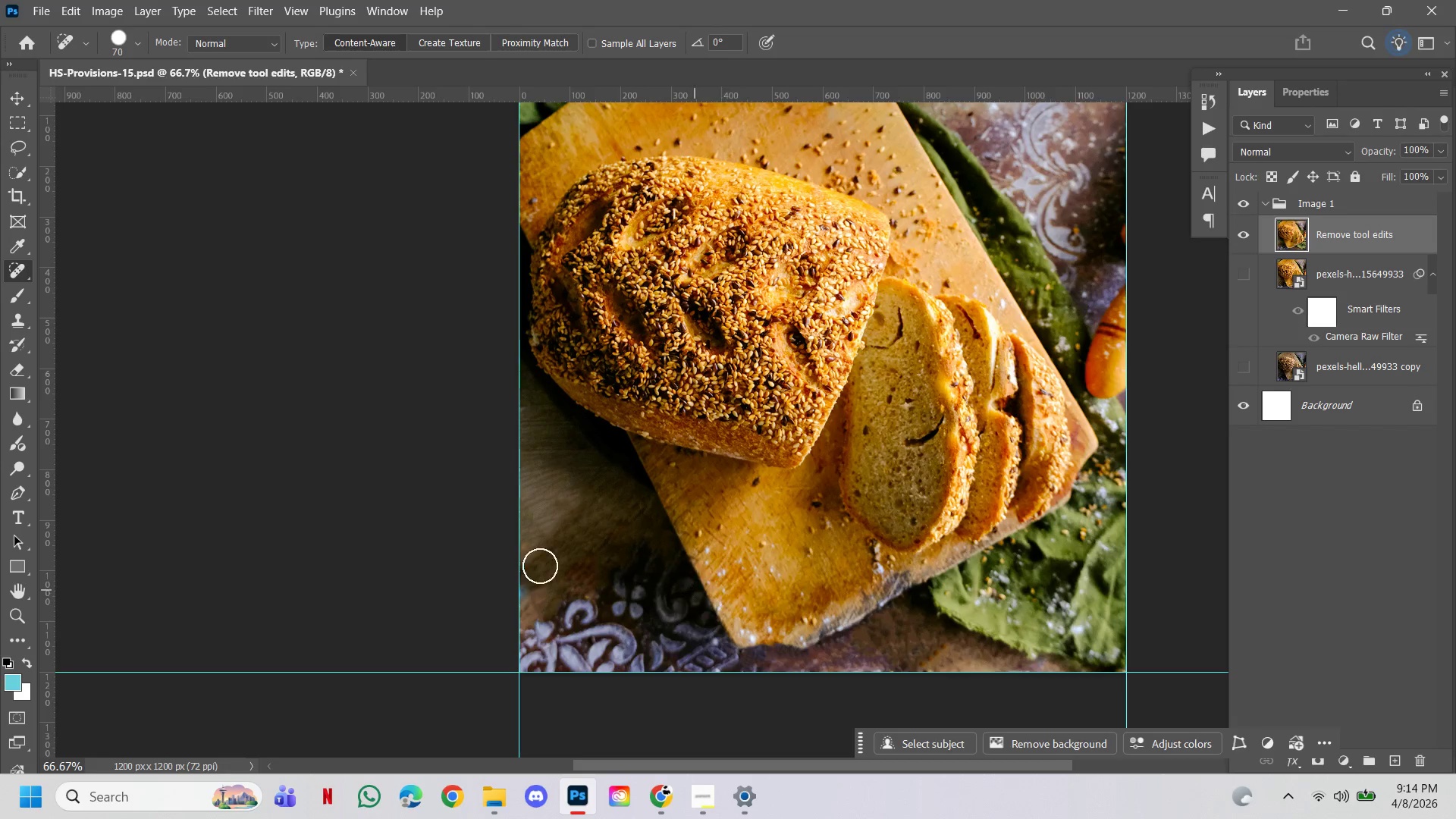 
left_click([522, 590])
 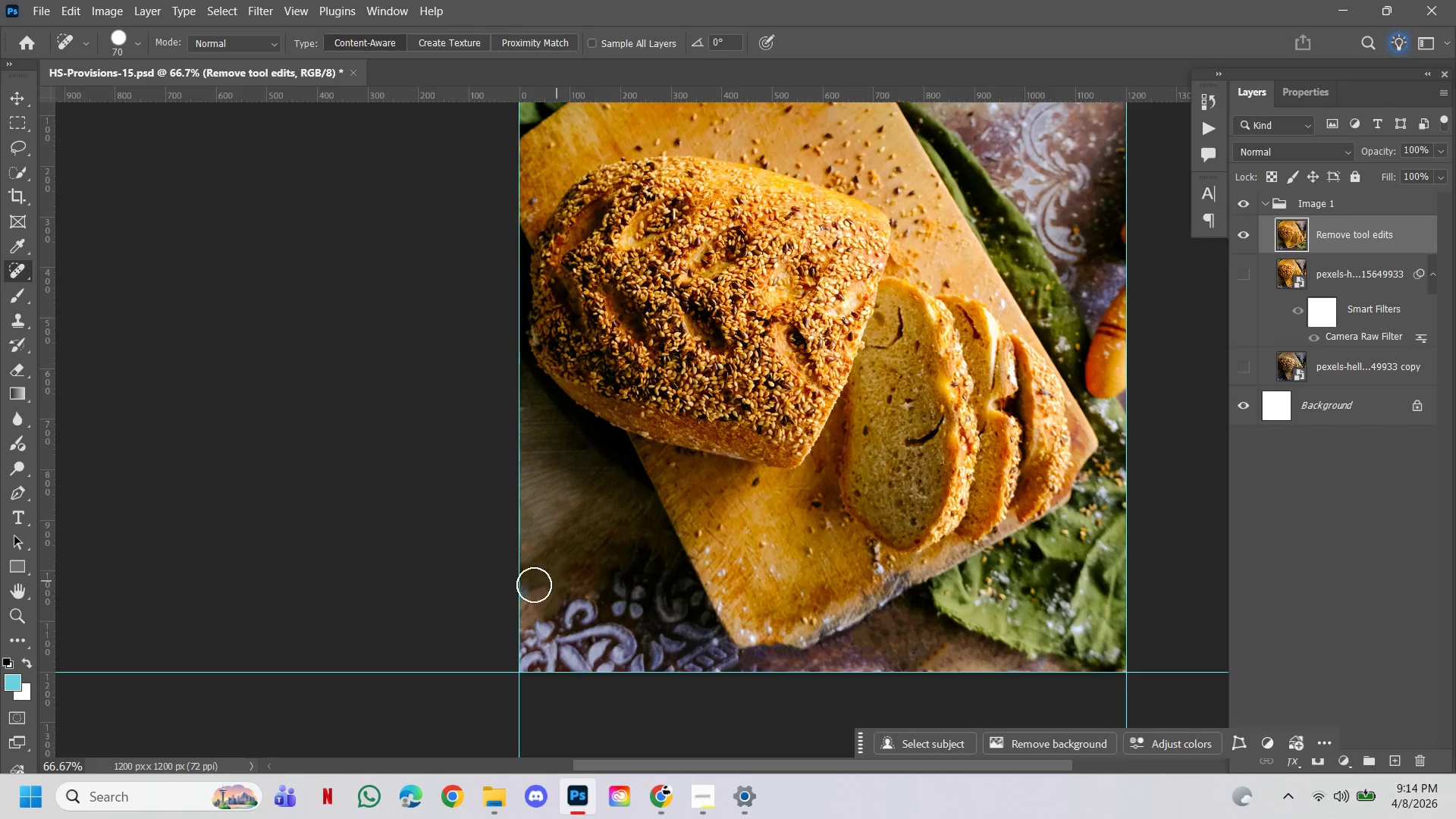 
left_click_drag(start_coordinate=[522, 587], to_coordinate=[516, 575])
 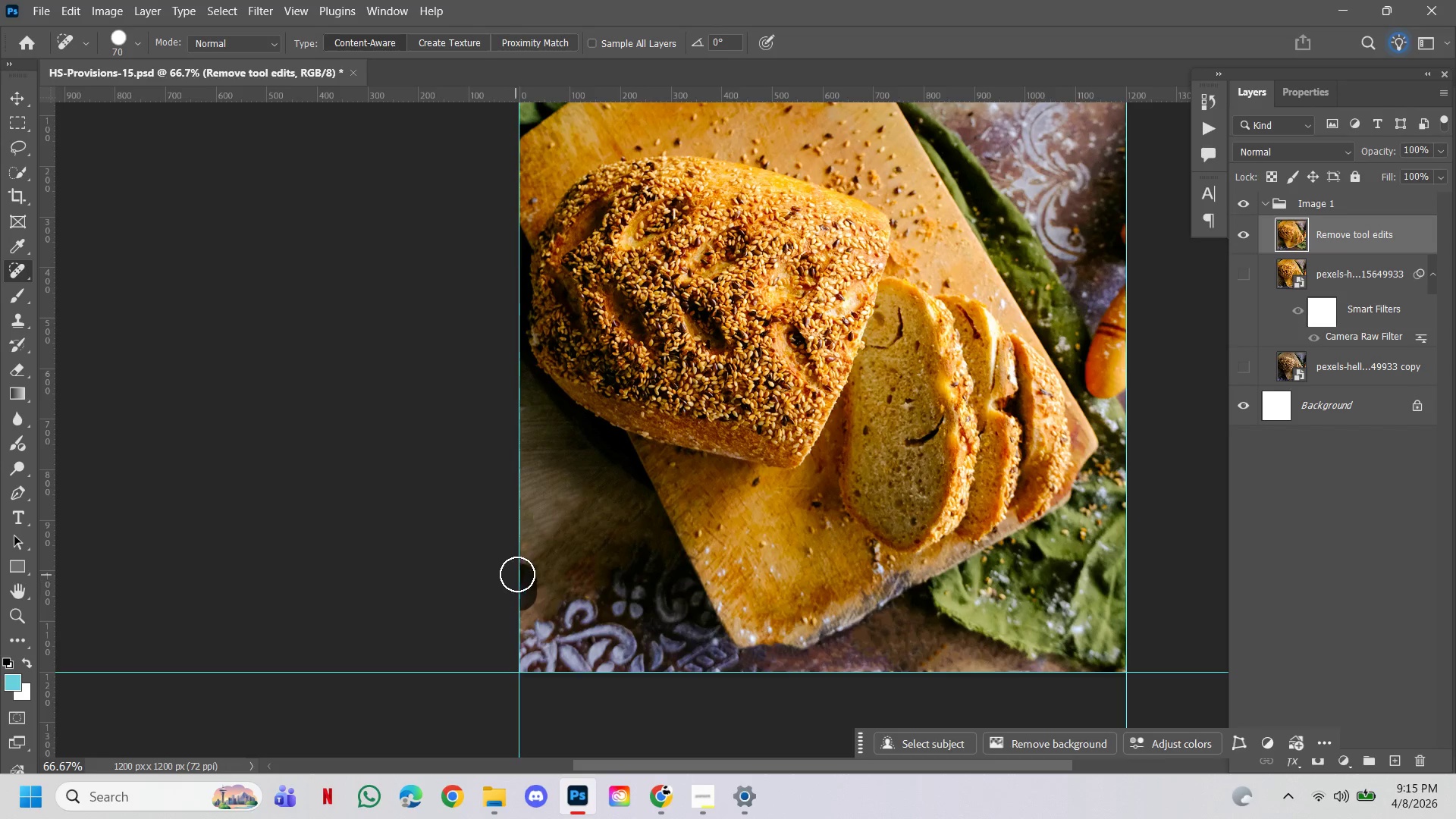 
double_click([517, 574])
 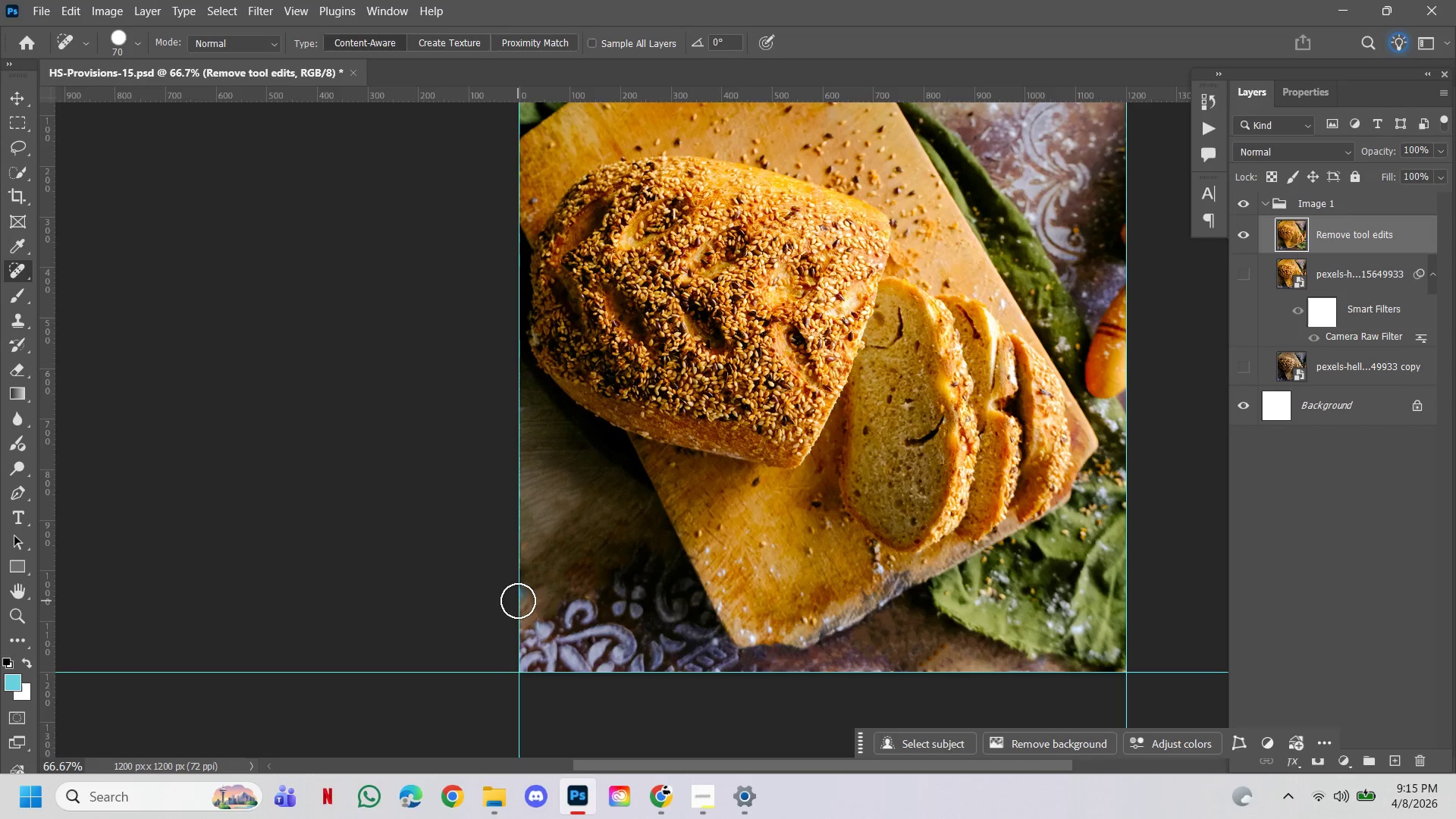 
left_click_drag(start_coordinate=[518, 601], to_coordinate=[522, 584])
 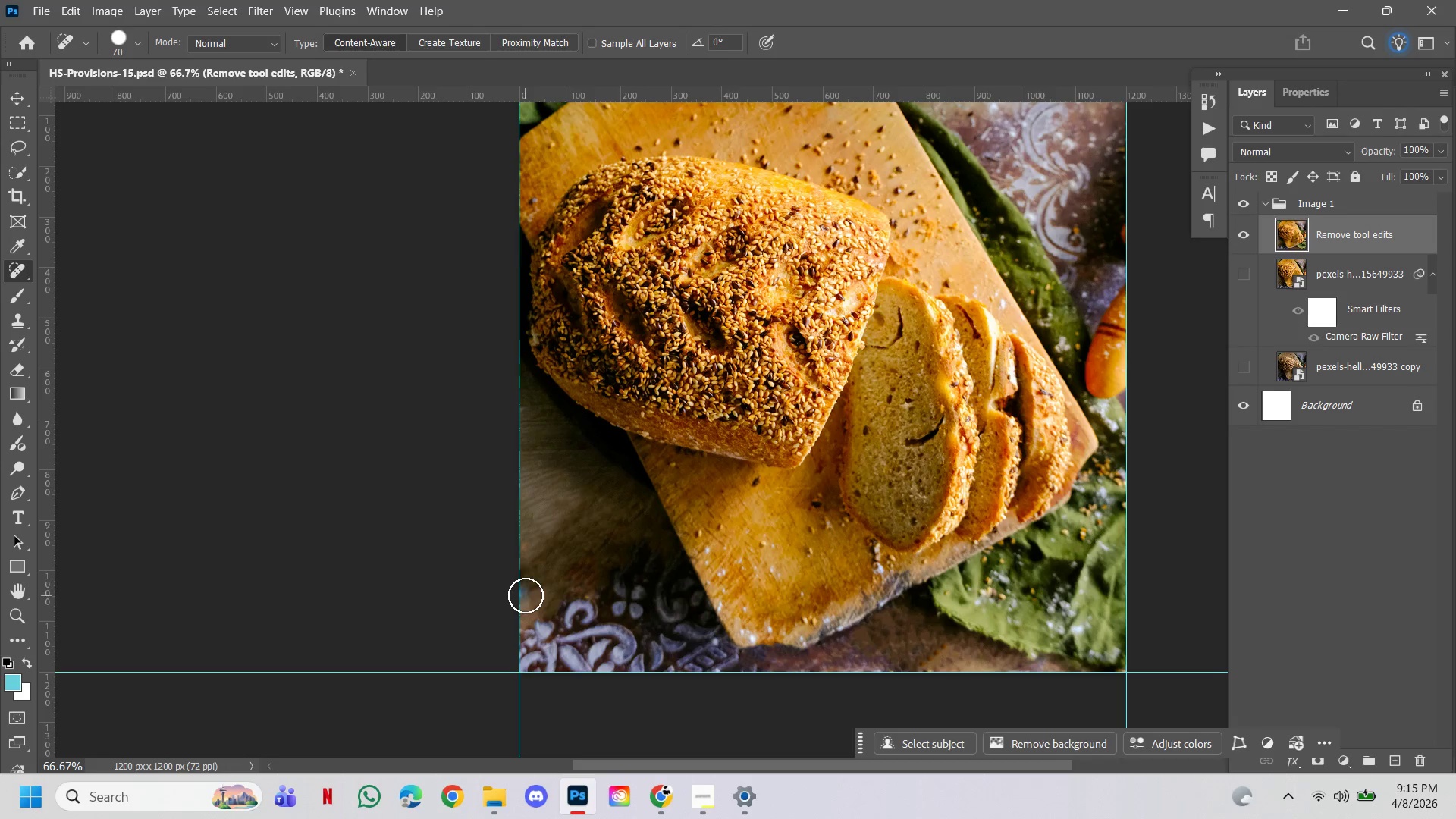 
left_click_drag(start_coordinate=[526, 595], to_coordinate=[511, 581])
 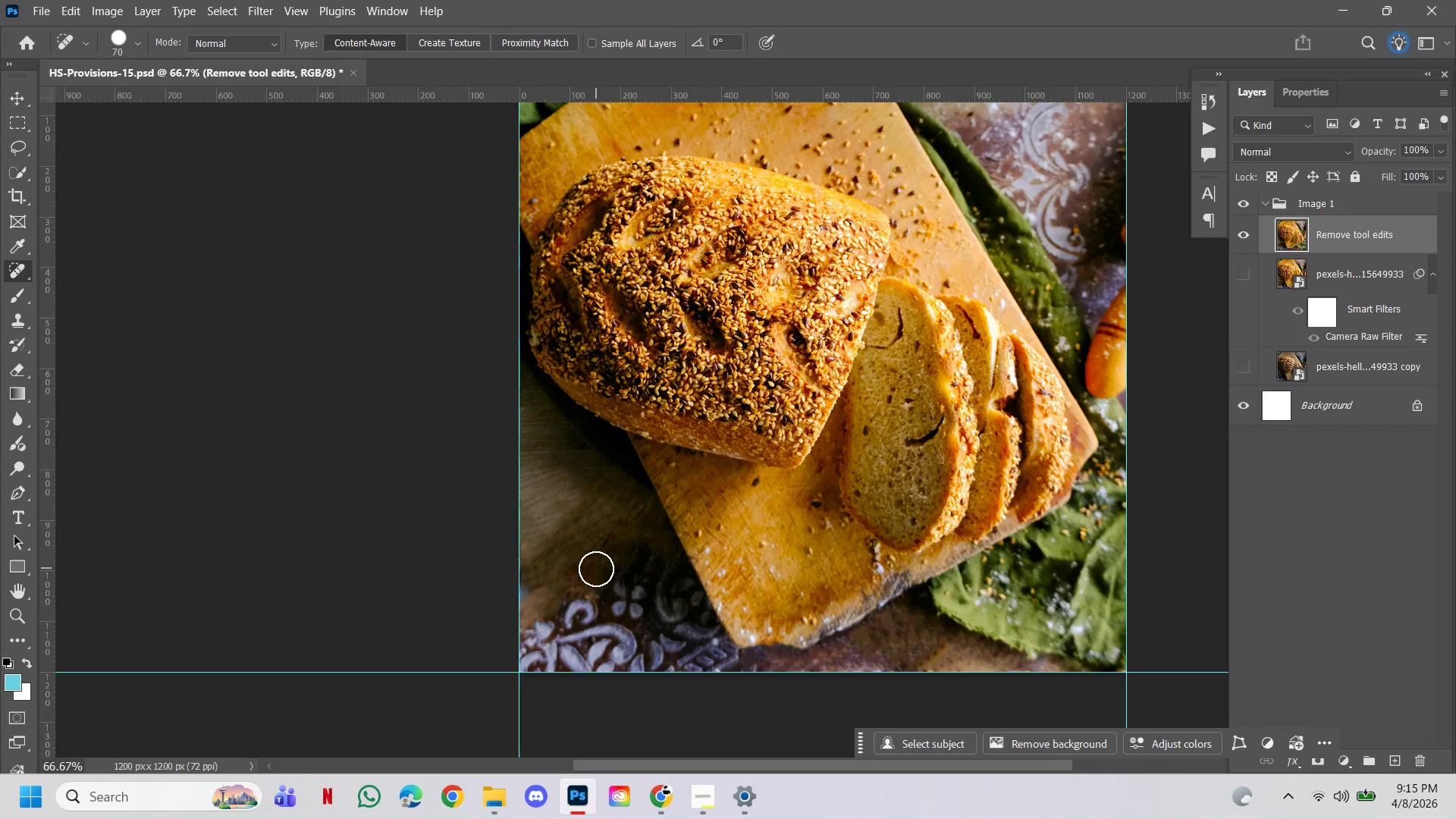 
left_click([595, 582])
 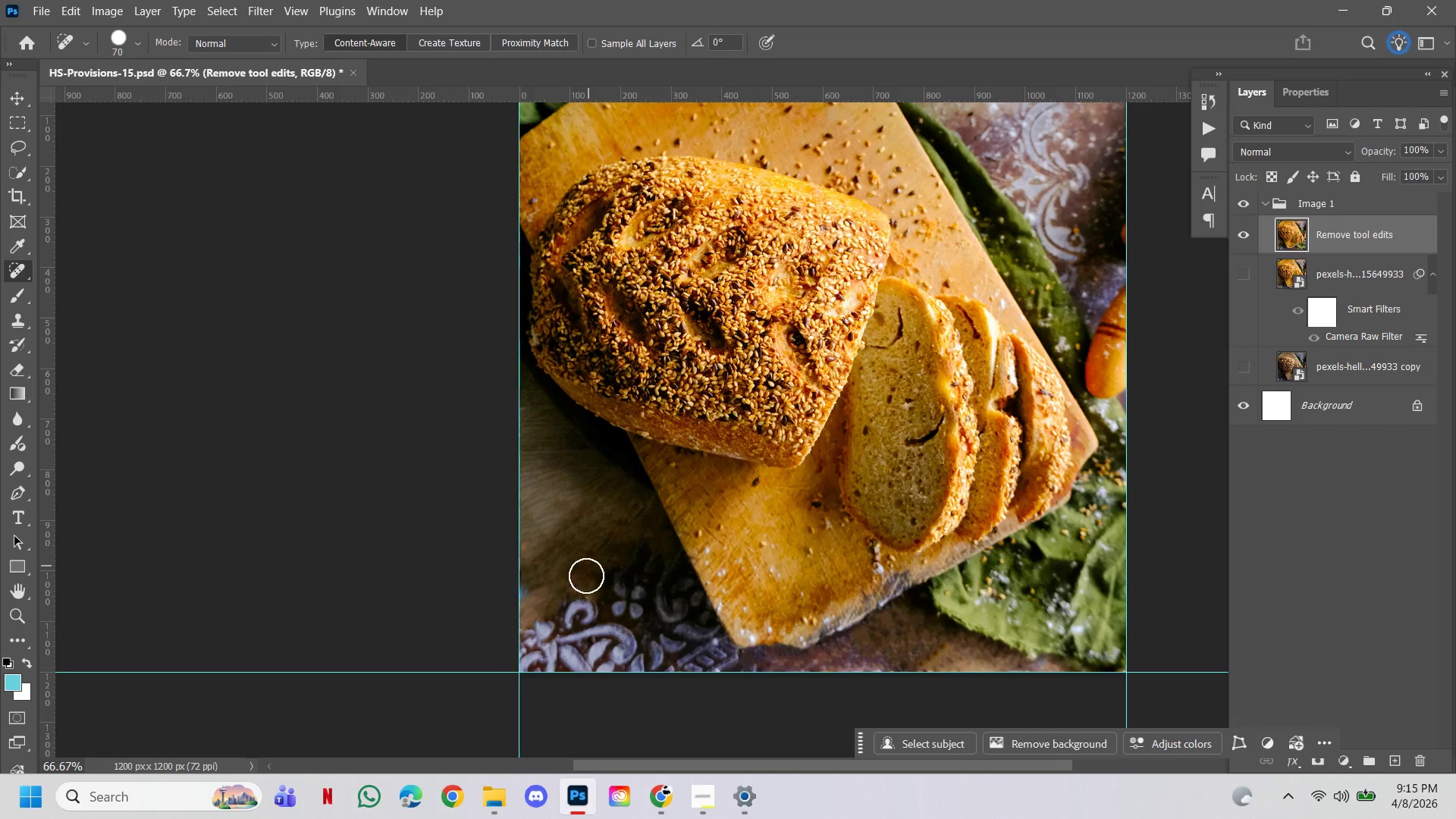 
hold_key(key=ControlLeft, duration=1.0)
 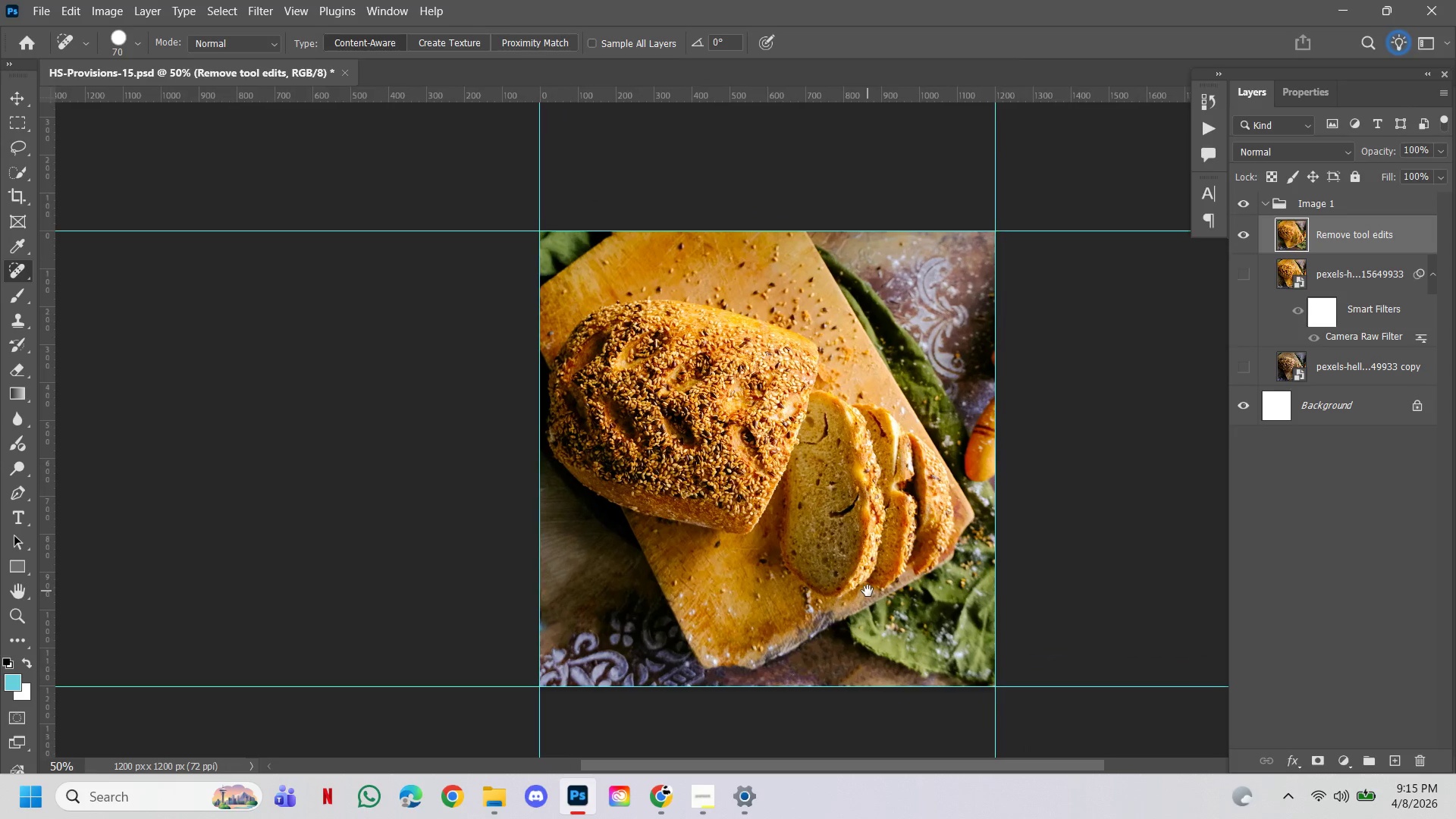 
hold_key(key=Space, duration=3.11)
 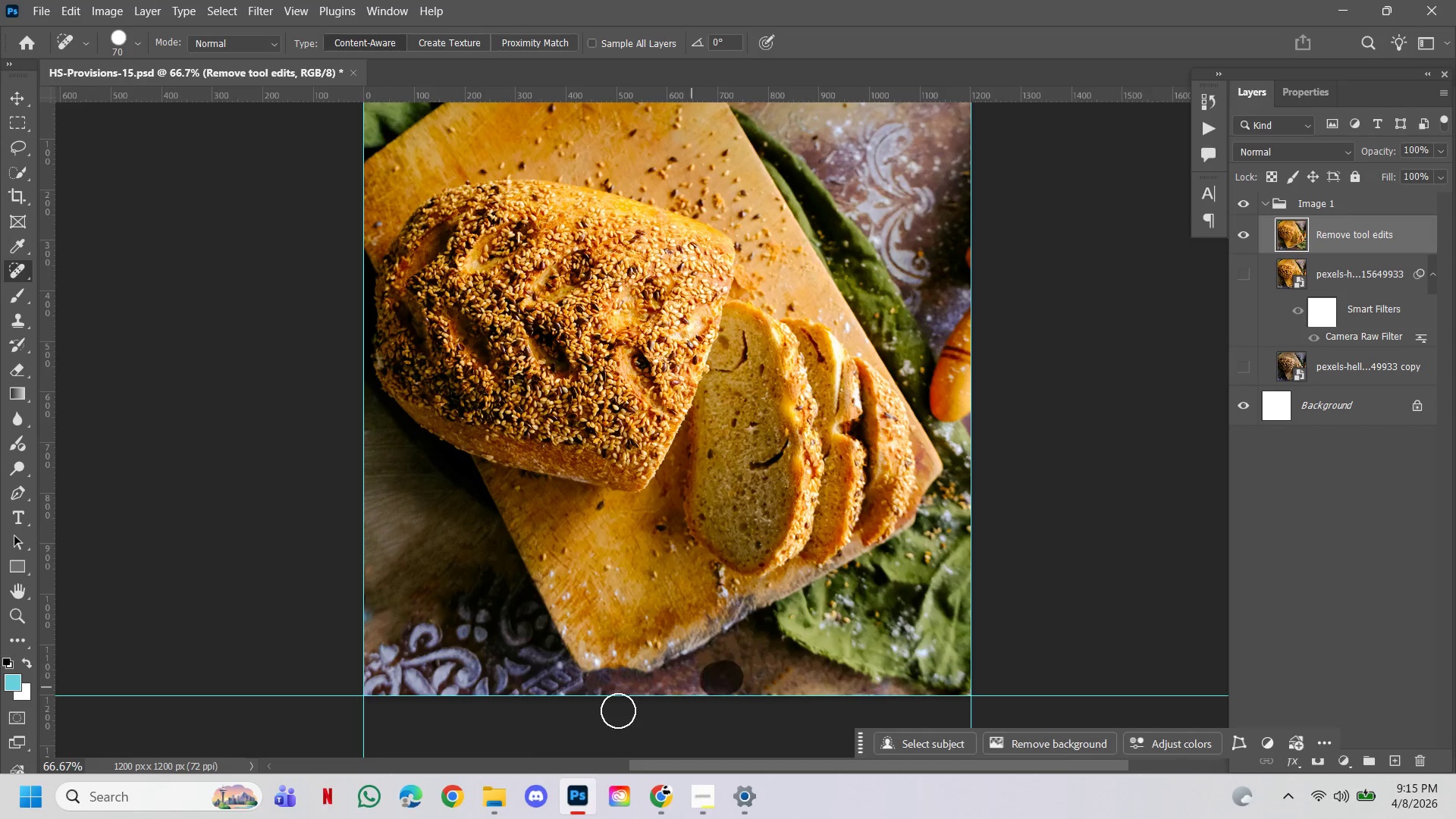 
hold_key(key=AltLeft, duration=0.8)
left_click([799, 532])
 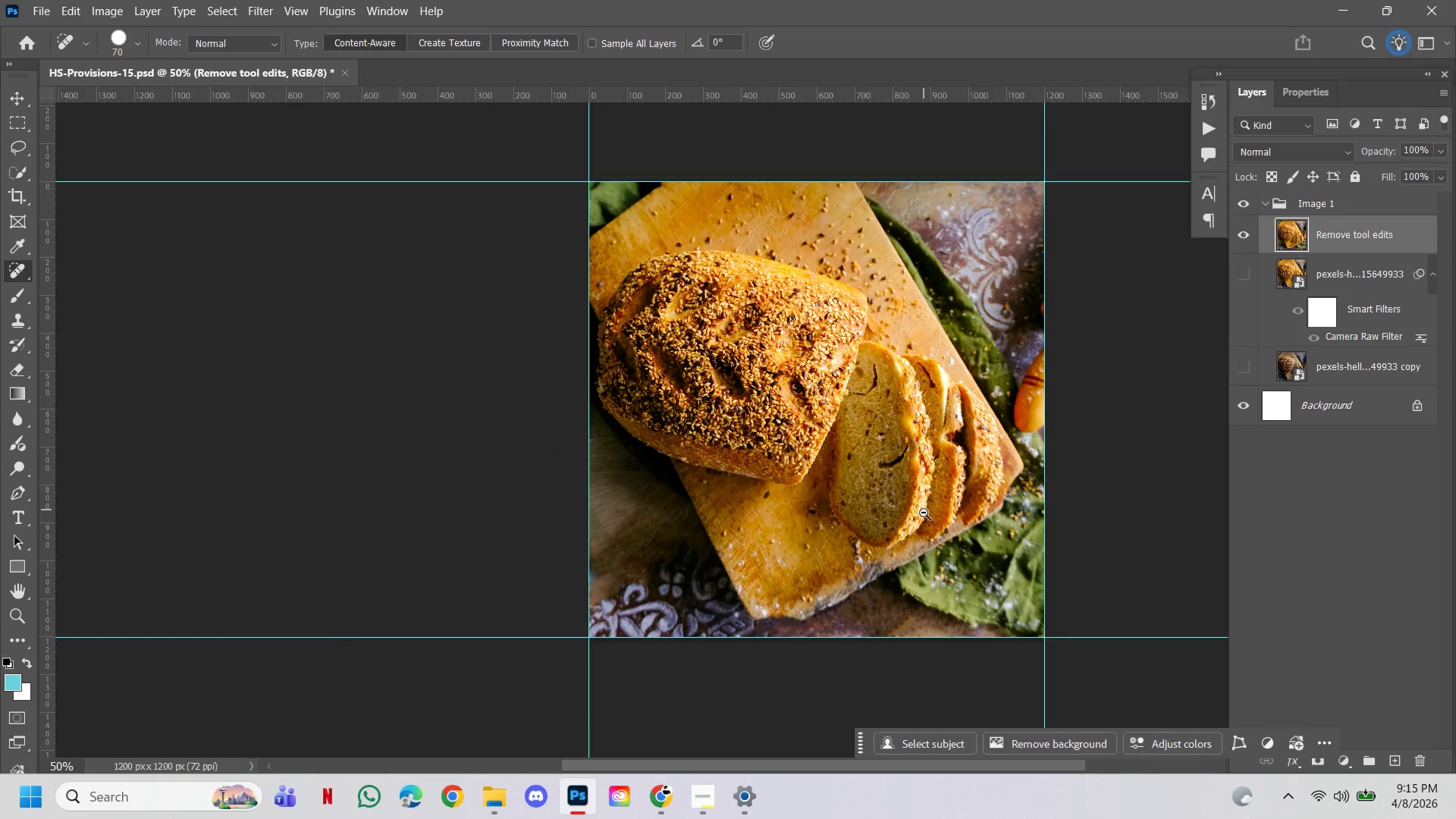 
left_click_drag(start_coordinate=[918, 540], to_coordinate=[868, 591])
 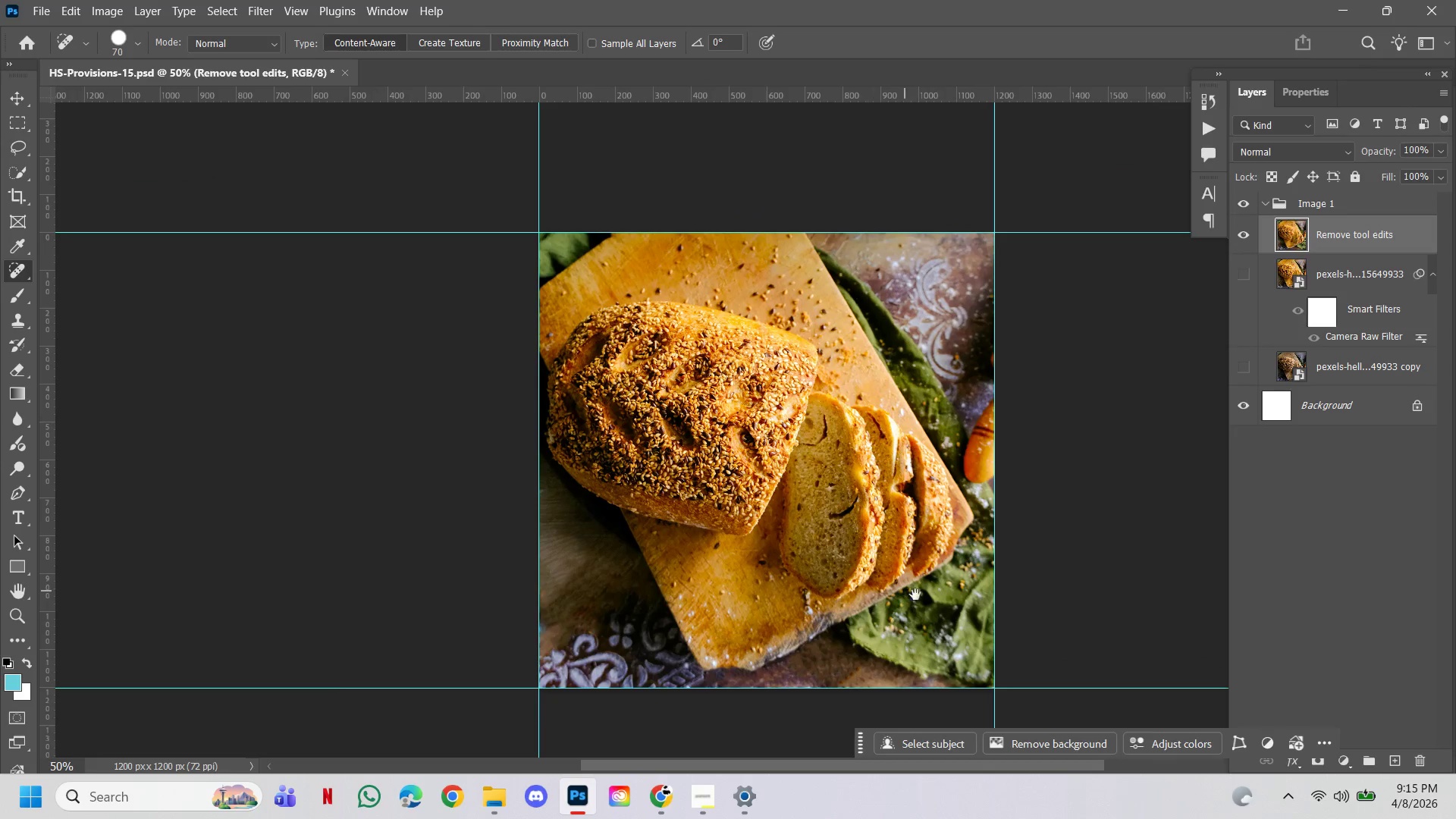 
hold_key(key=ControlLeft, duration=0.61)
left_click([908, 629])
 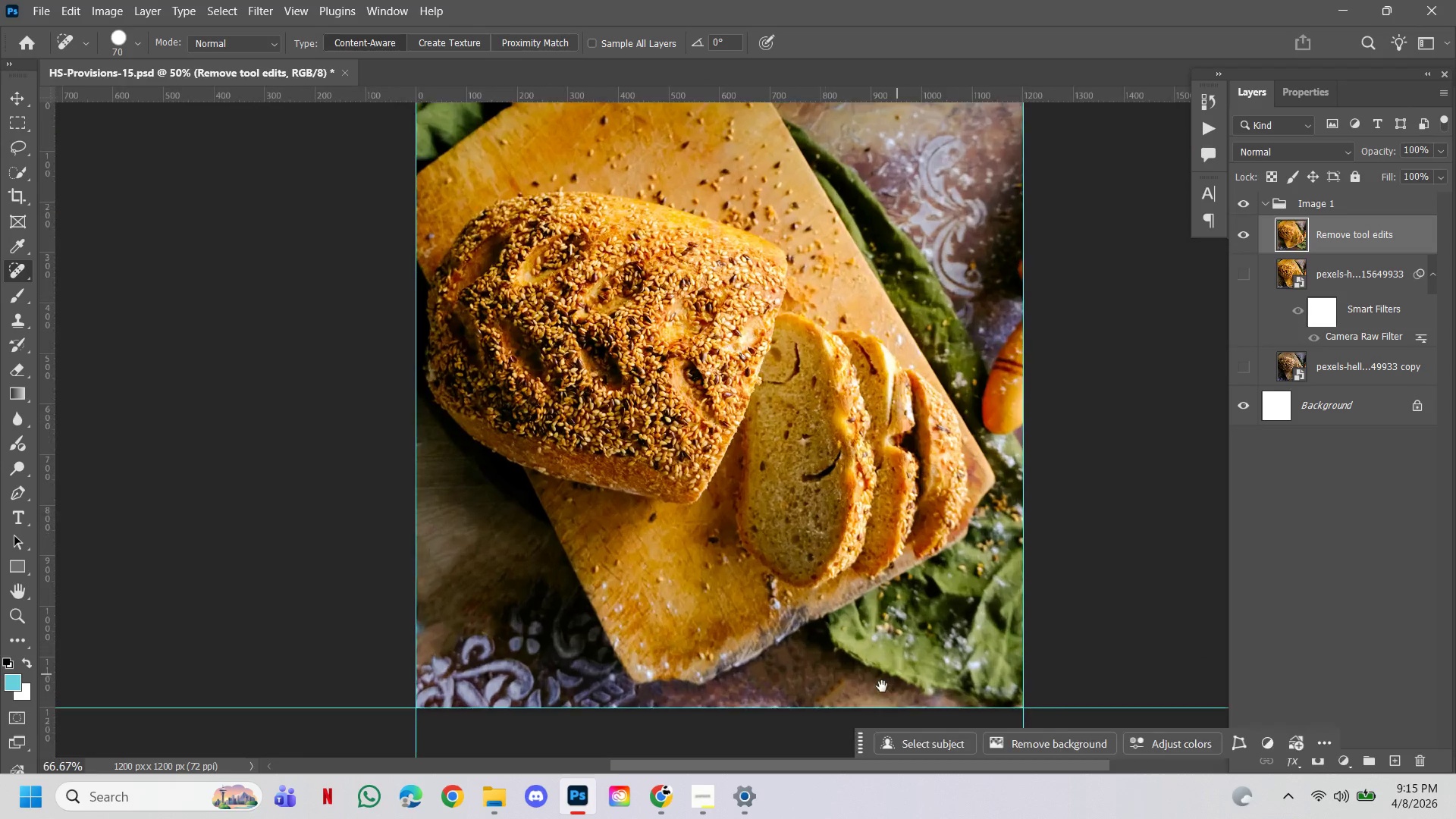 
left_click_drag(start_coordinate=[881, 687], to_coordinate=[829, 675])
 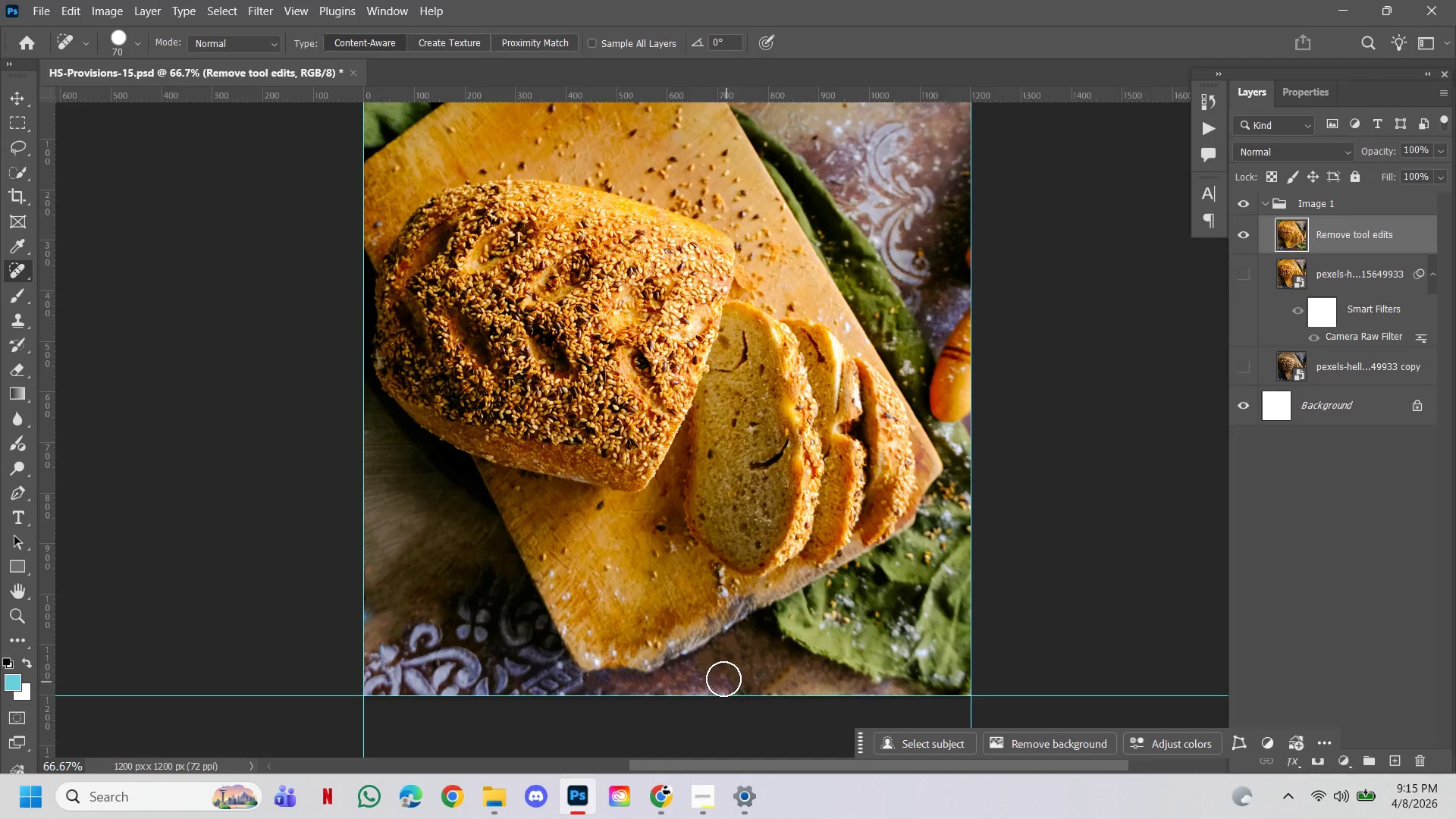 
left_click_drag(start_coordinate=[726, 677], to_coordinate=[613, 713])
 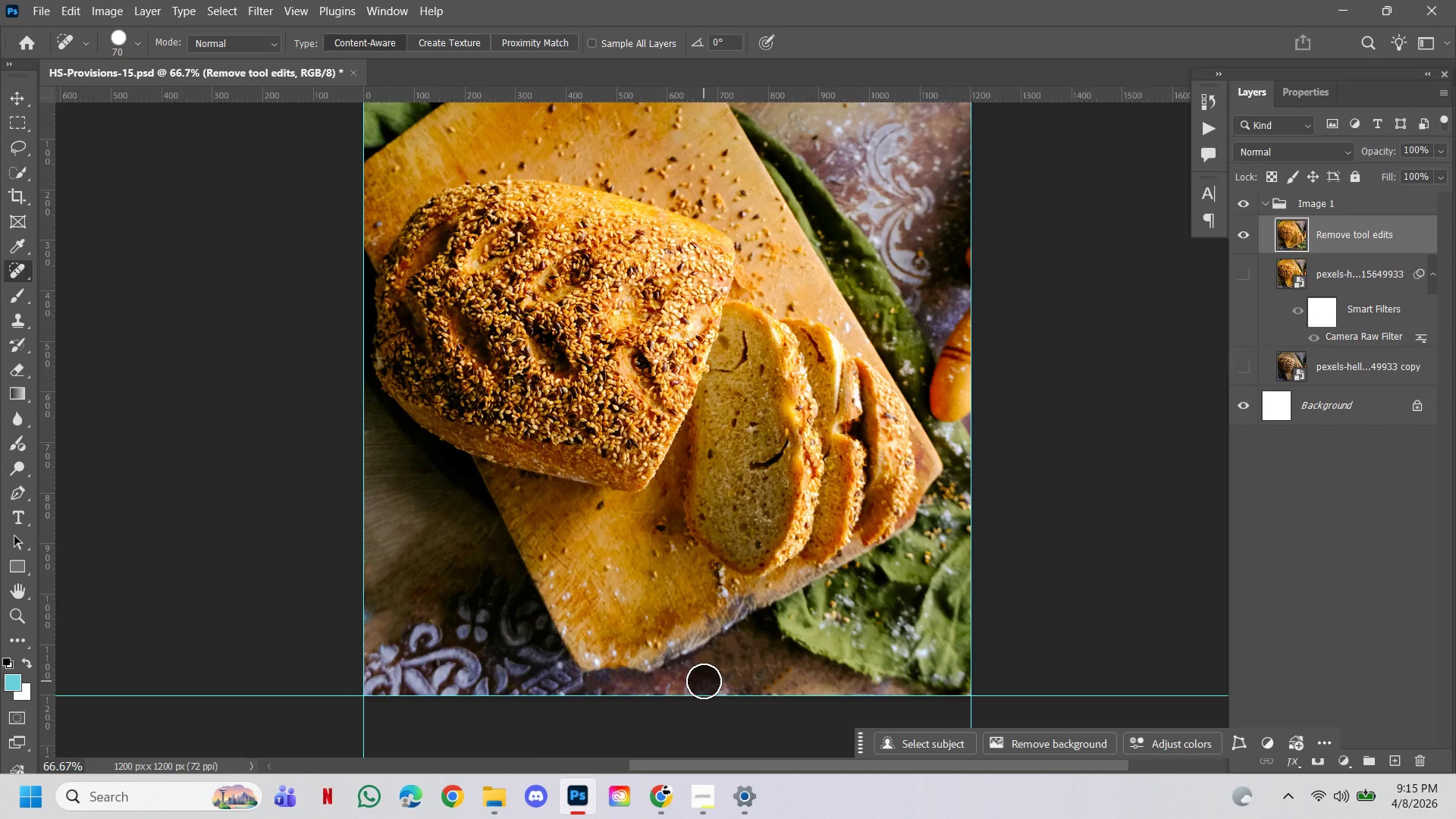 
double_click([732, 691])
 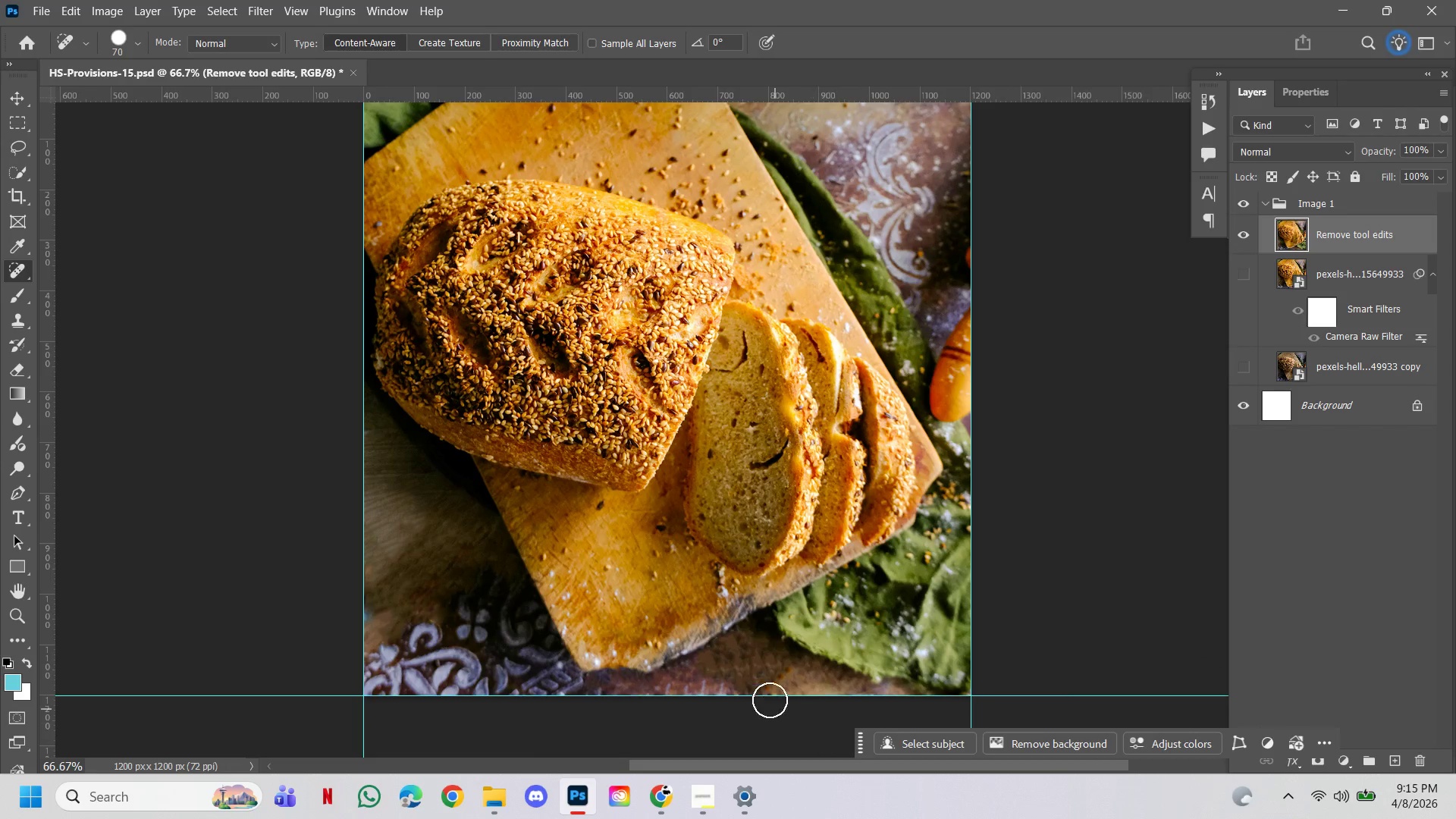 
left_click([761, 688])
 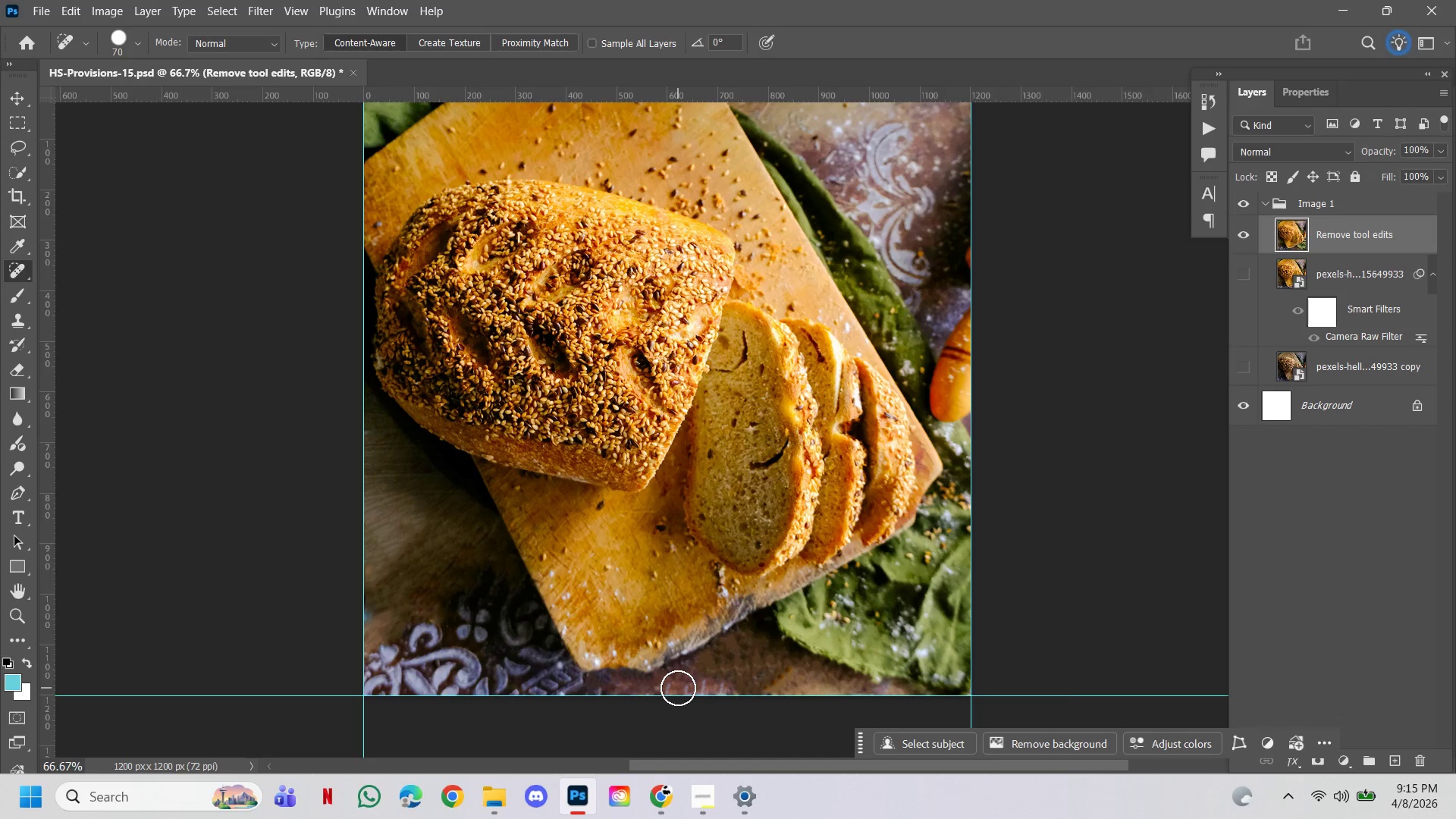 
left_click_drag(start_coordinate=[678, 688], to_coordinate=[729, 683])
 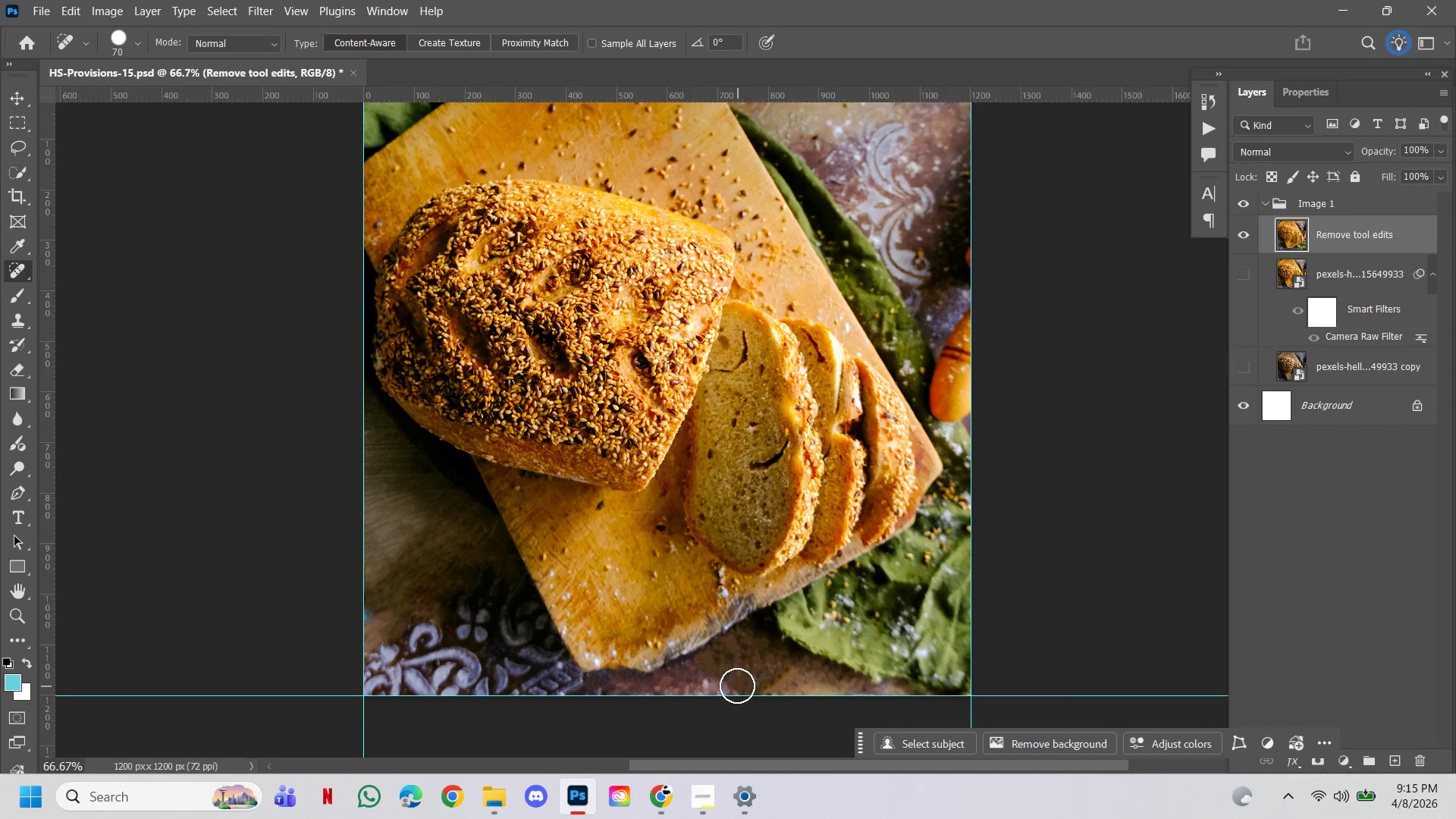 
left_click_drag(start_coordinate=[737, 686], to_coordinate=[709, 679])
 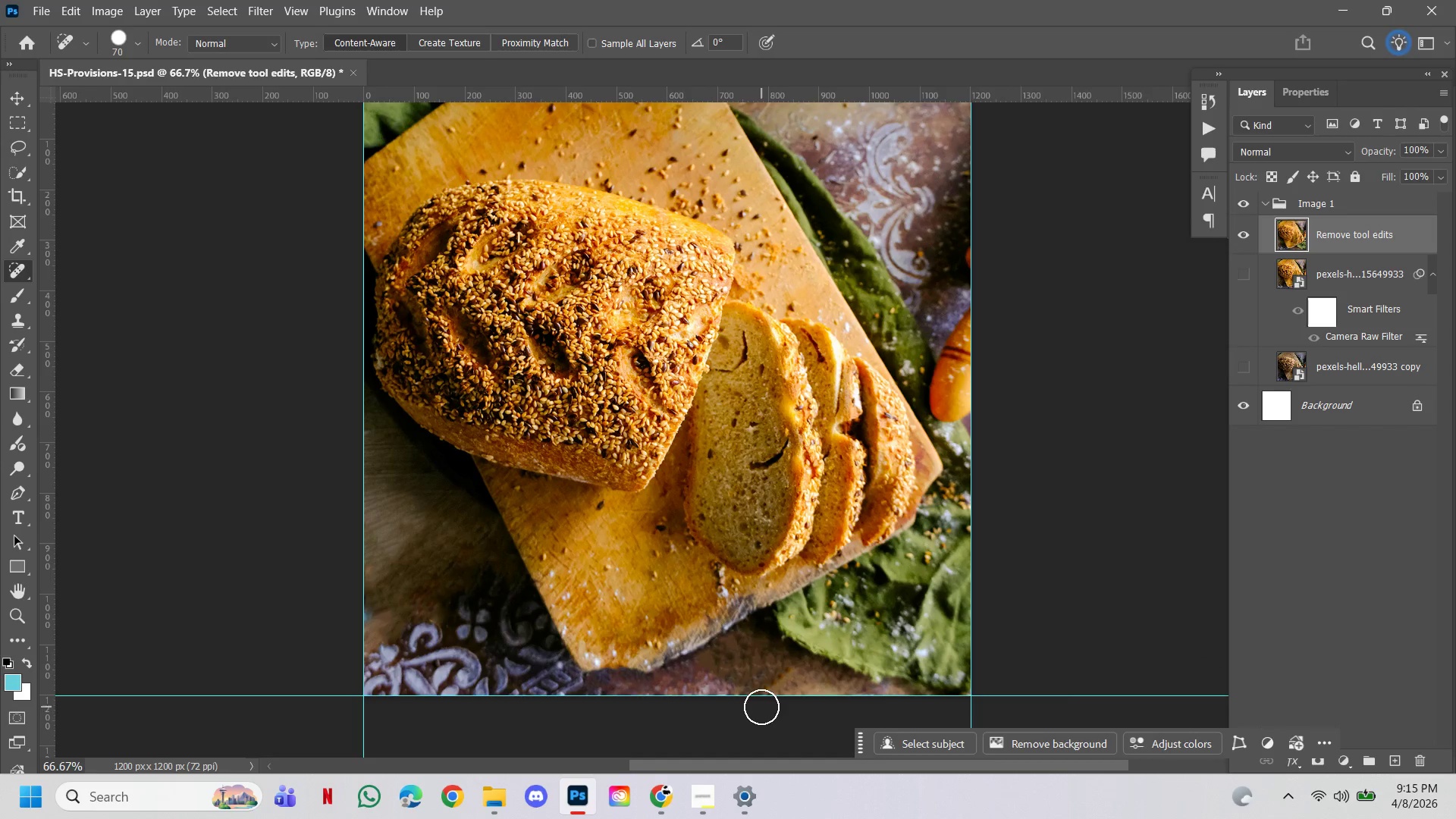 
left_click([748, 696])
 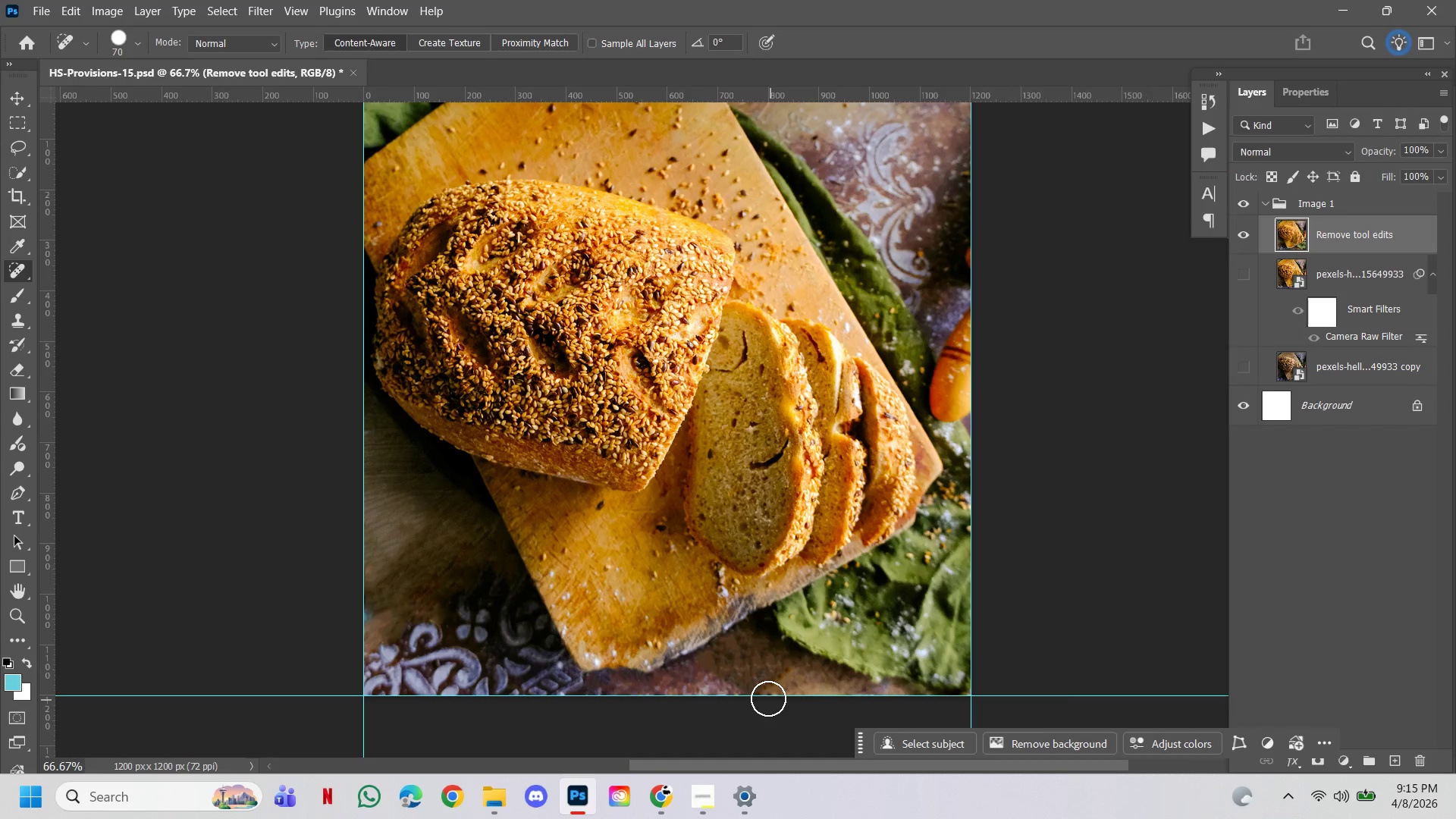 
left_click([767, 695])
 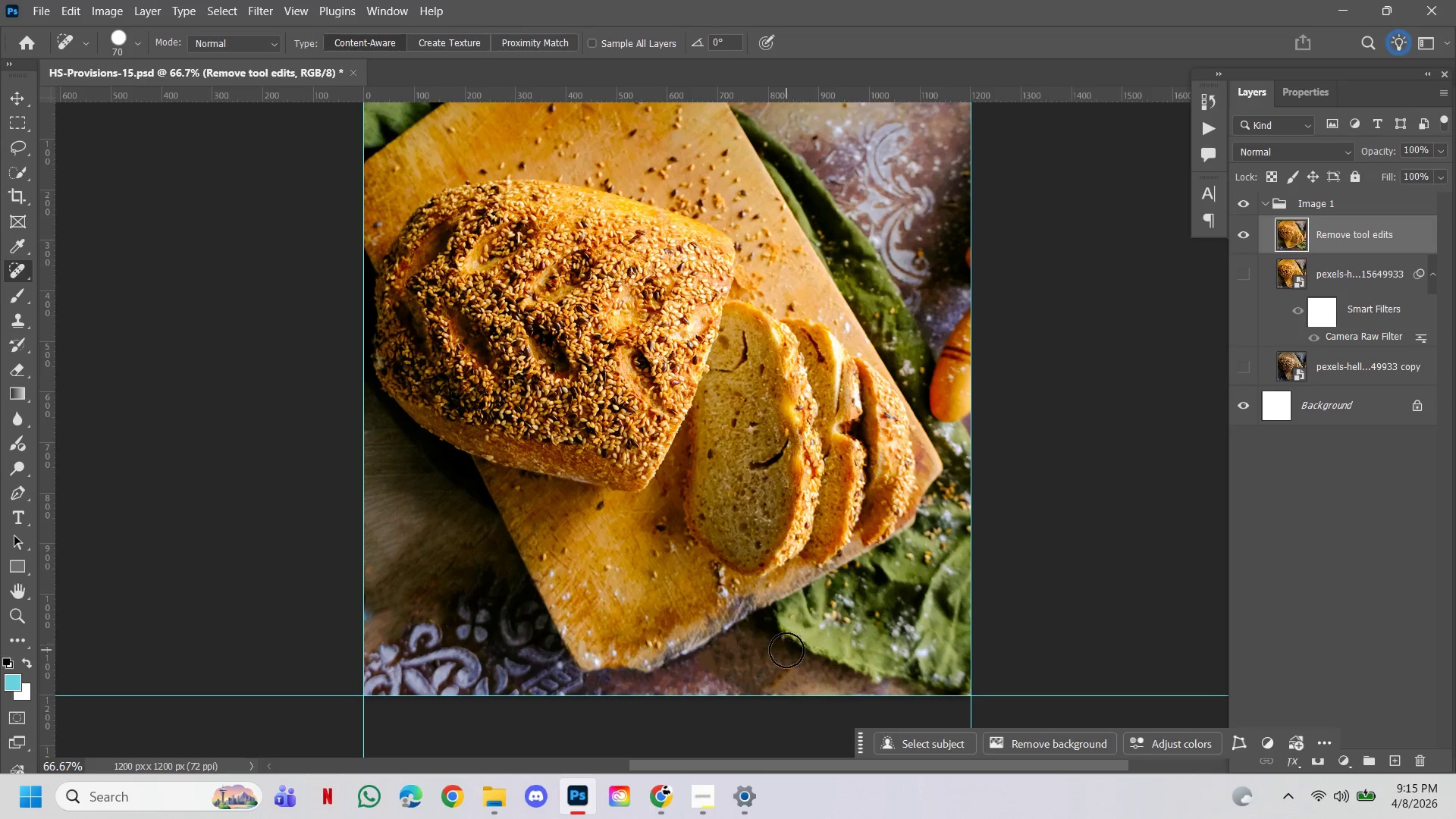 
hold_key(key=AltLeft, duration=0.47)
 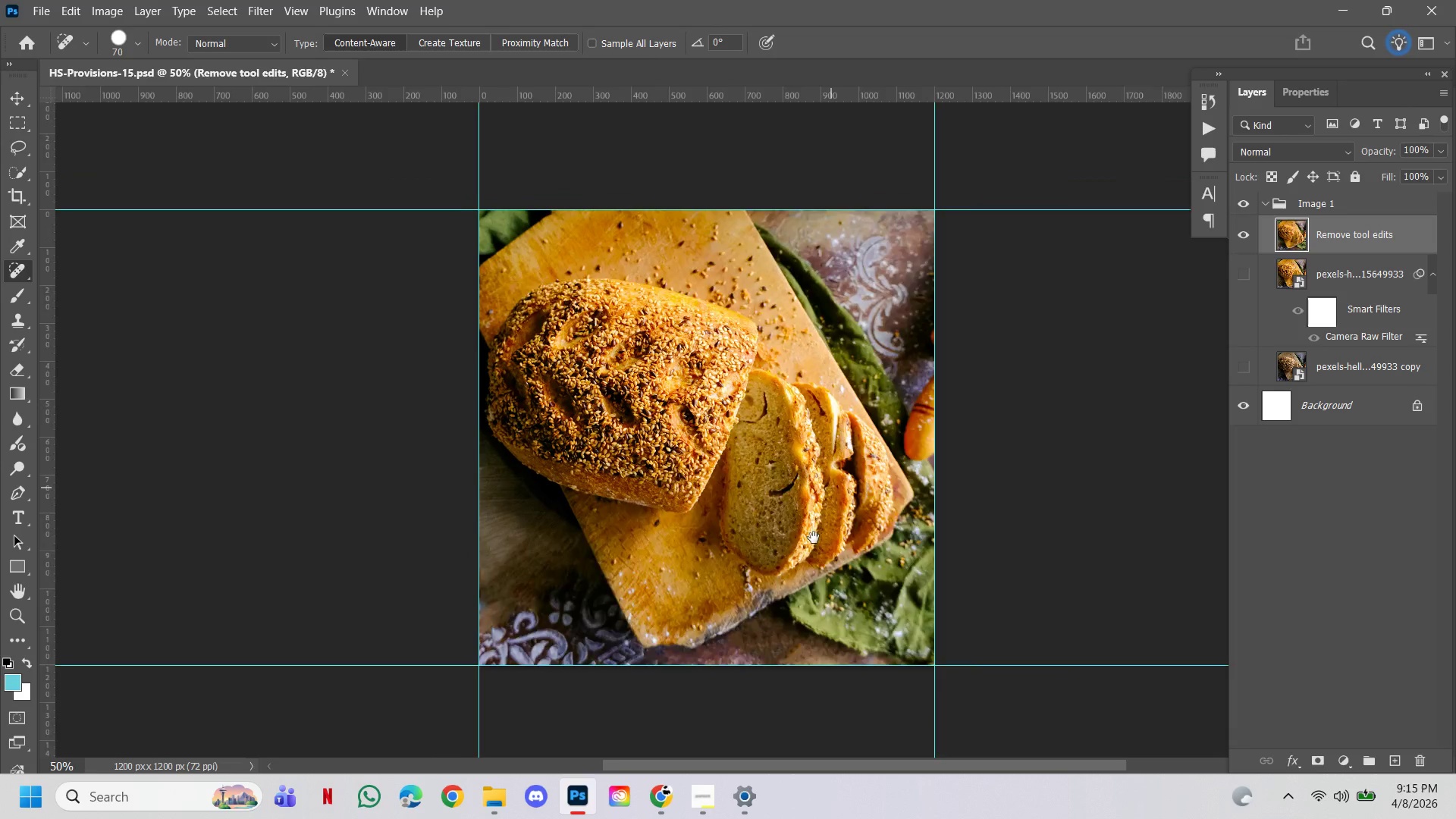 
hold_key(key=Space, duration=3.61)
 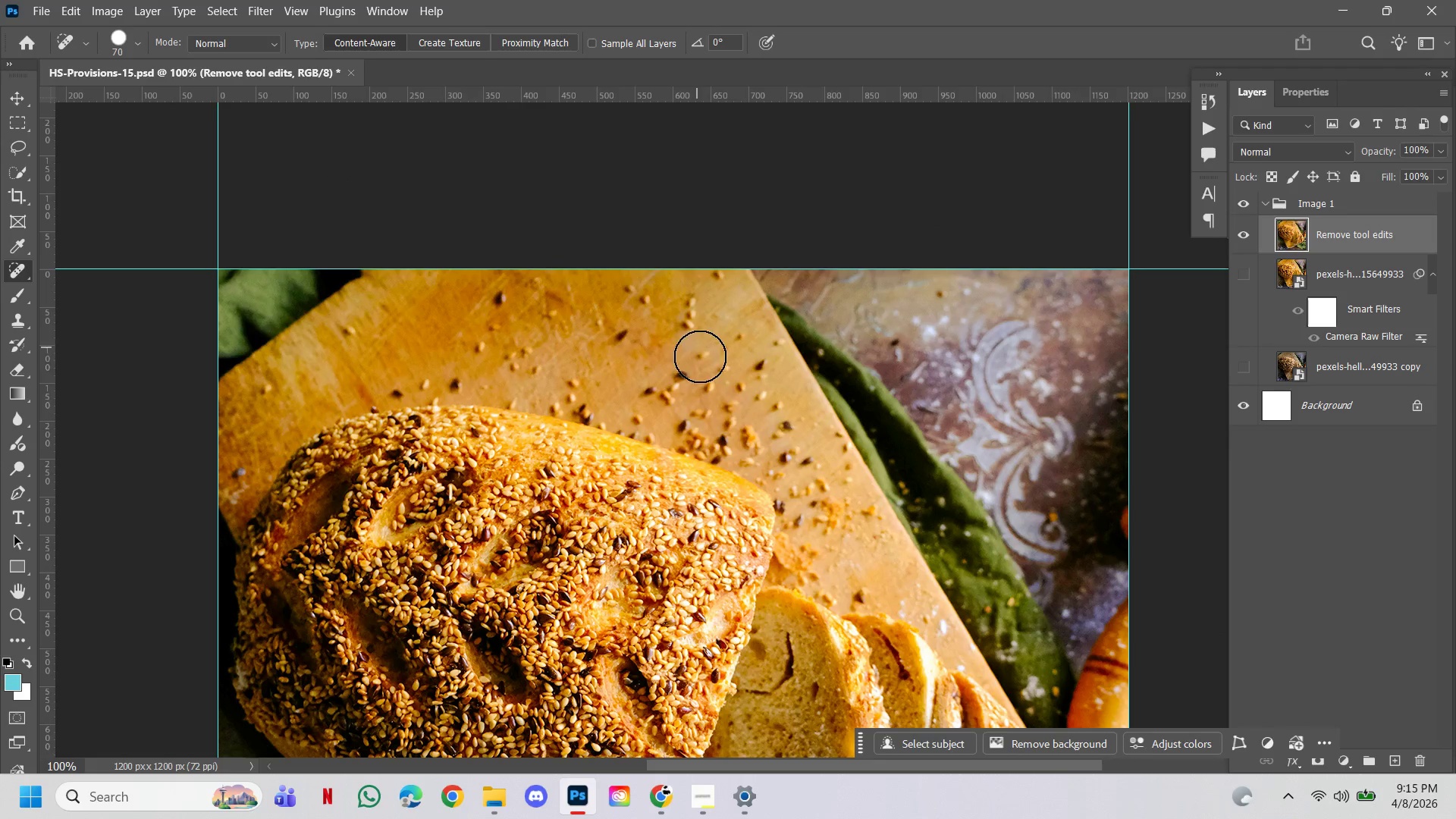 
hold_key(key=ControlLeft, duration=0.41)
left_click([833, 449])
 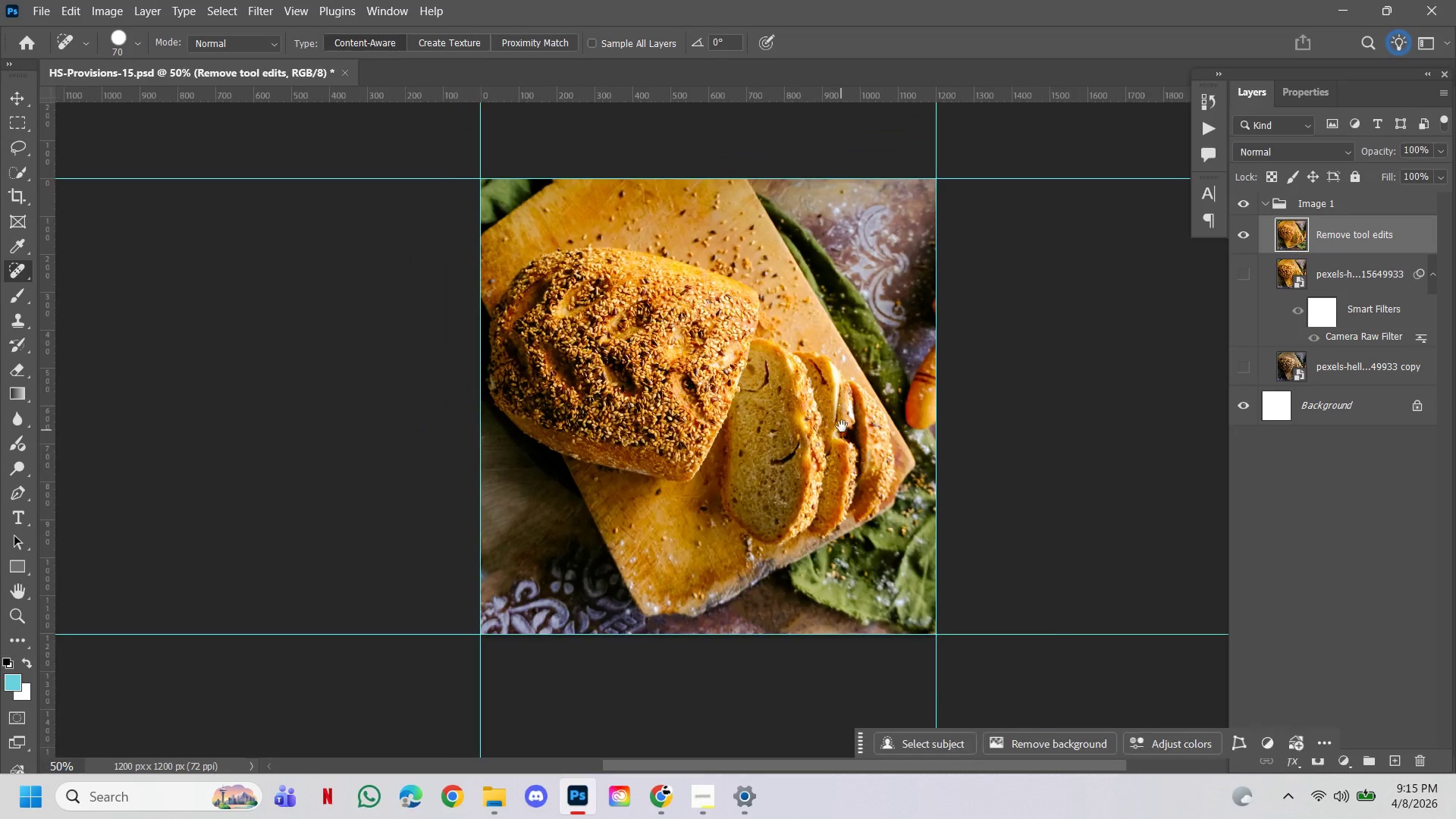 
left_click_drag(start_coordinate=[842, 426], to_coordinate=[814, 538])
 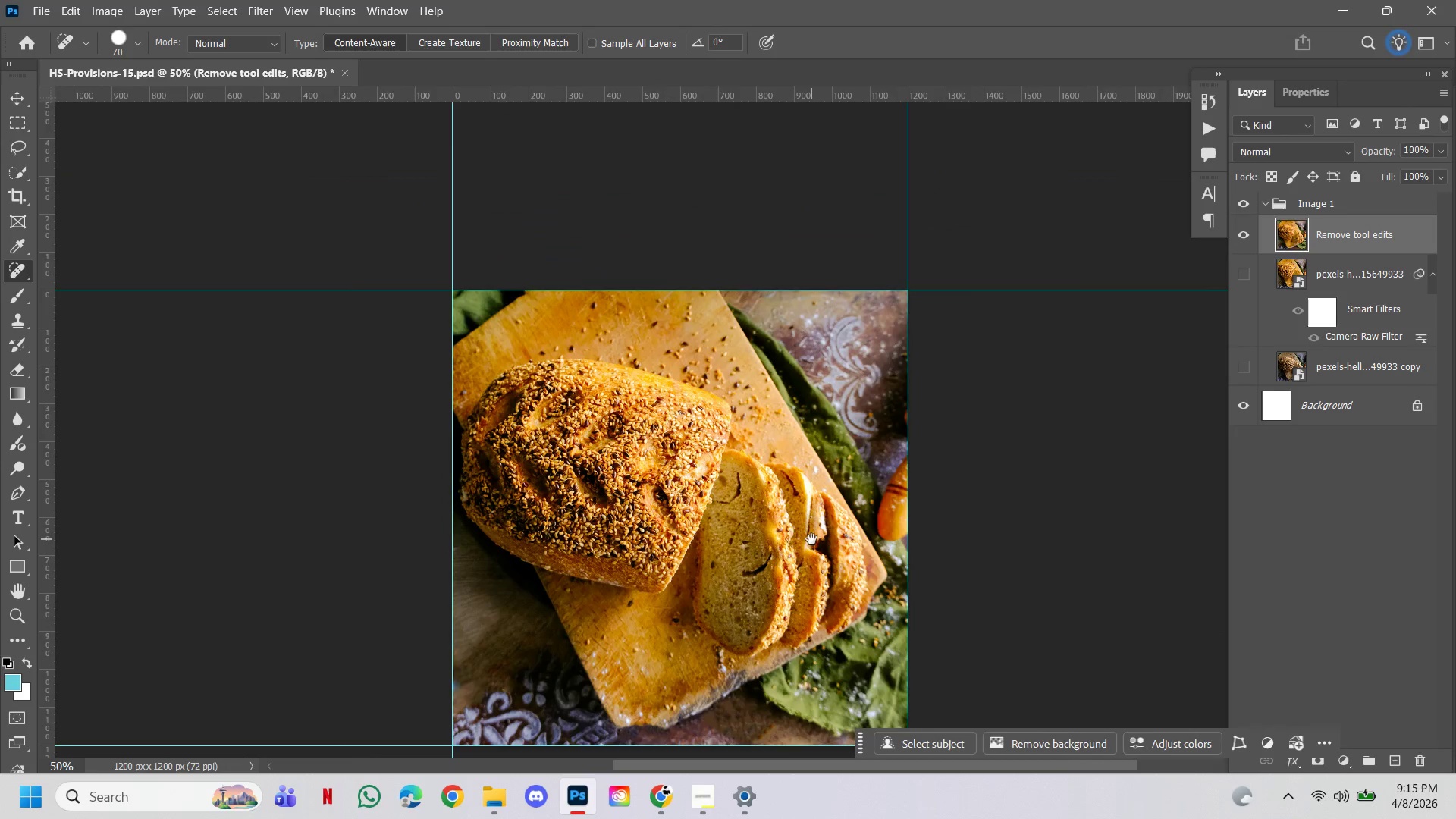 
hold_key(key=ControlLeft, duration=2.19)
left_click([688, 311])
 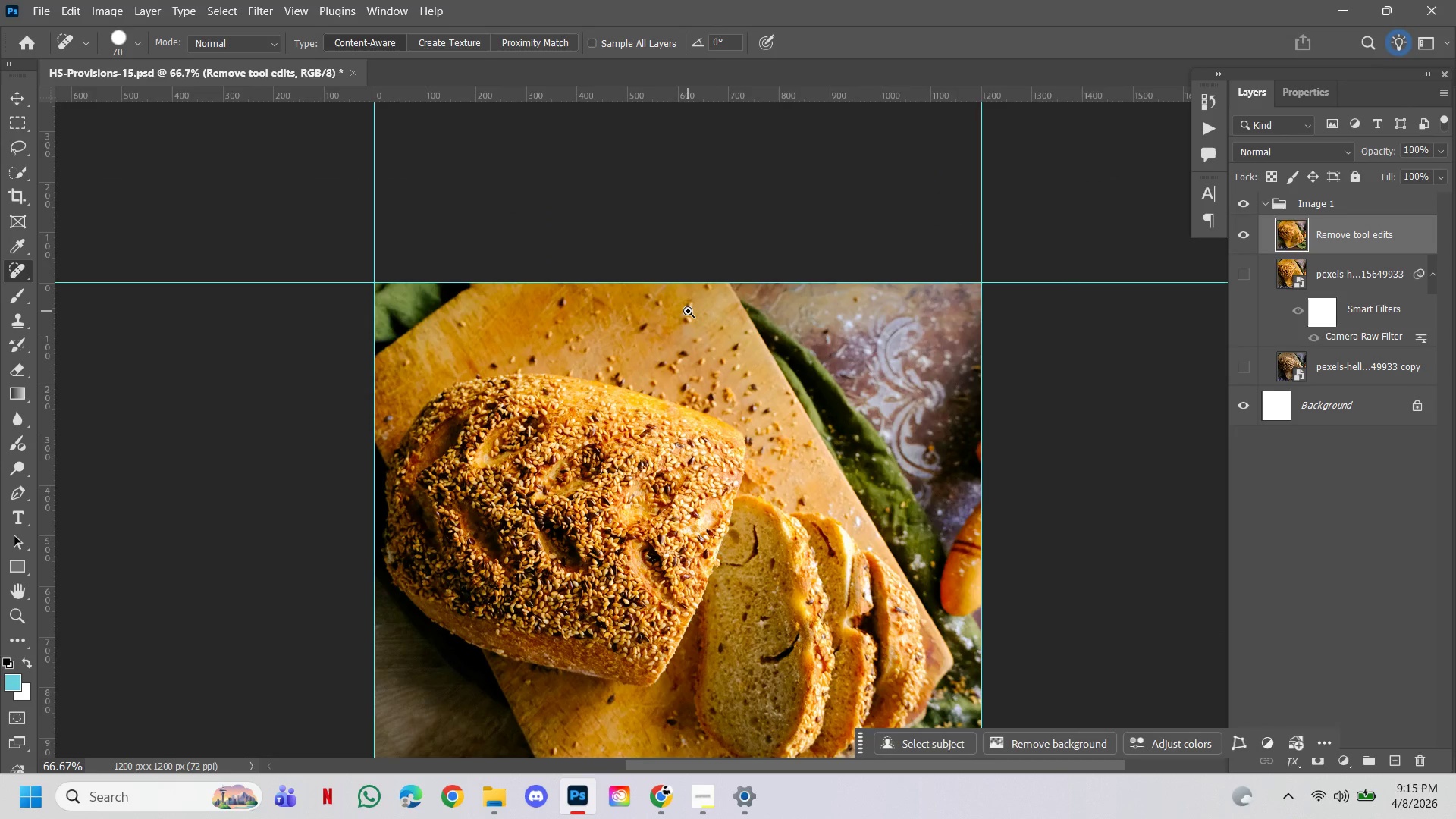 
left_click([688, 311])
 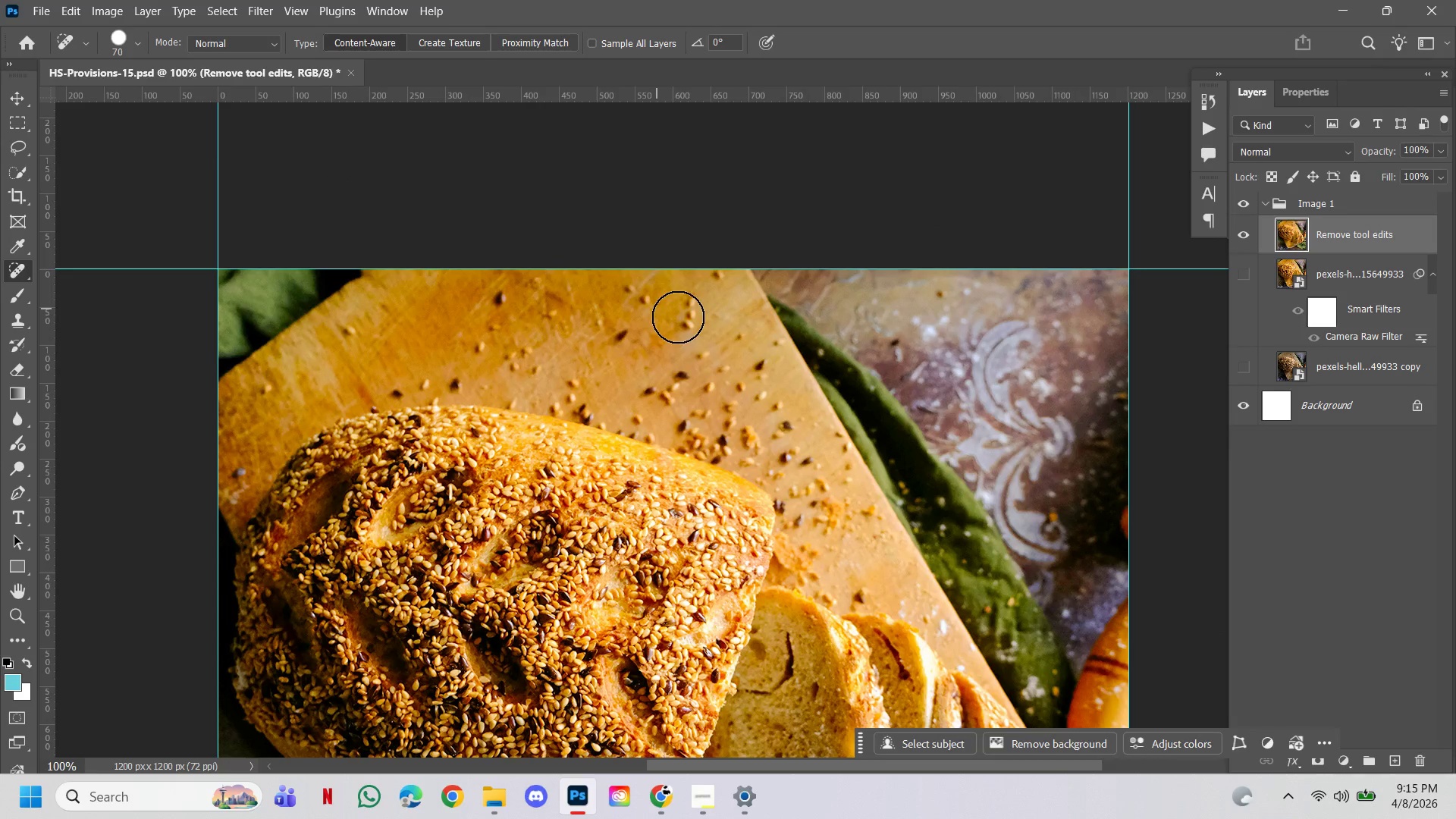 
hold_key(key=Space, duration=1.5)
 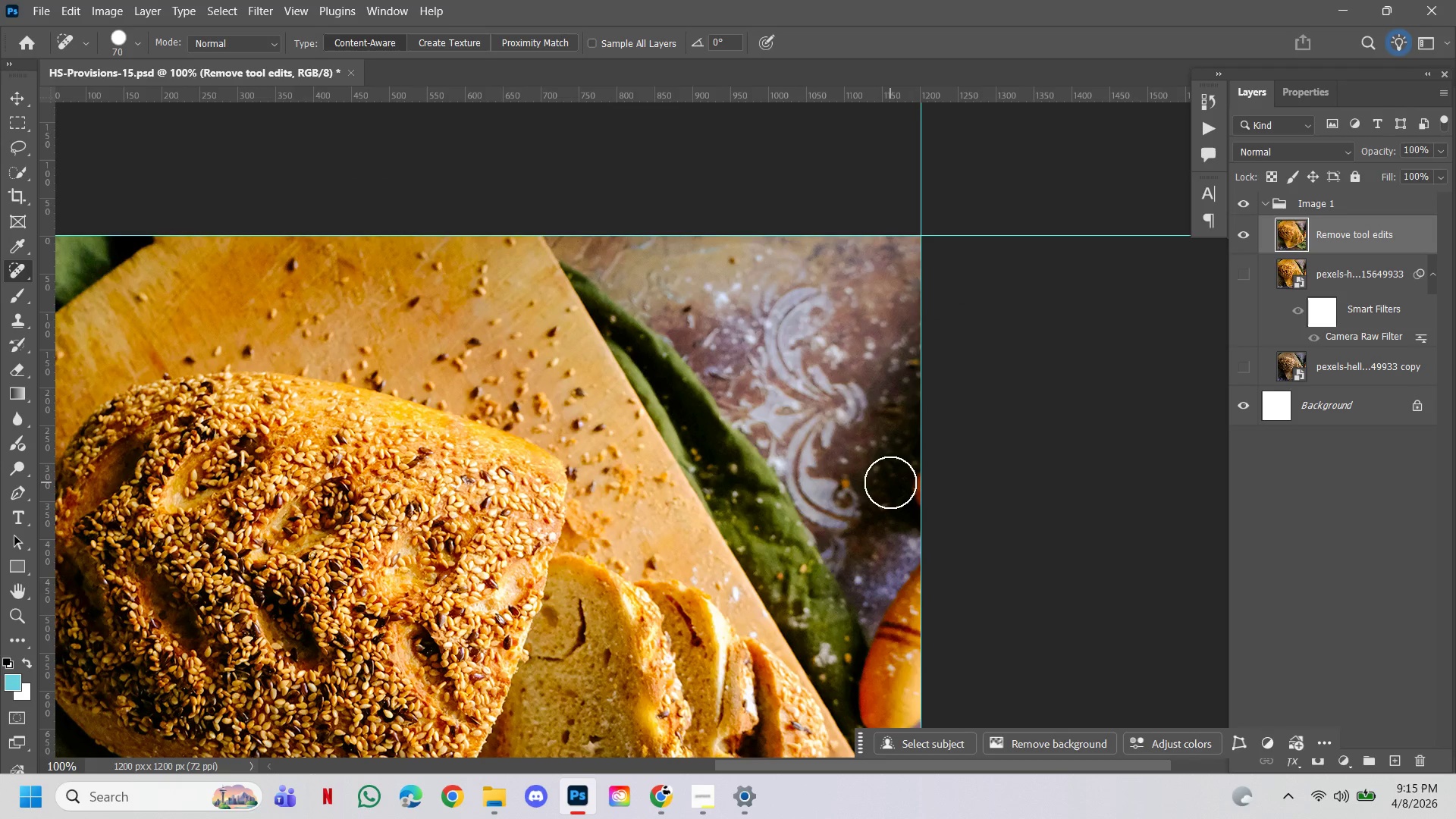 
left_click_drag(start_coordinate=[898, 538], to_coordinate=[774, 500])
 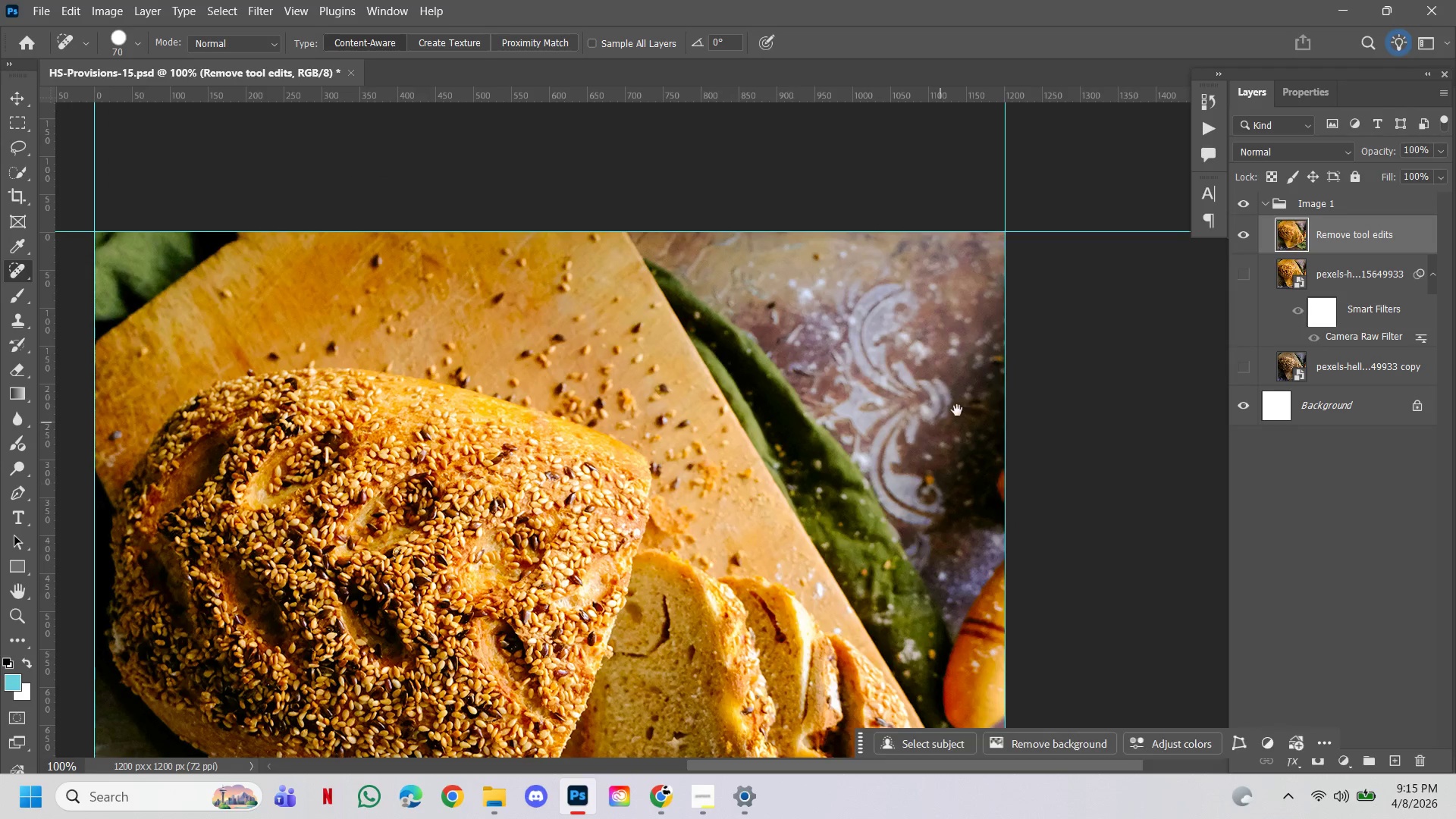 
left_click_drag(start_coordinate=[957, 410], to_coordinate=[873, 413])
 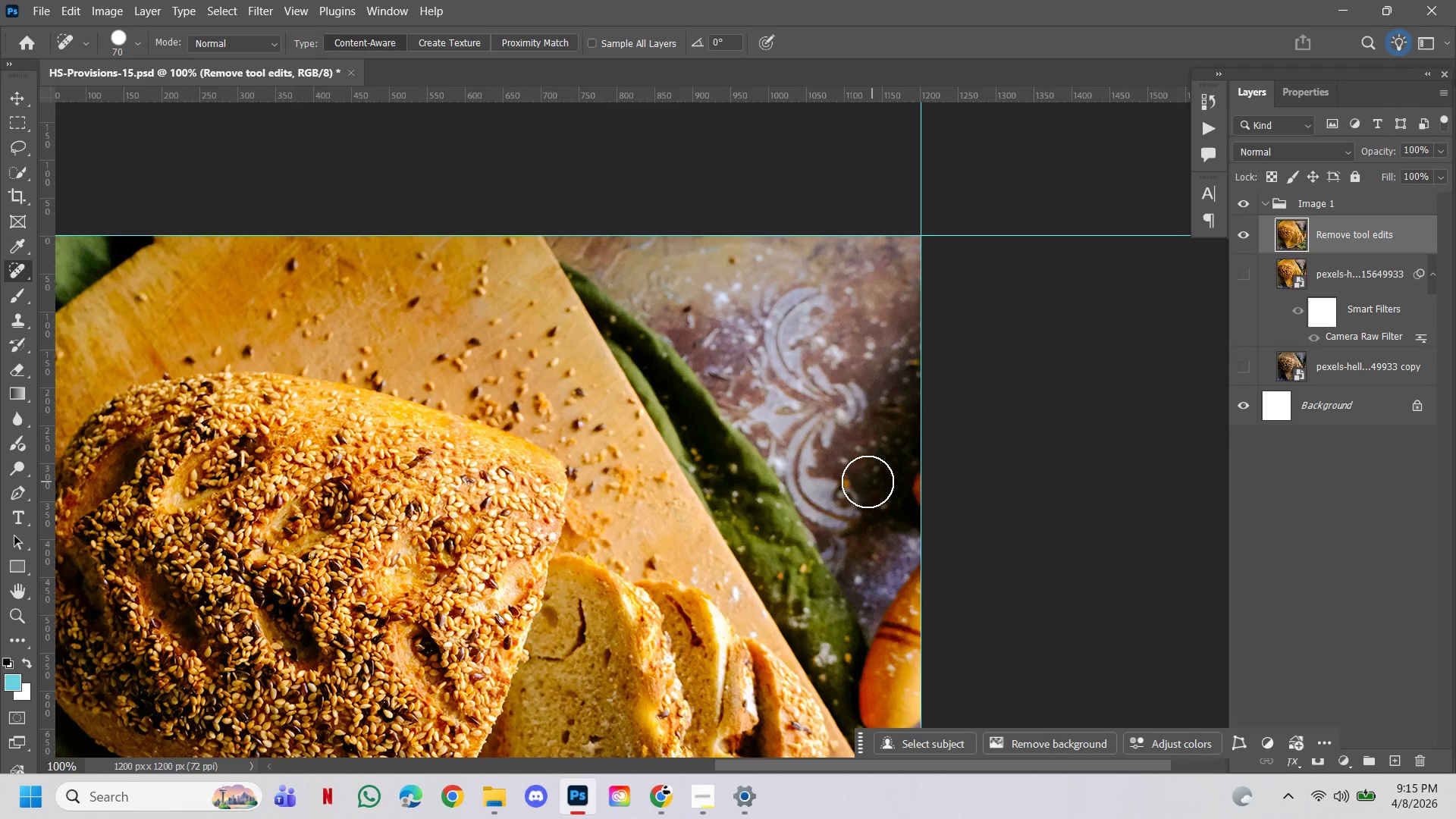 
hold_key(key=Space, duration=0.36)
 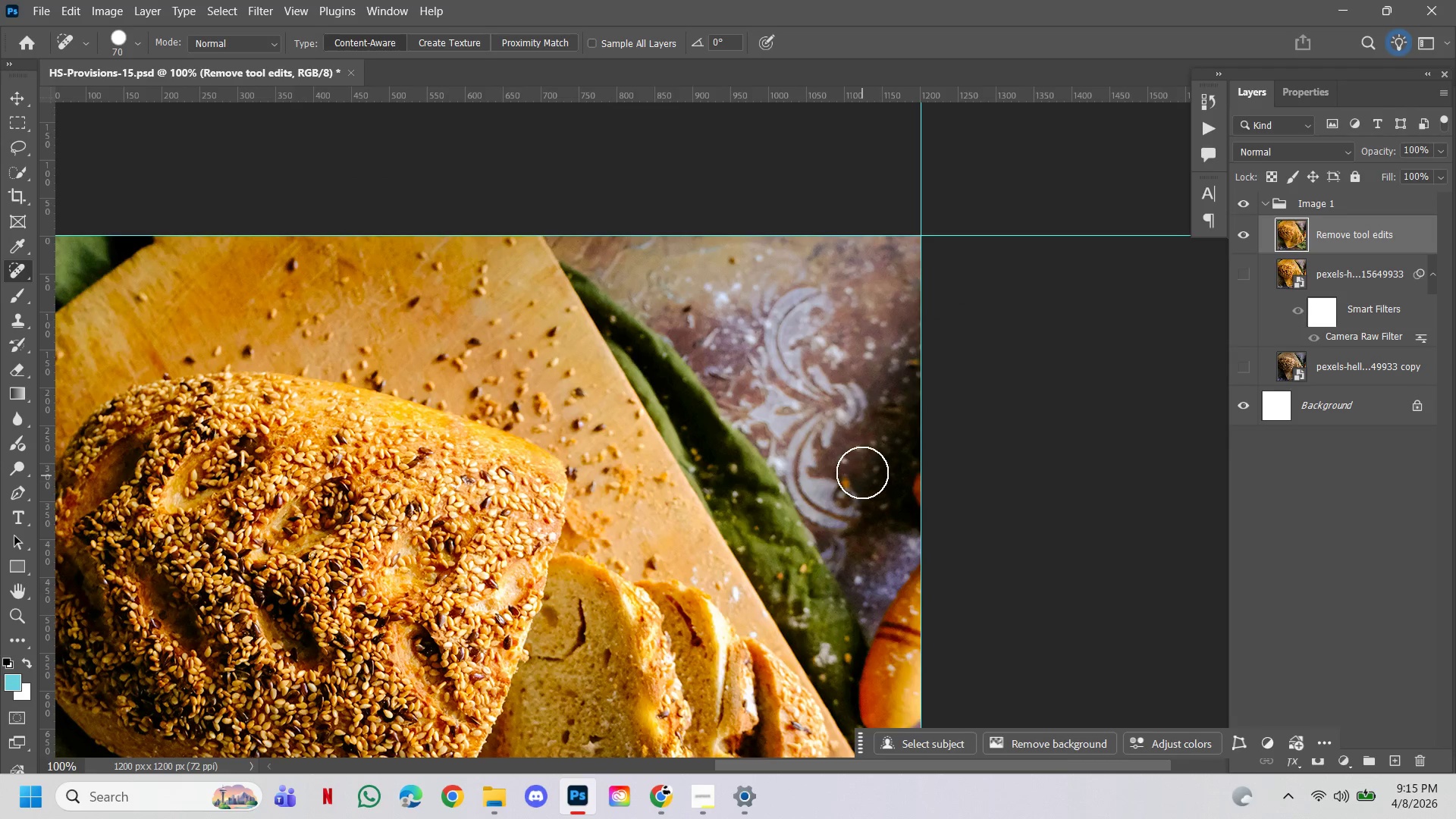 
left_click([862, 472])
 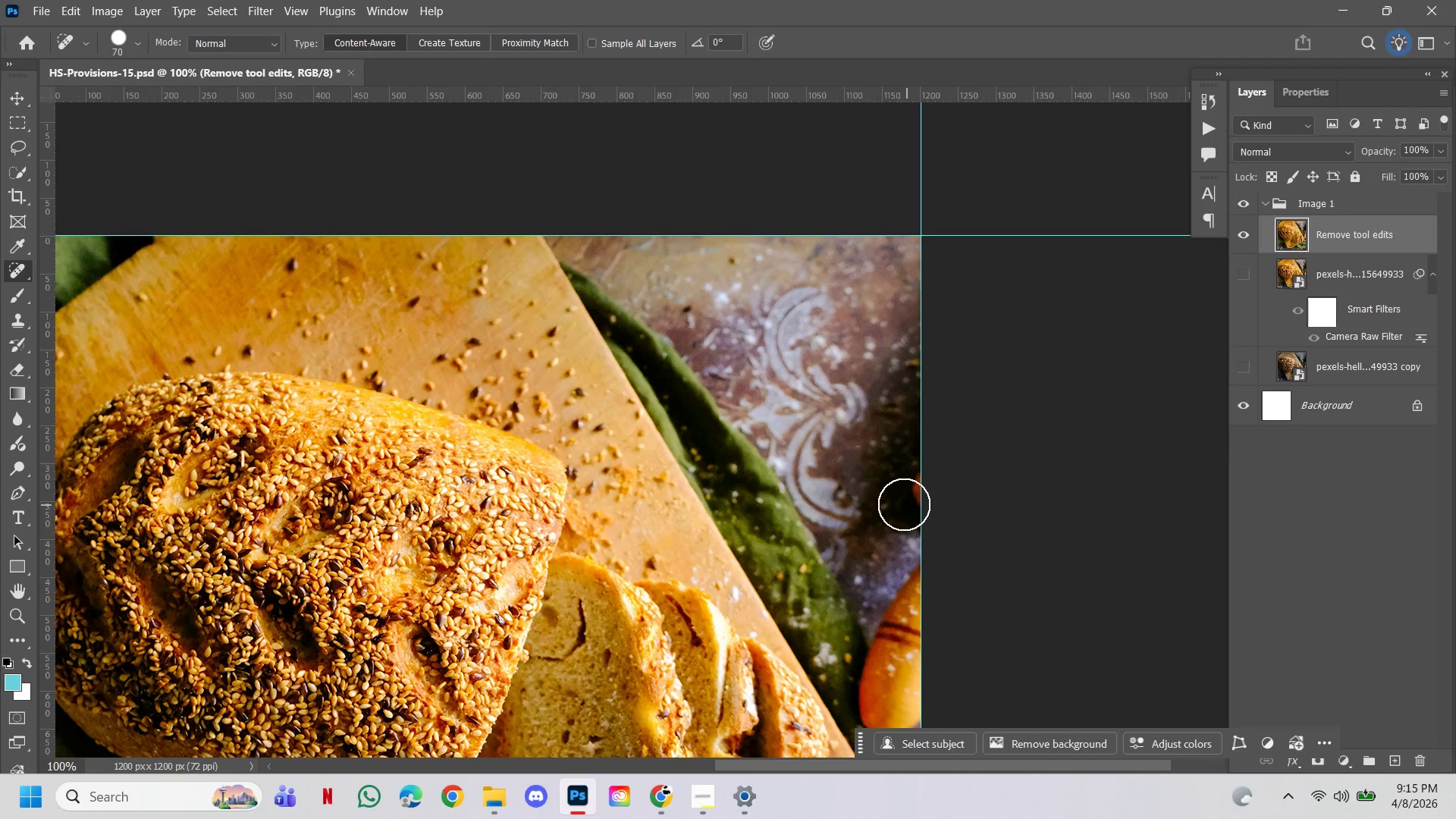 
left_click([900, 499])
 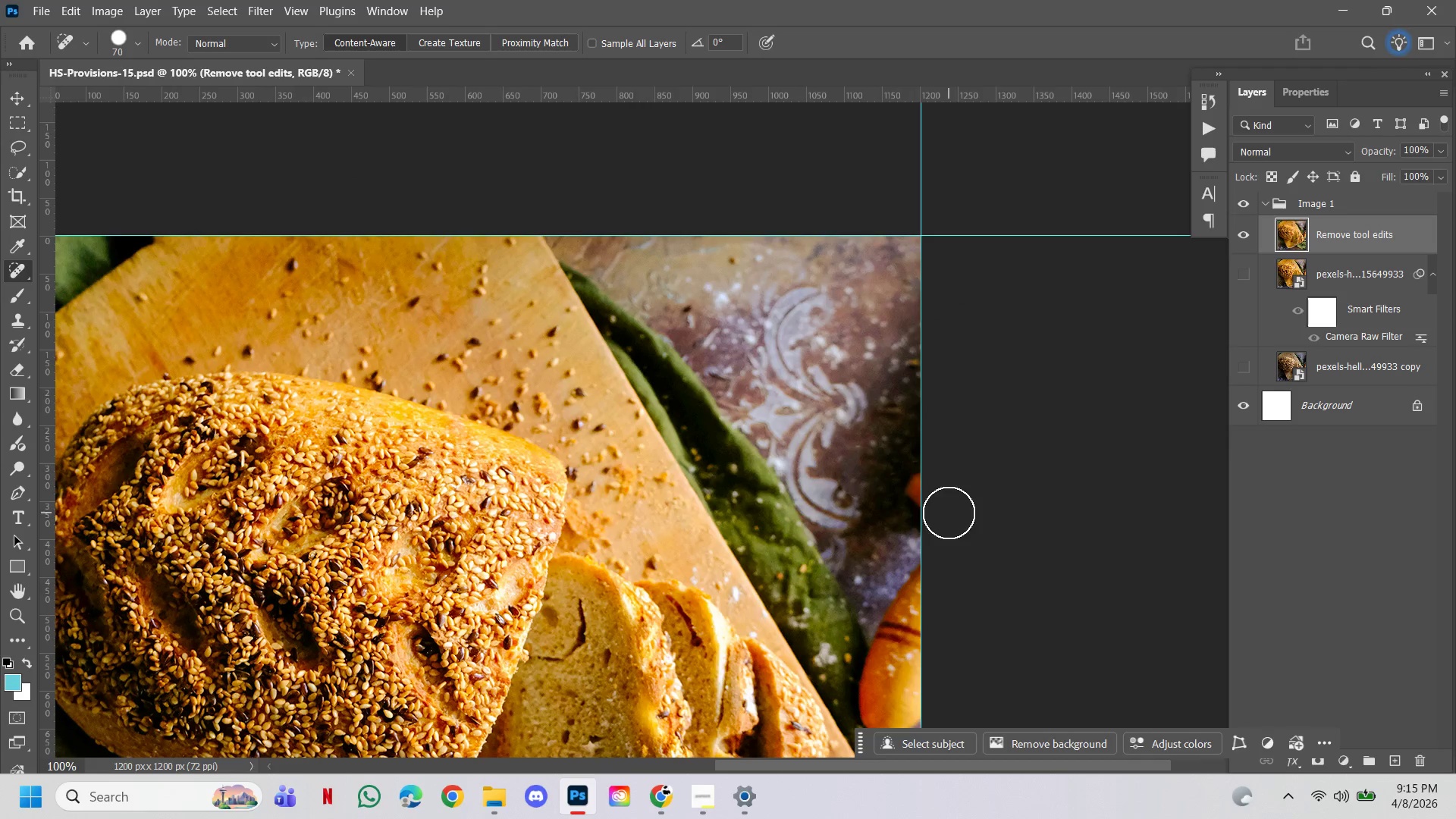 
left_click_drag(start_coordinate=[932, 504], to_coordinate=[926, 450])
 